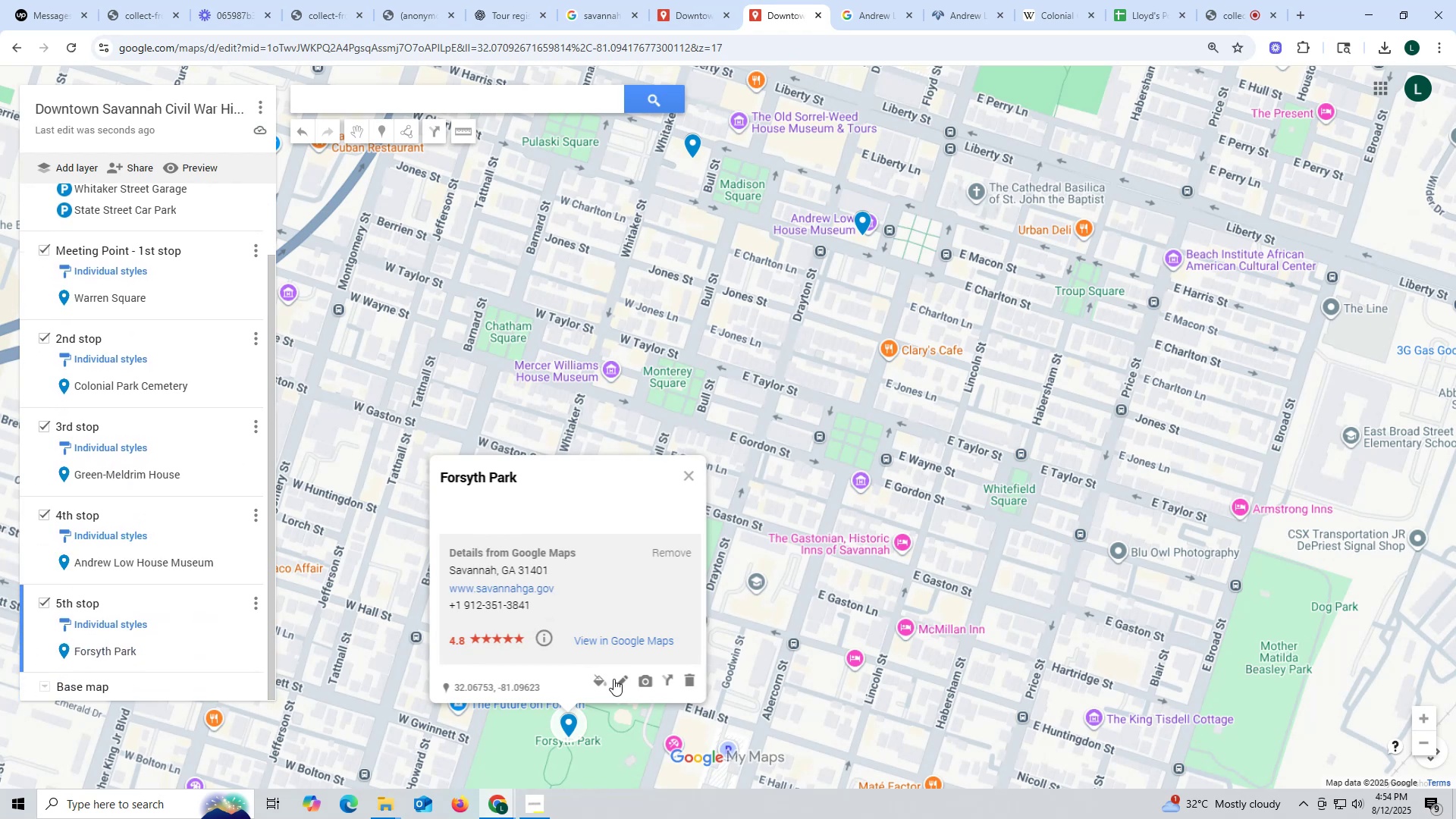 
left_click([676, 519])
 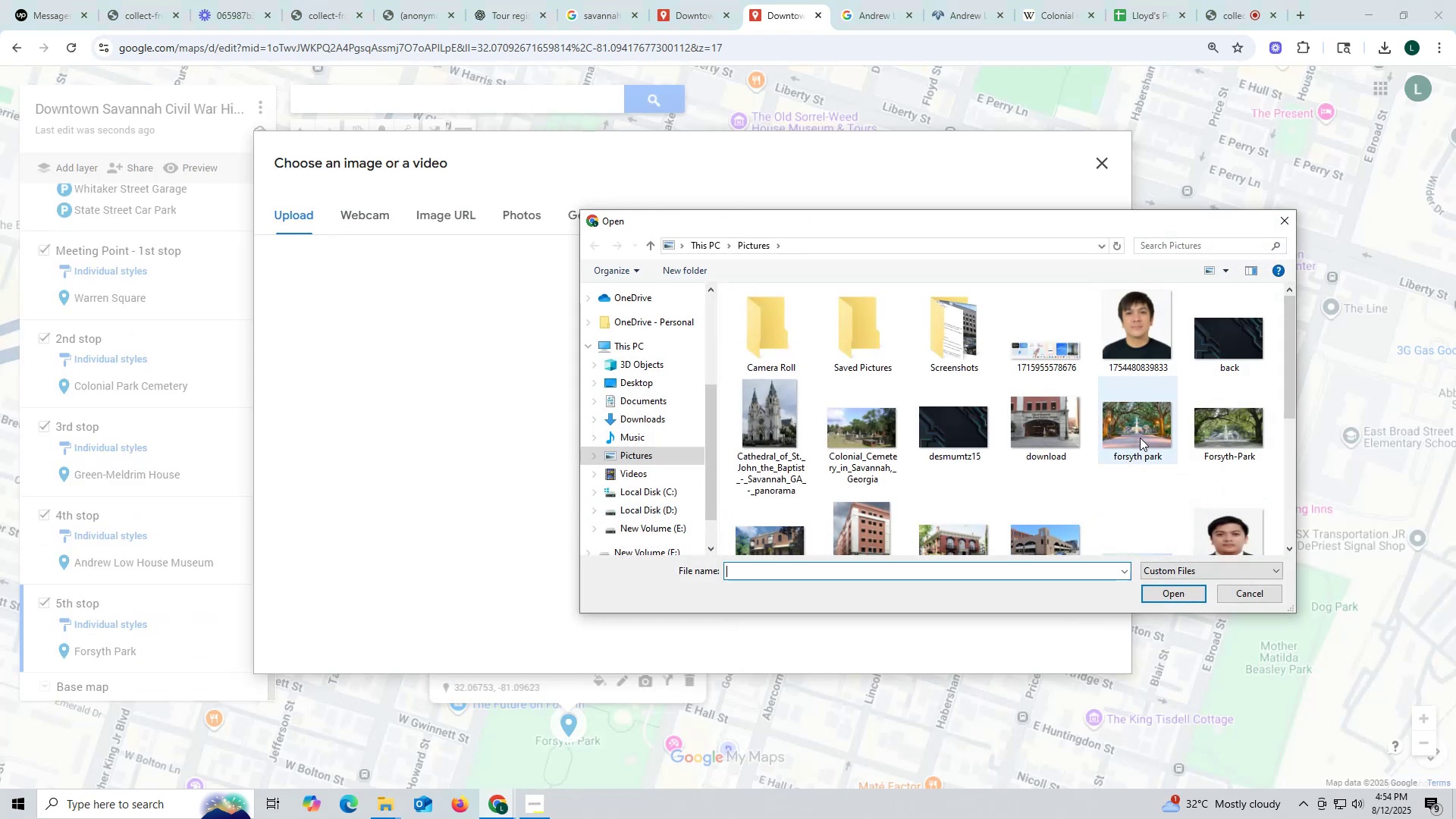 
left_click([1232, 435])
 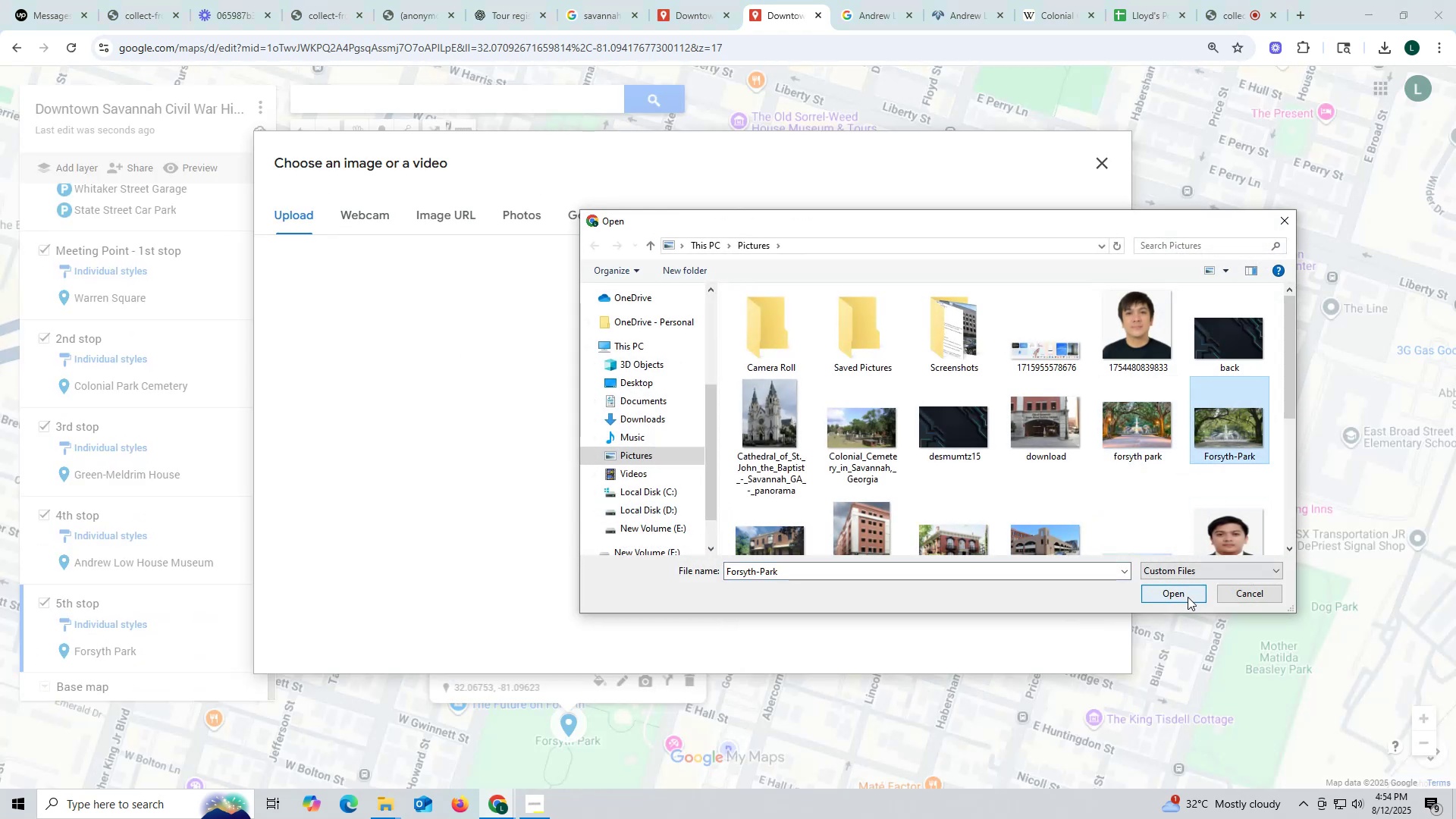 
left_click([1188, 597])
 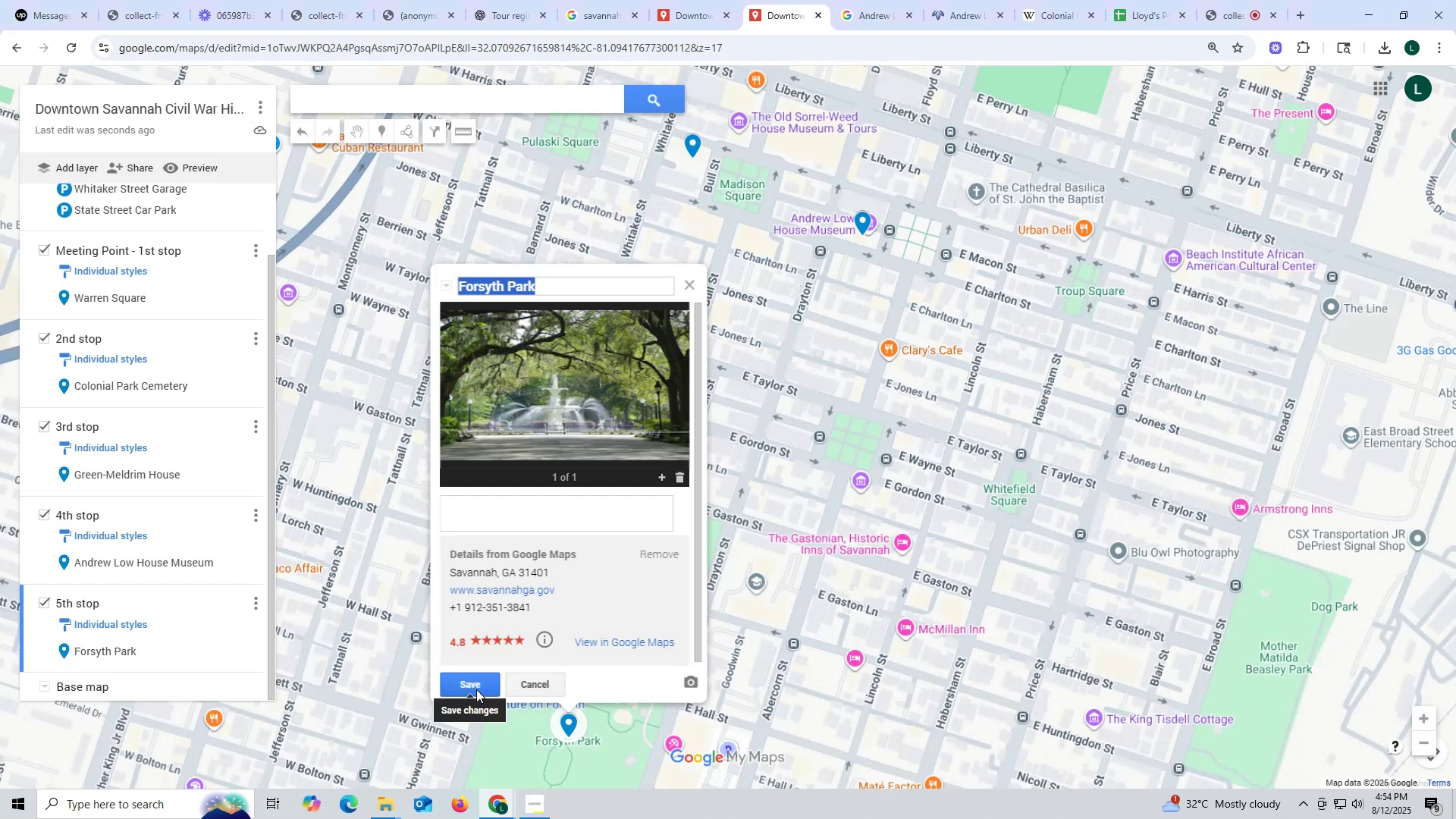 
wait(10.02)
 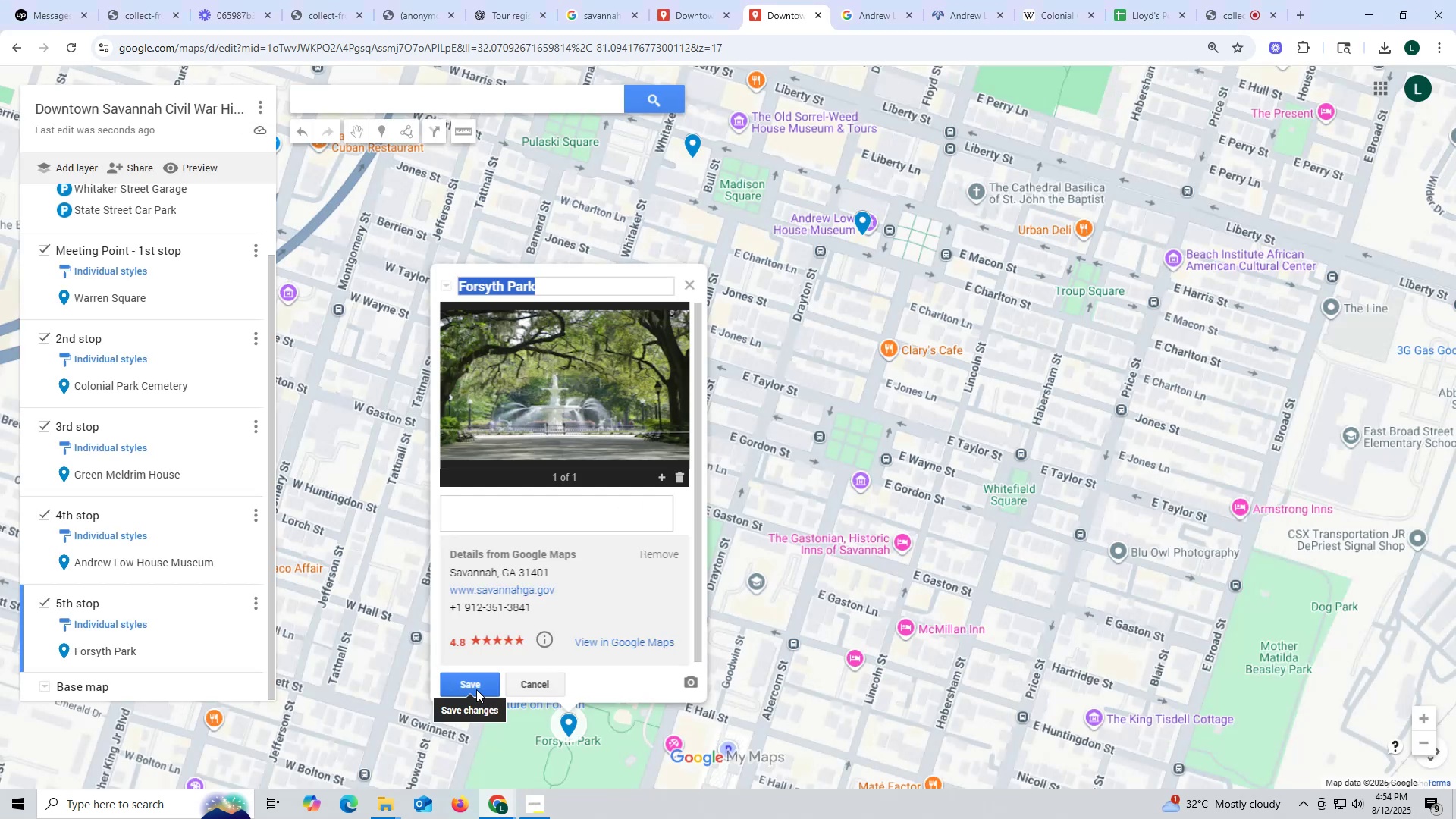 
scroll: coordinate [94, 485], scroll_direction: down, amount: 5.0
 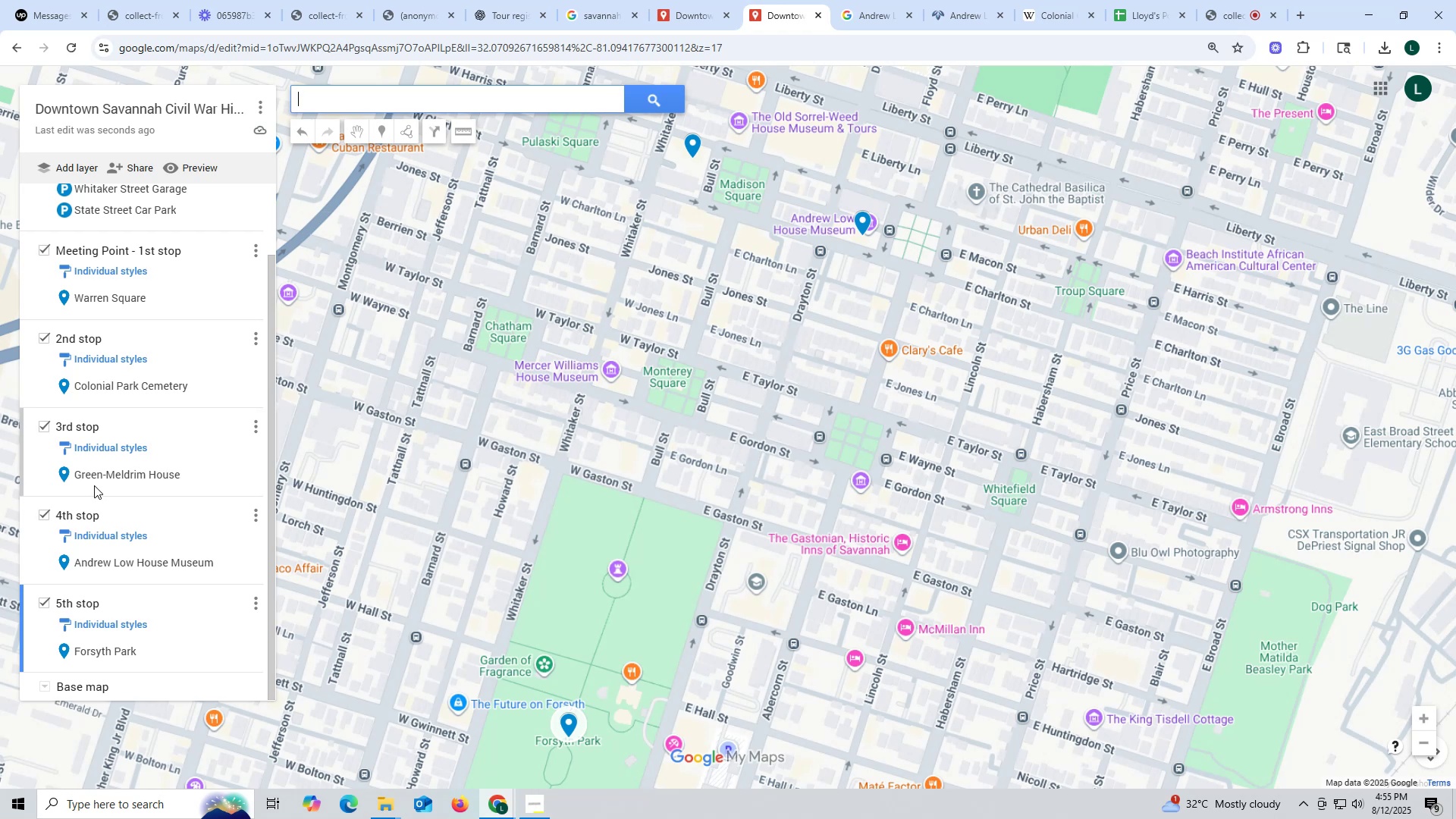 
wait(11.91)
 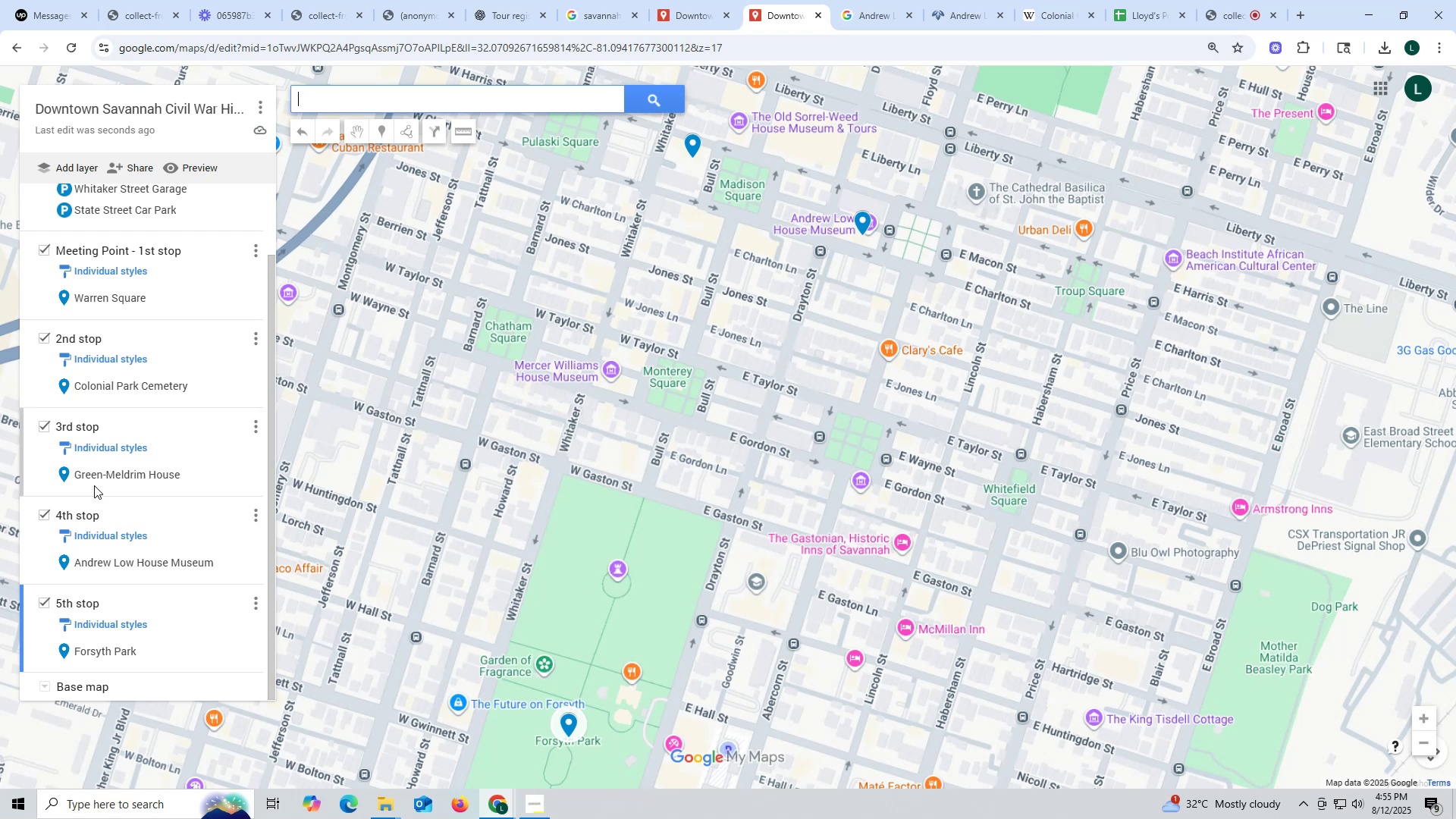 
scroll: coordinate [93, 482], scroll_direction: down, amount: 2.0
 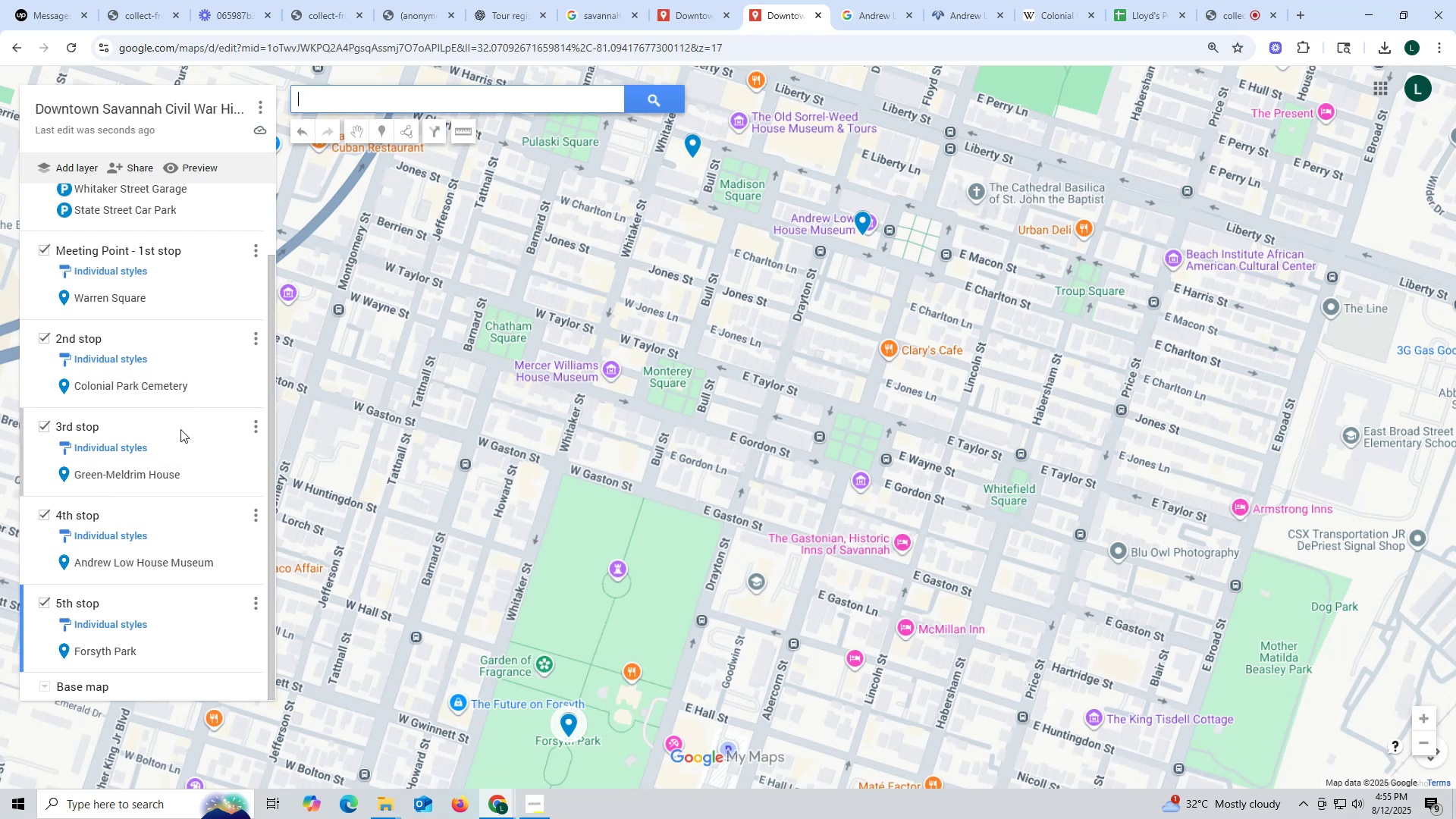 
wait(11.91)
 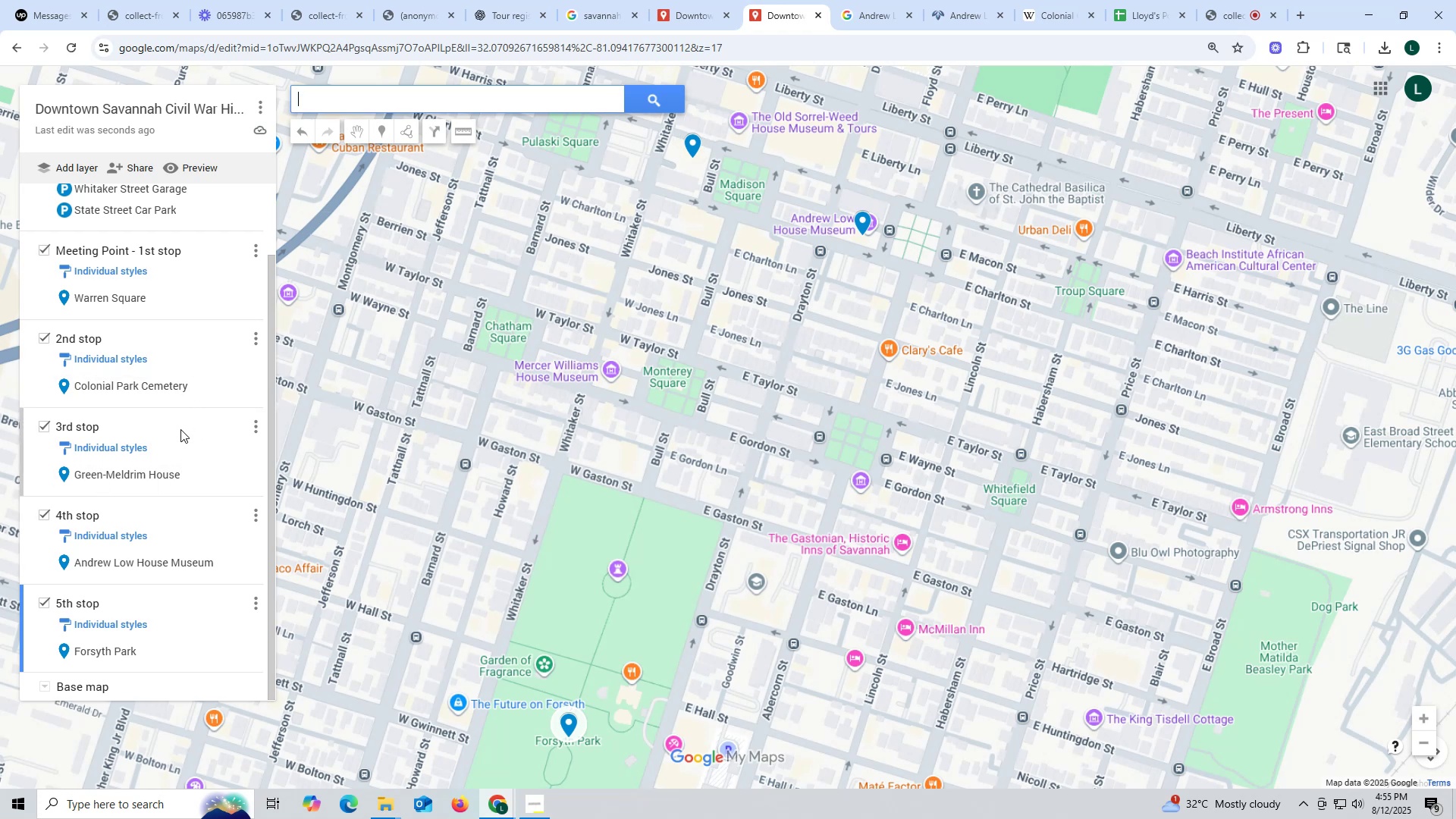 
left_click([110, 300])
 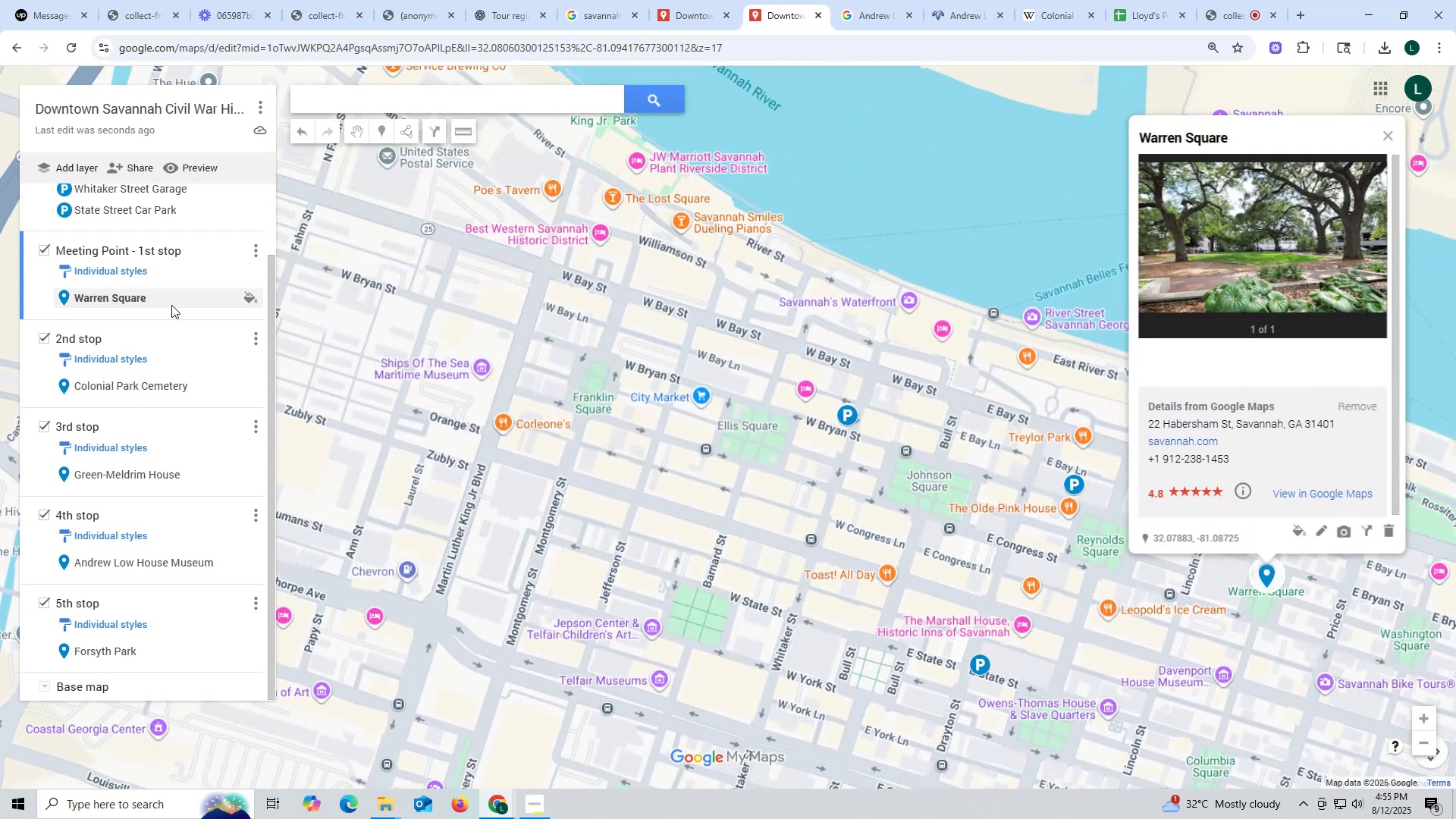 
left_click([245, 301])
 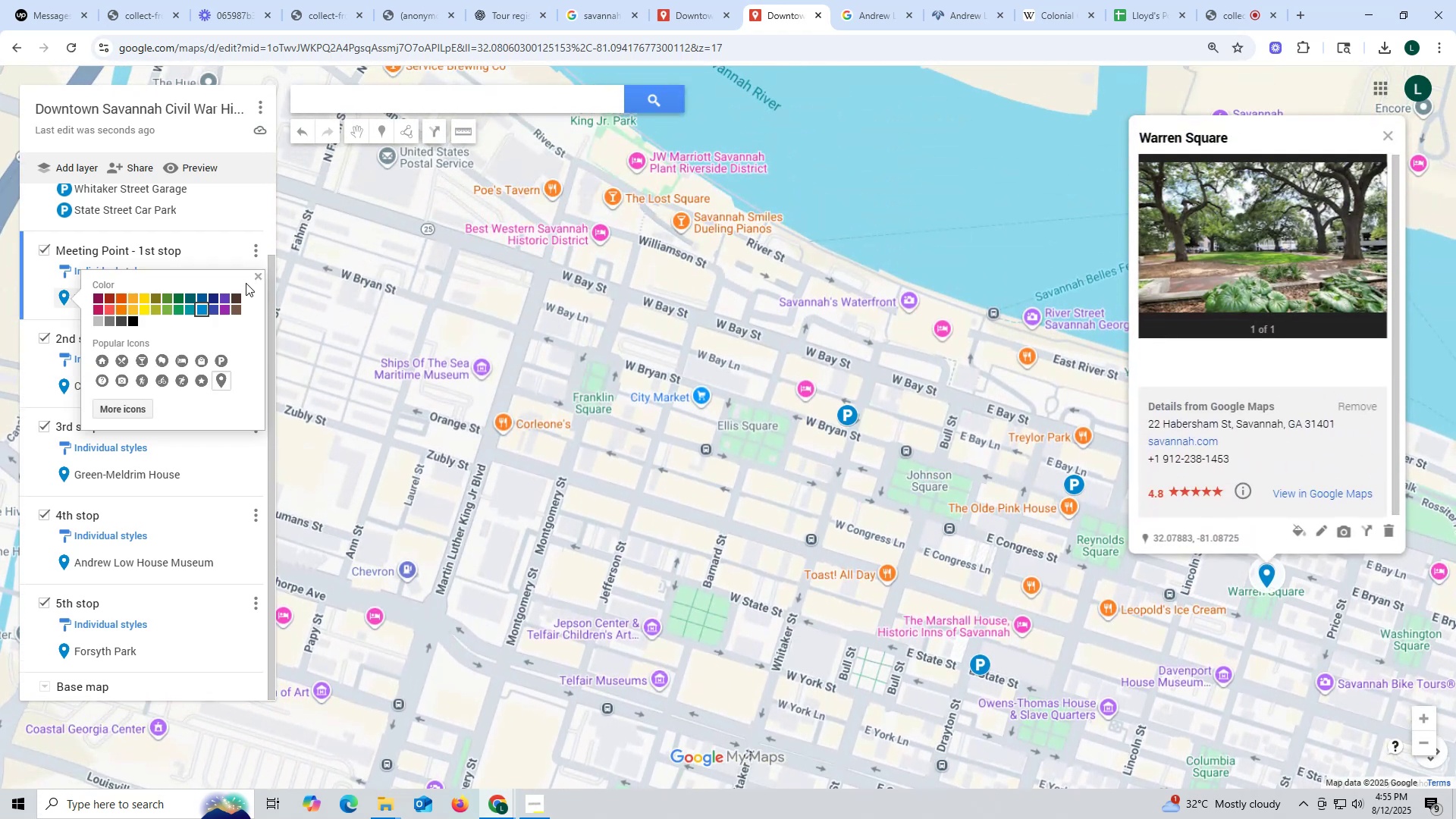 
left_click([259, 274])
 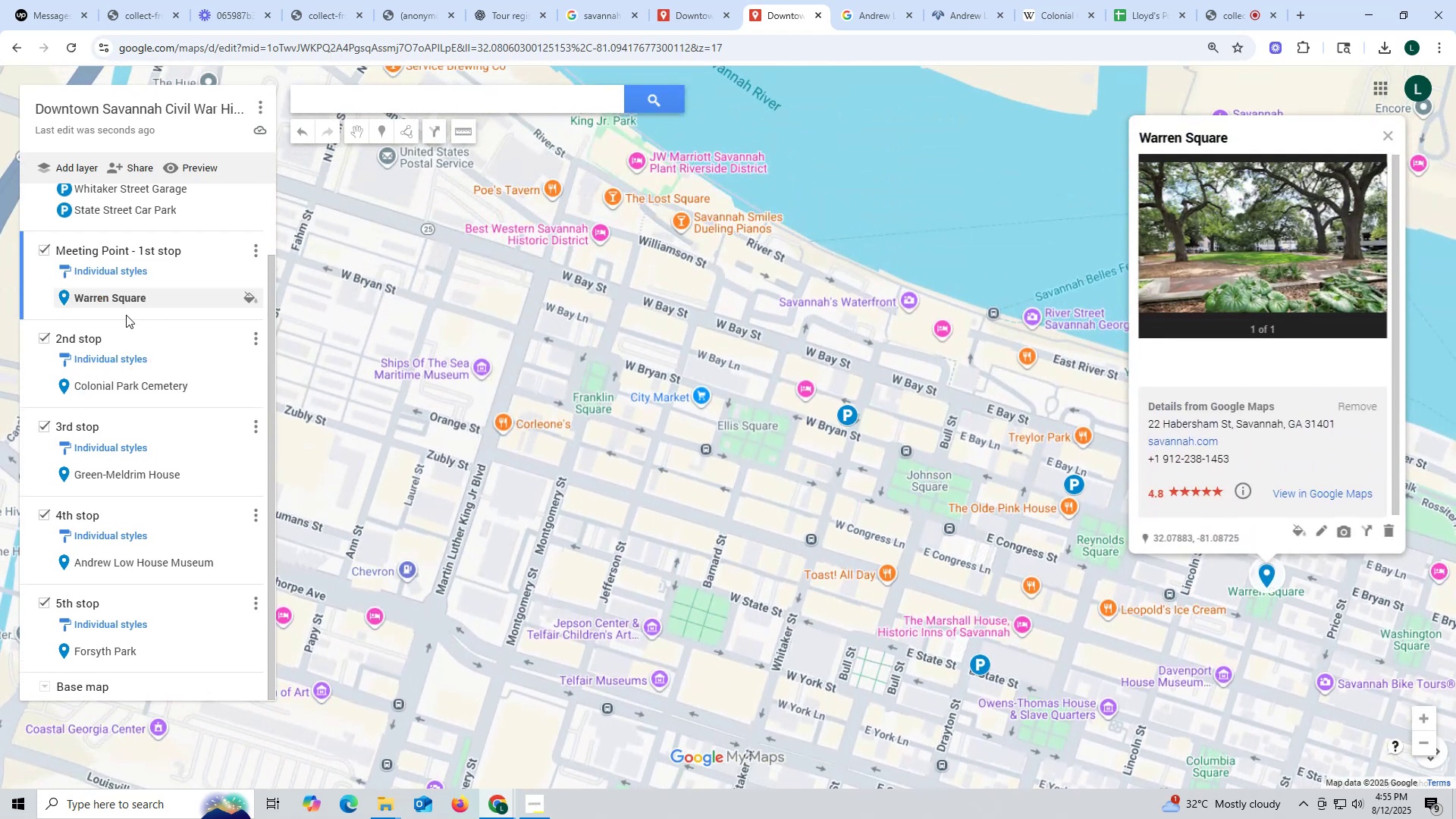 
left_click([124, 293])
 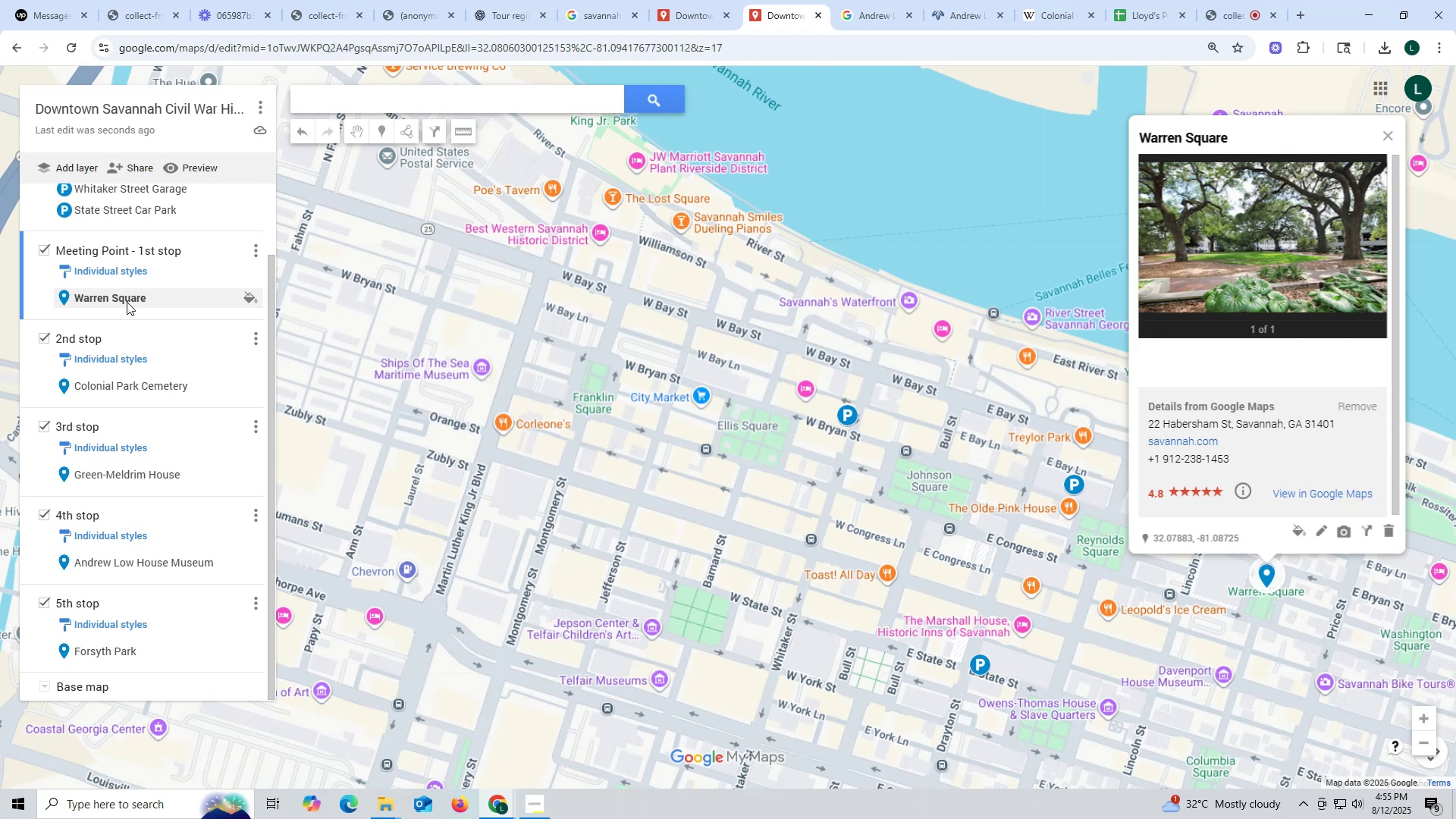 
left_click([122, 387])
 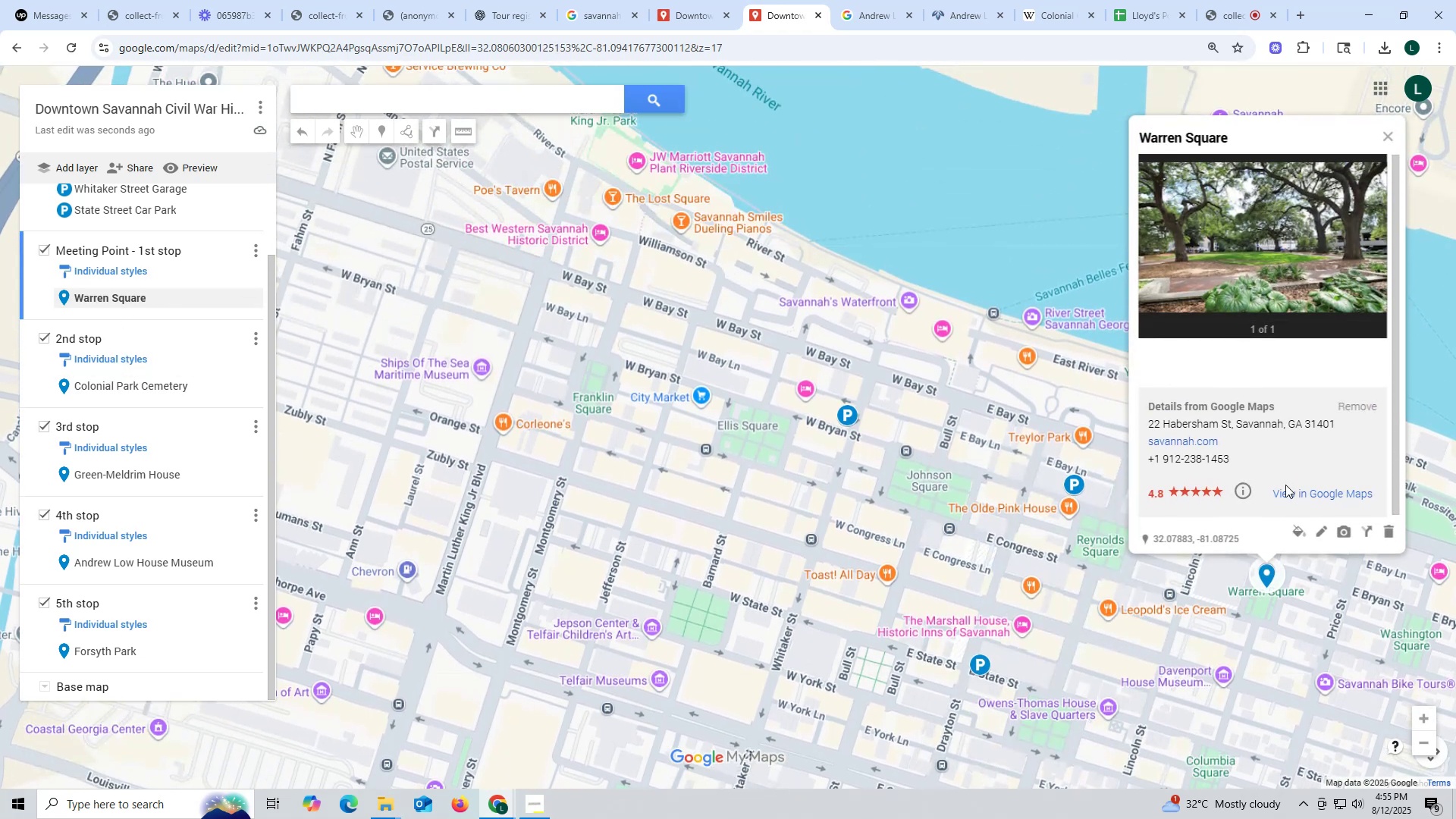 
left_click([1322, 531])
 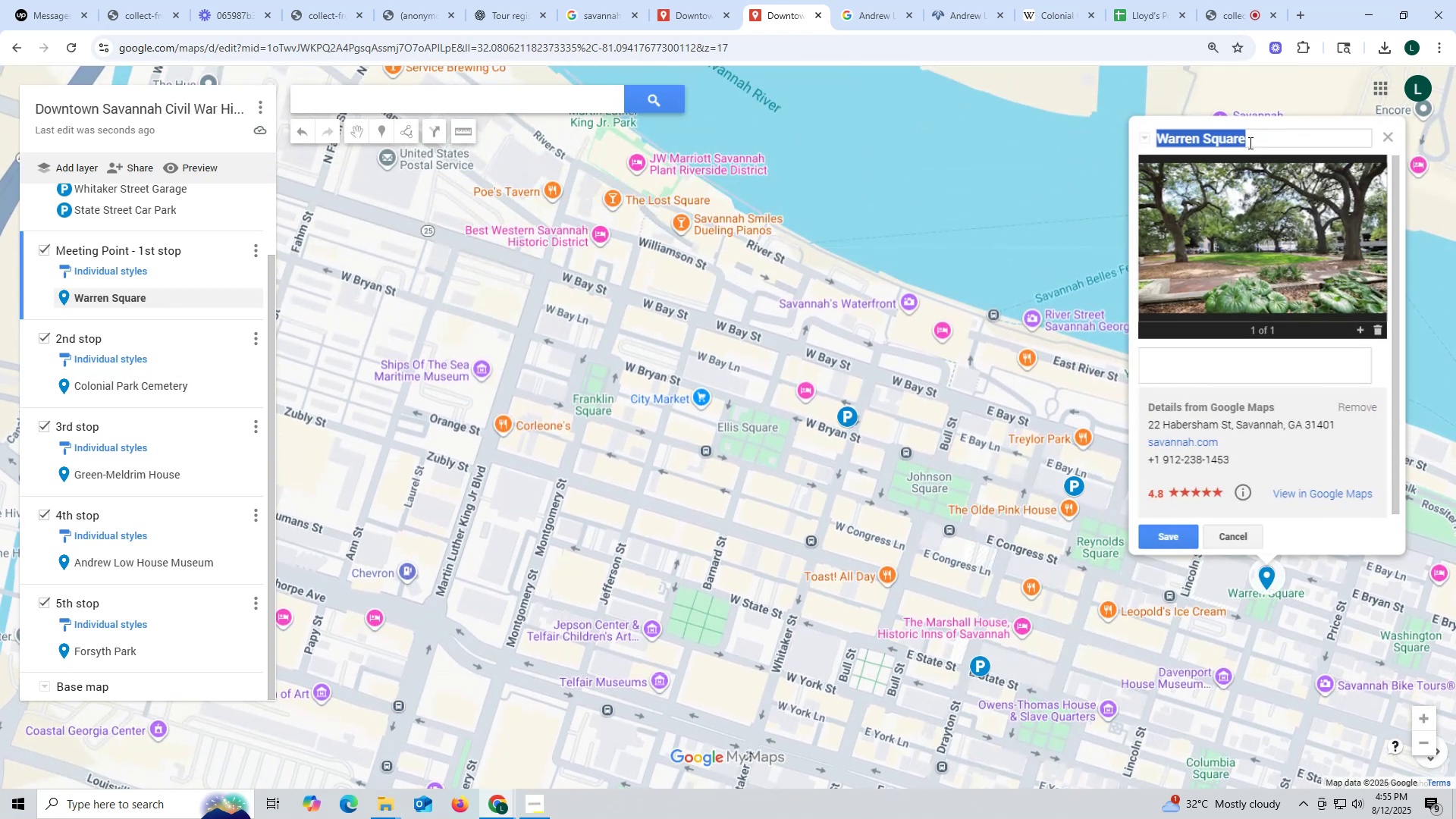 
left_click([1250, 136])
 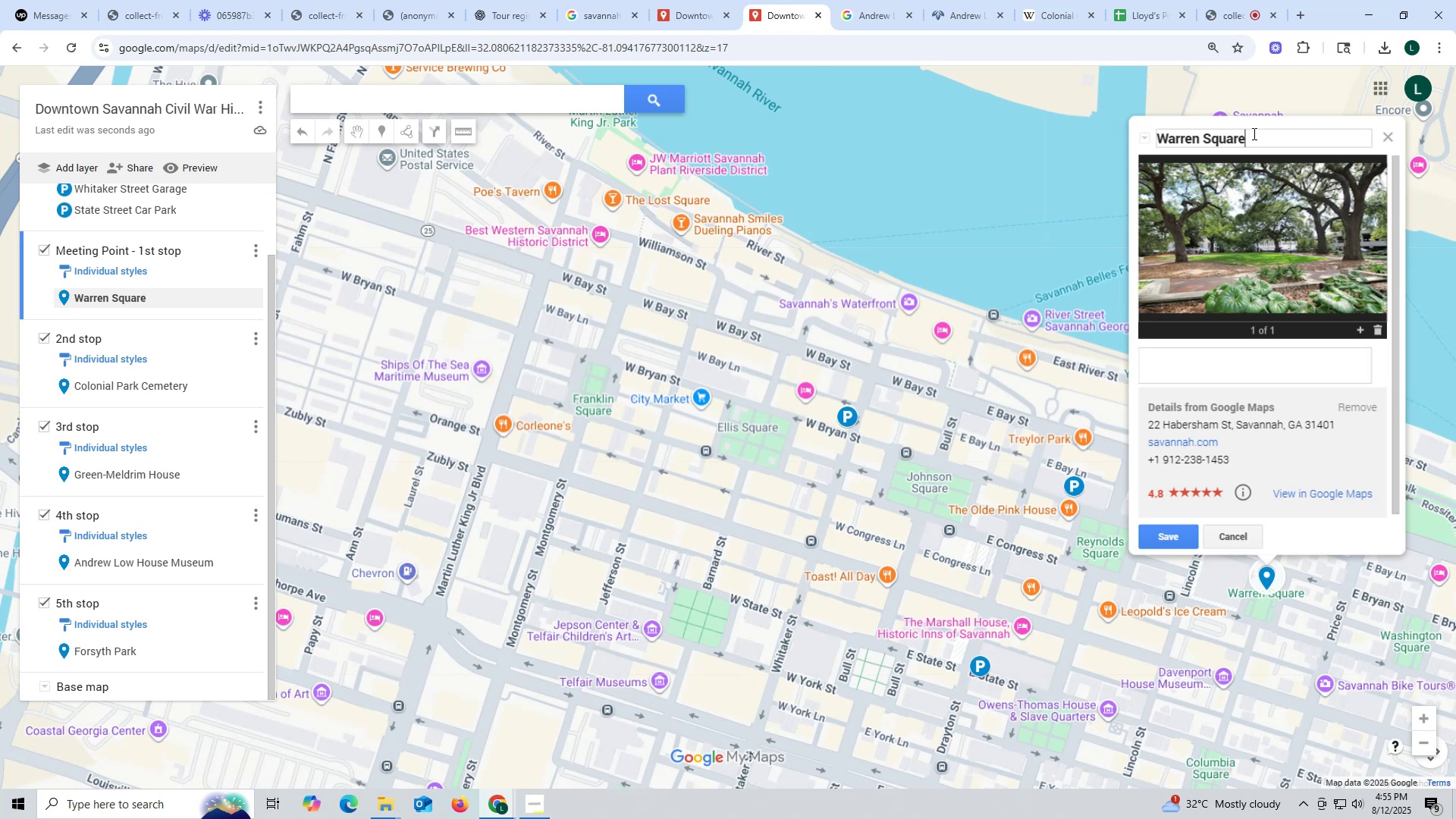 
wait(19.88)
 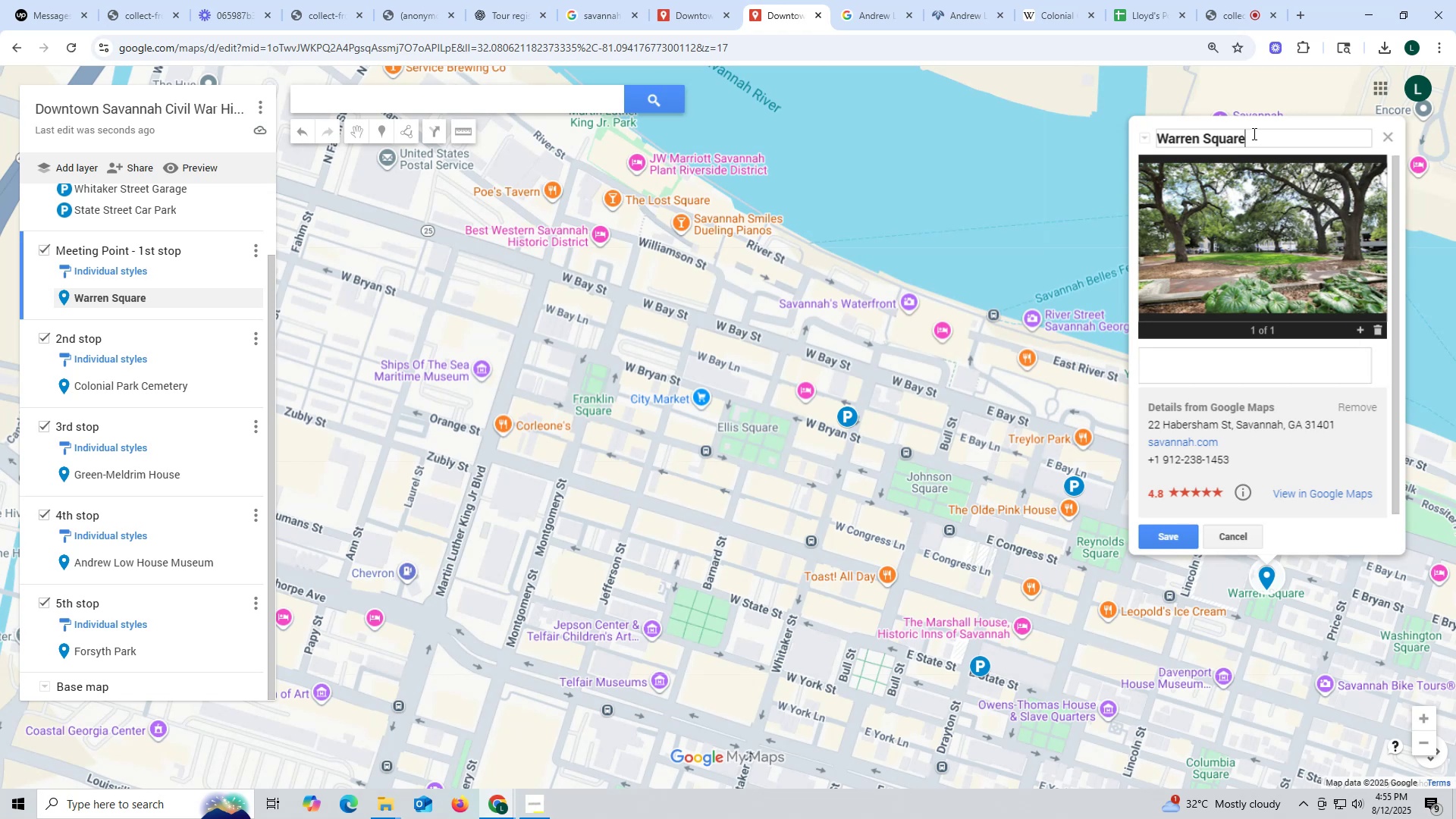 
left_click([1388, 142])
 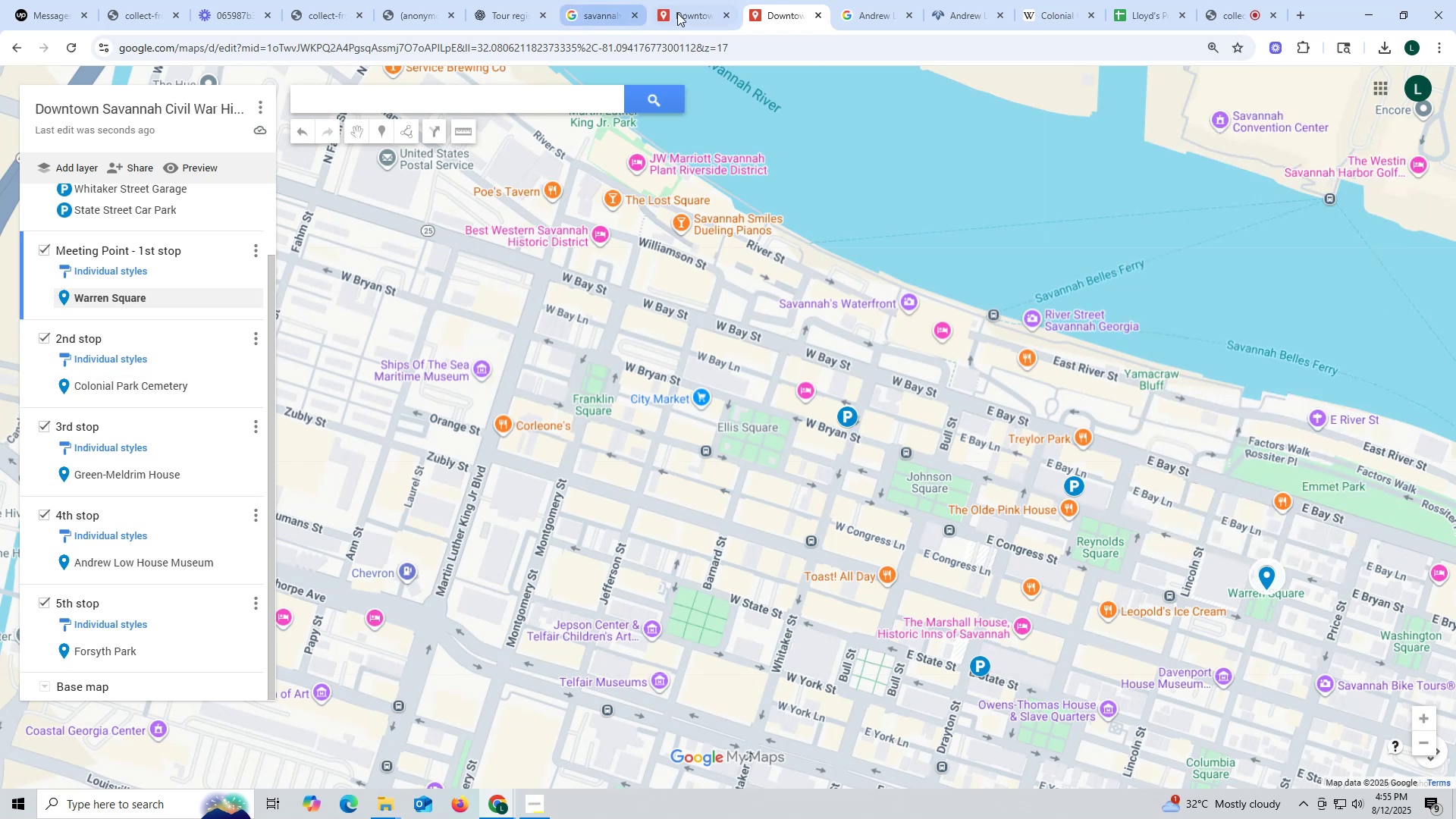 
scroll: coordinate [202, 440], scroll_direction: down, amount: 9.0
 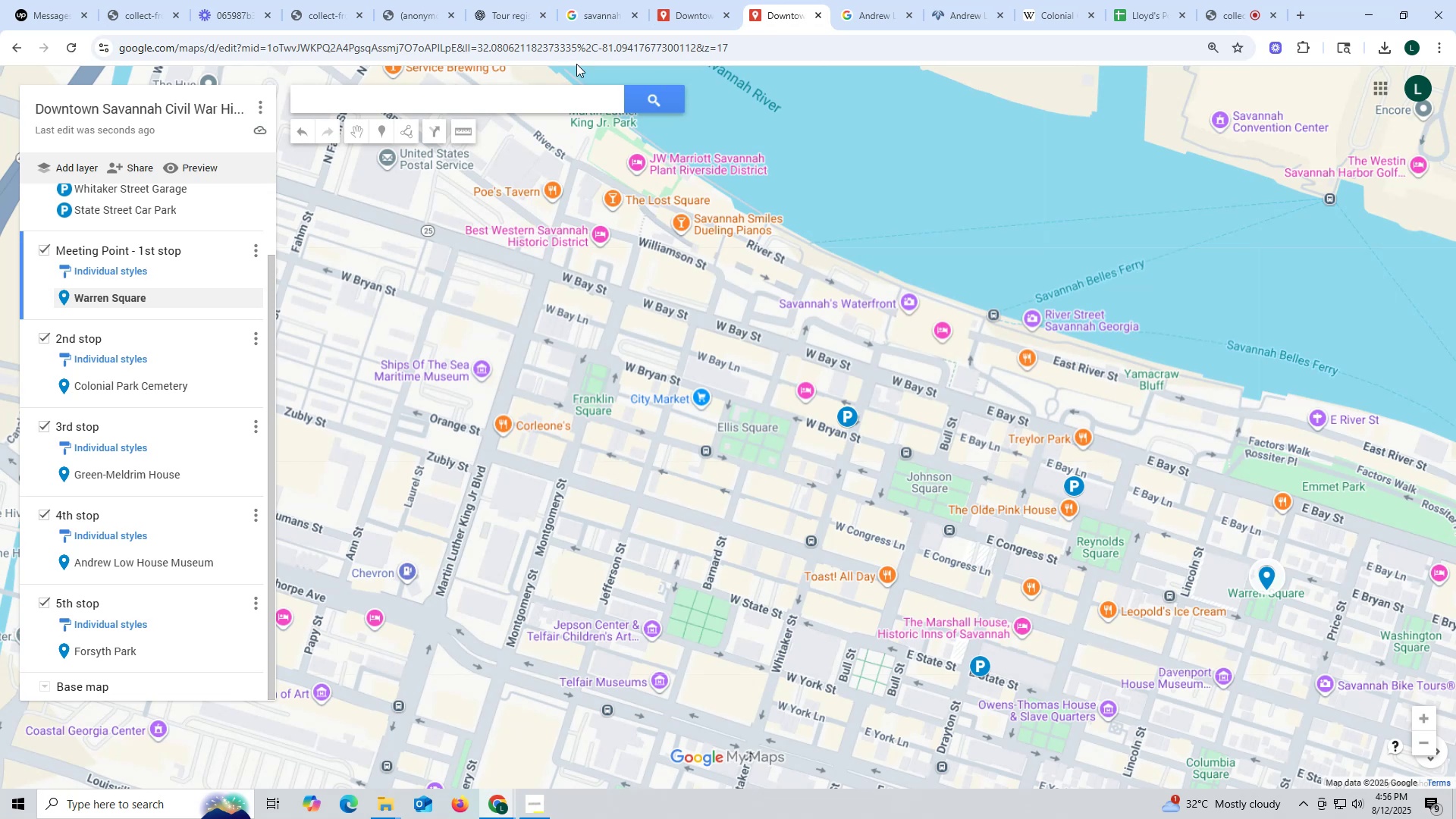 
left_click([608, 21])
 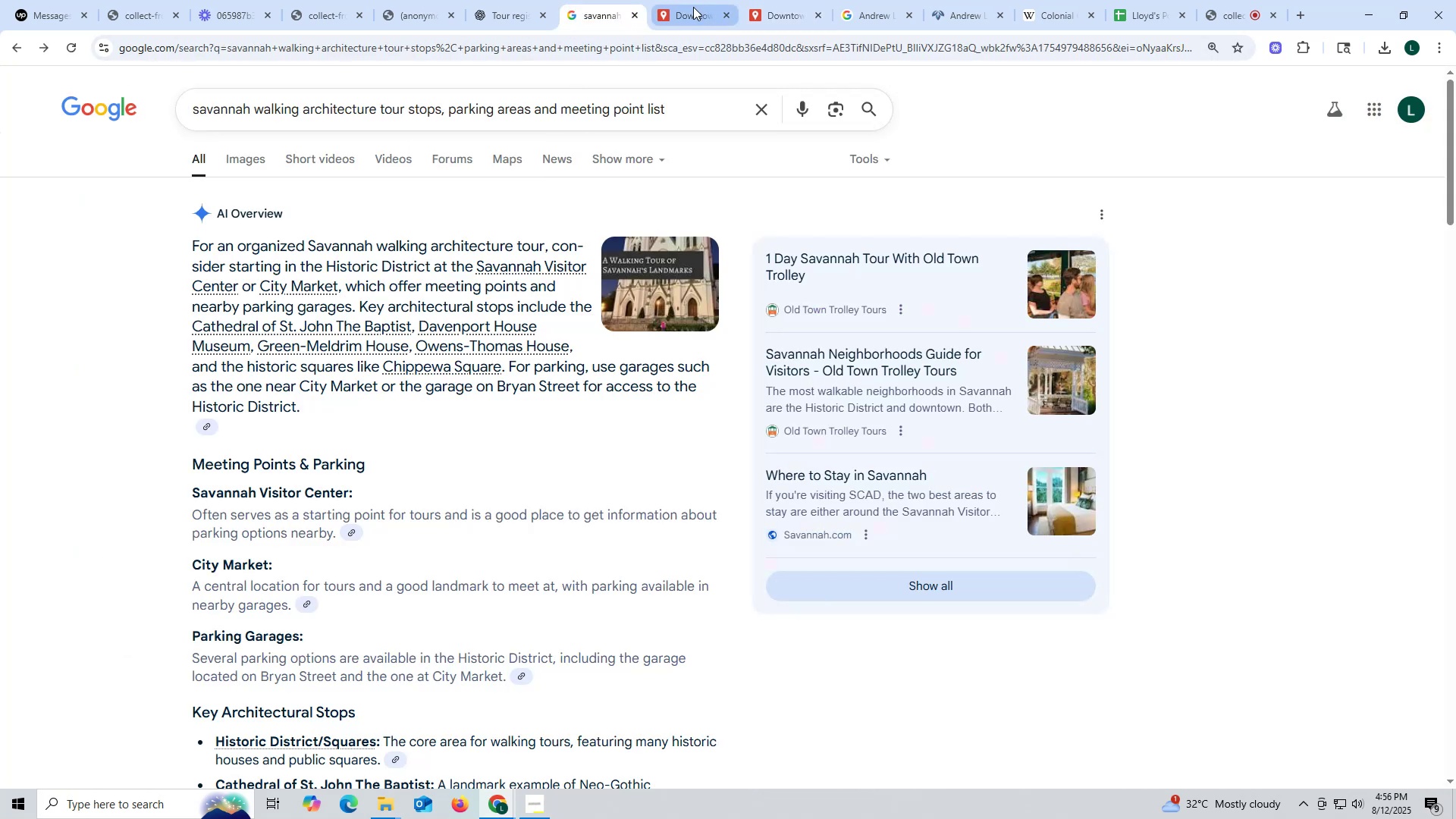 
left_click([692, 7])
 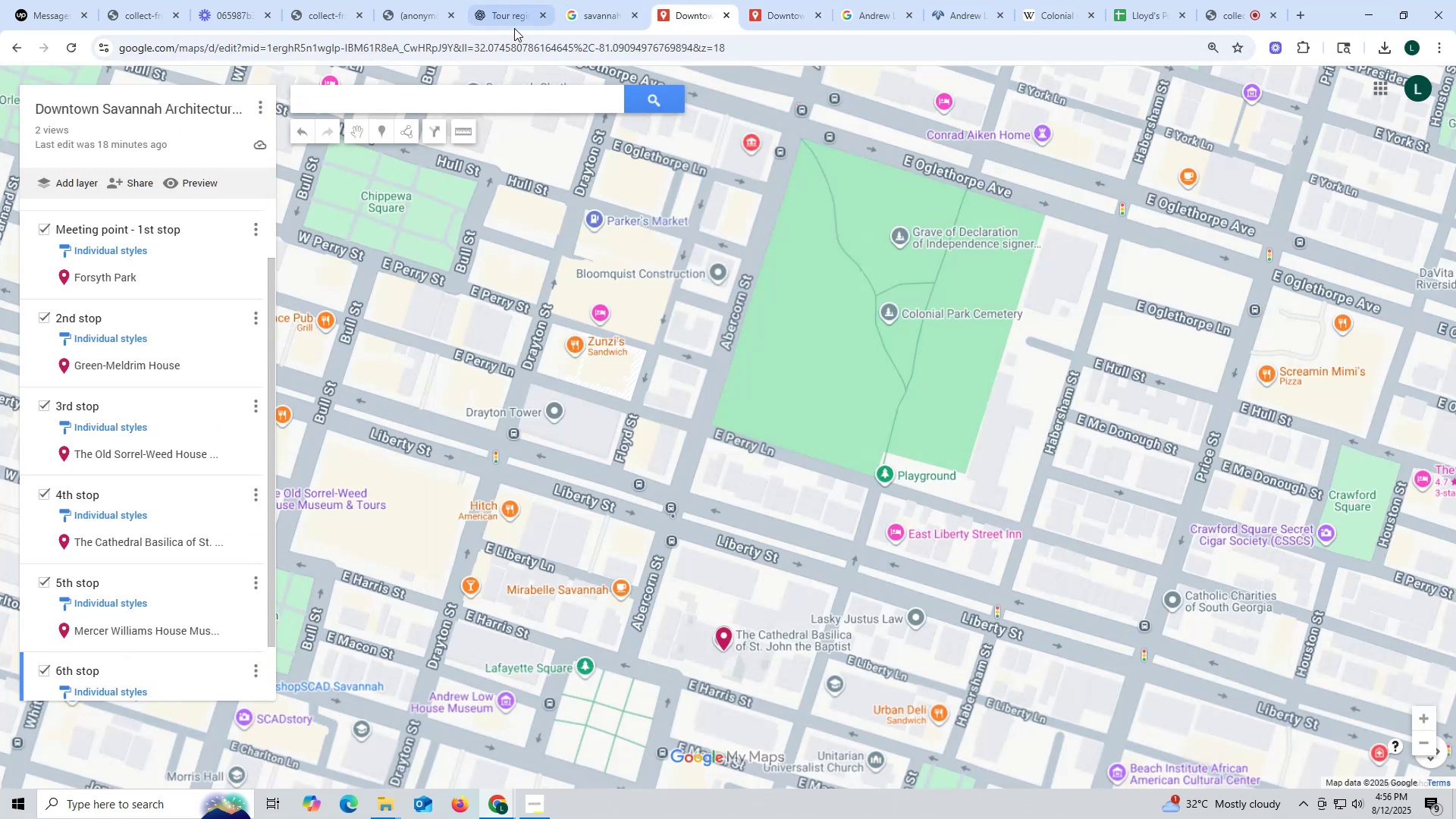 
left_click([513, 24])
 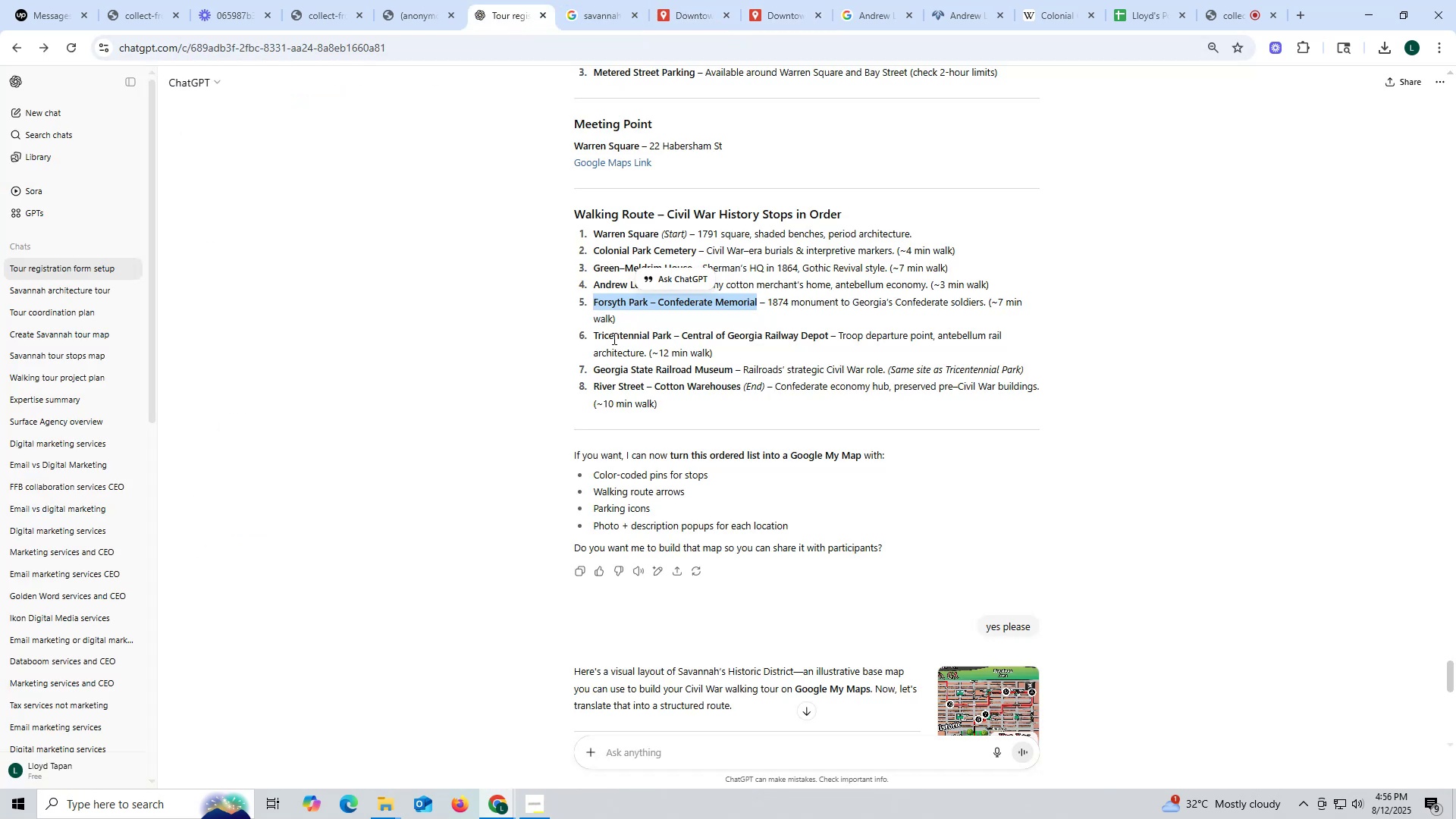 
left_click_drag(start_coordinate=[591, 336], to_coordinate=[670, 335])
 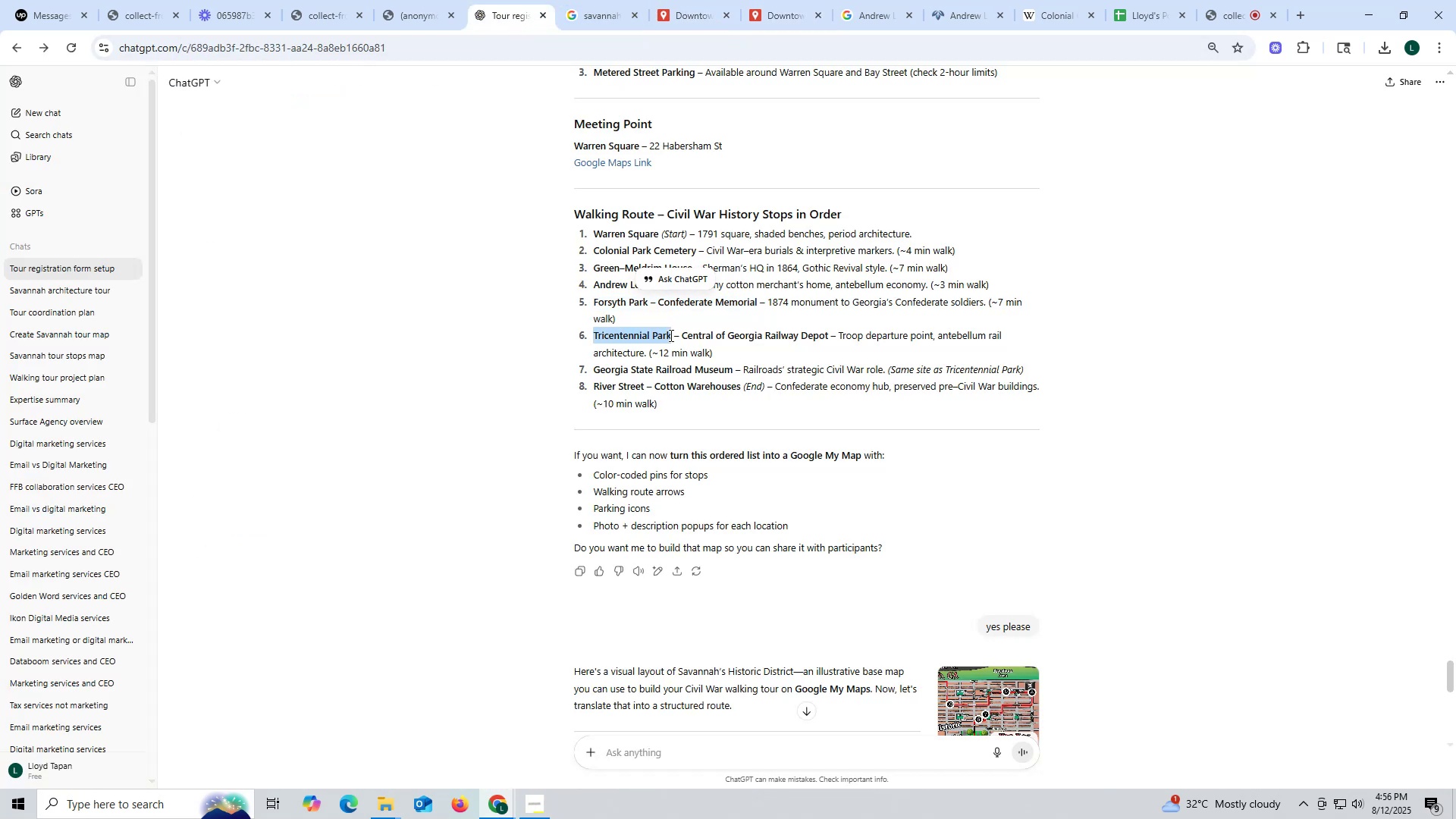 
key(Control+ControlLeft)
 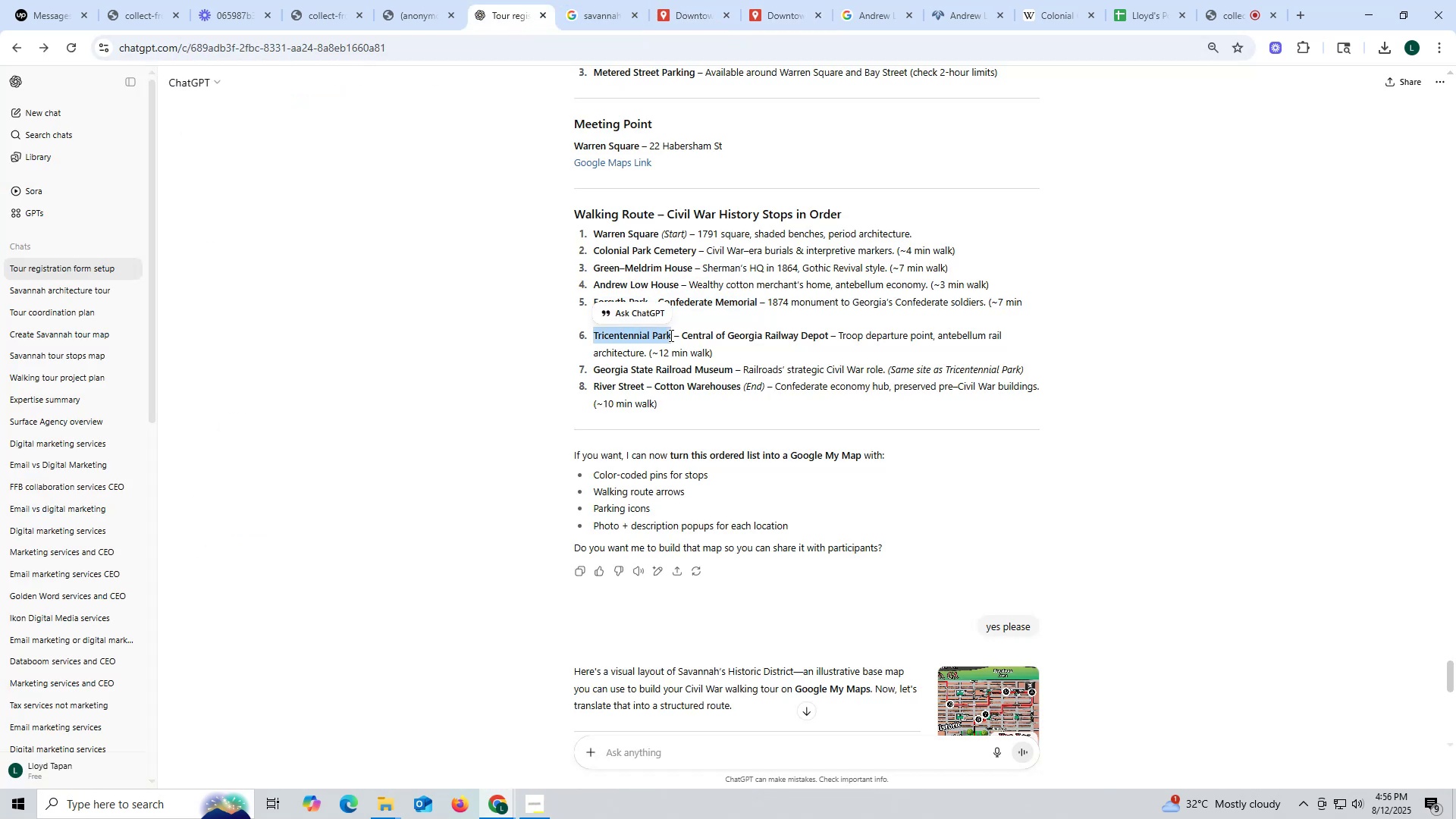 
key(Control+C)
 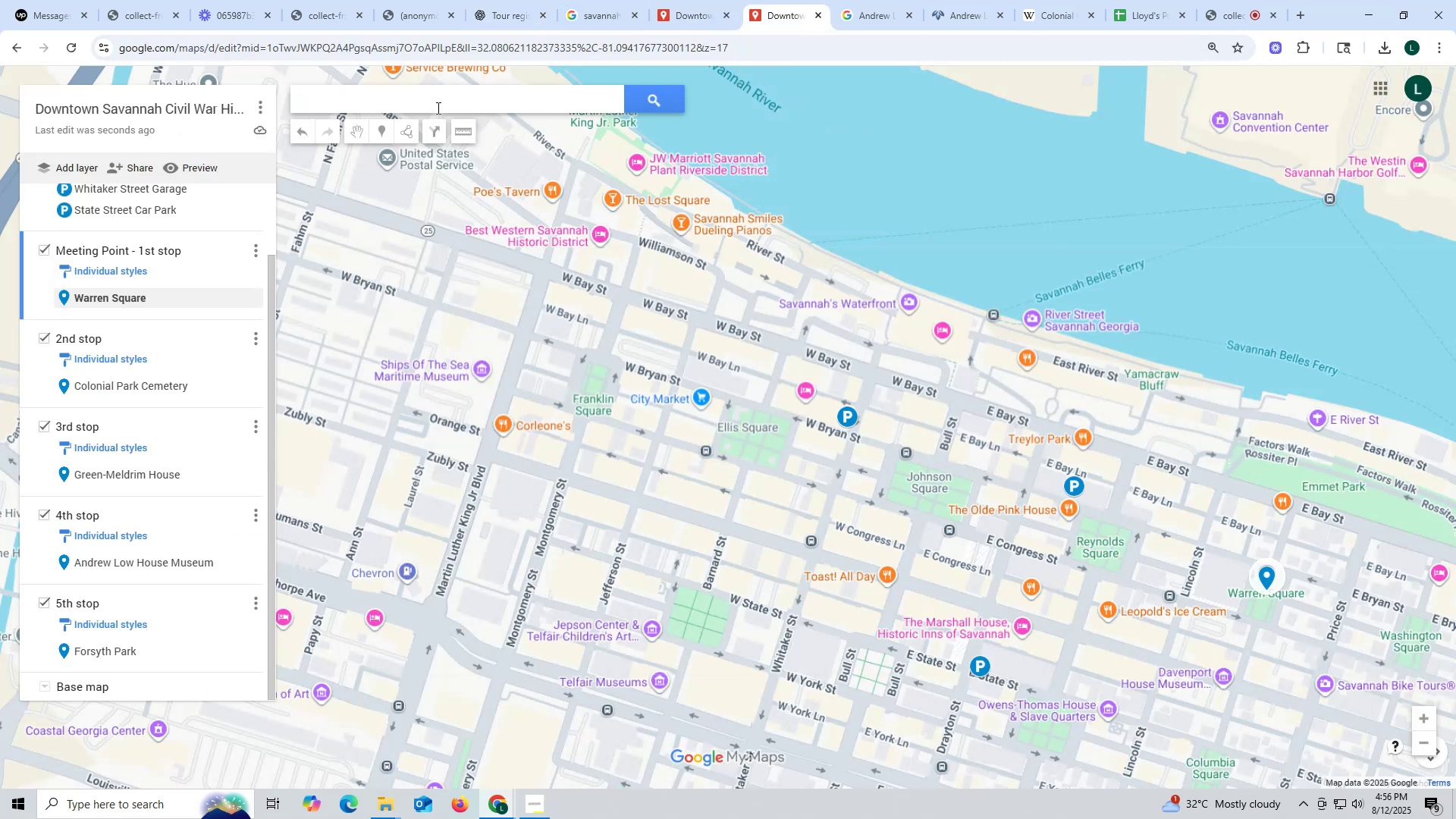 
scroll: coordinate [122, 566], scroll_direction: down, amount: 6.0
 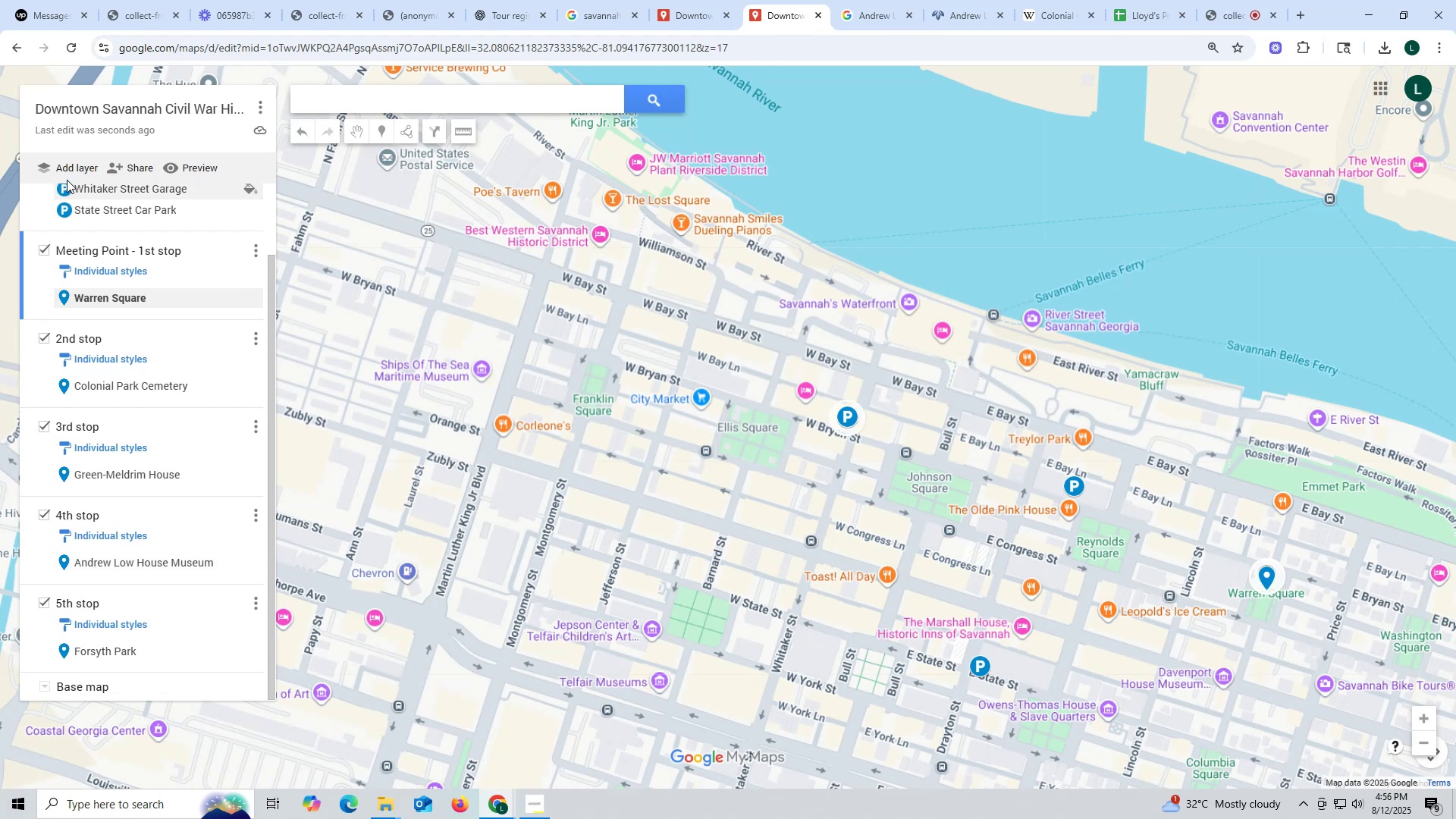 
left_click([64, 167])
 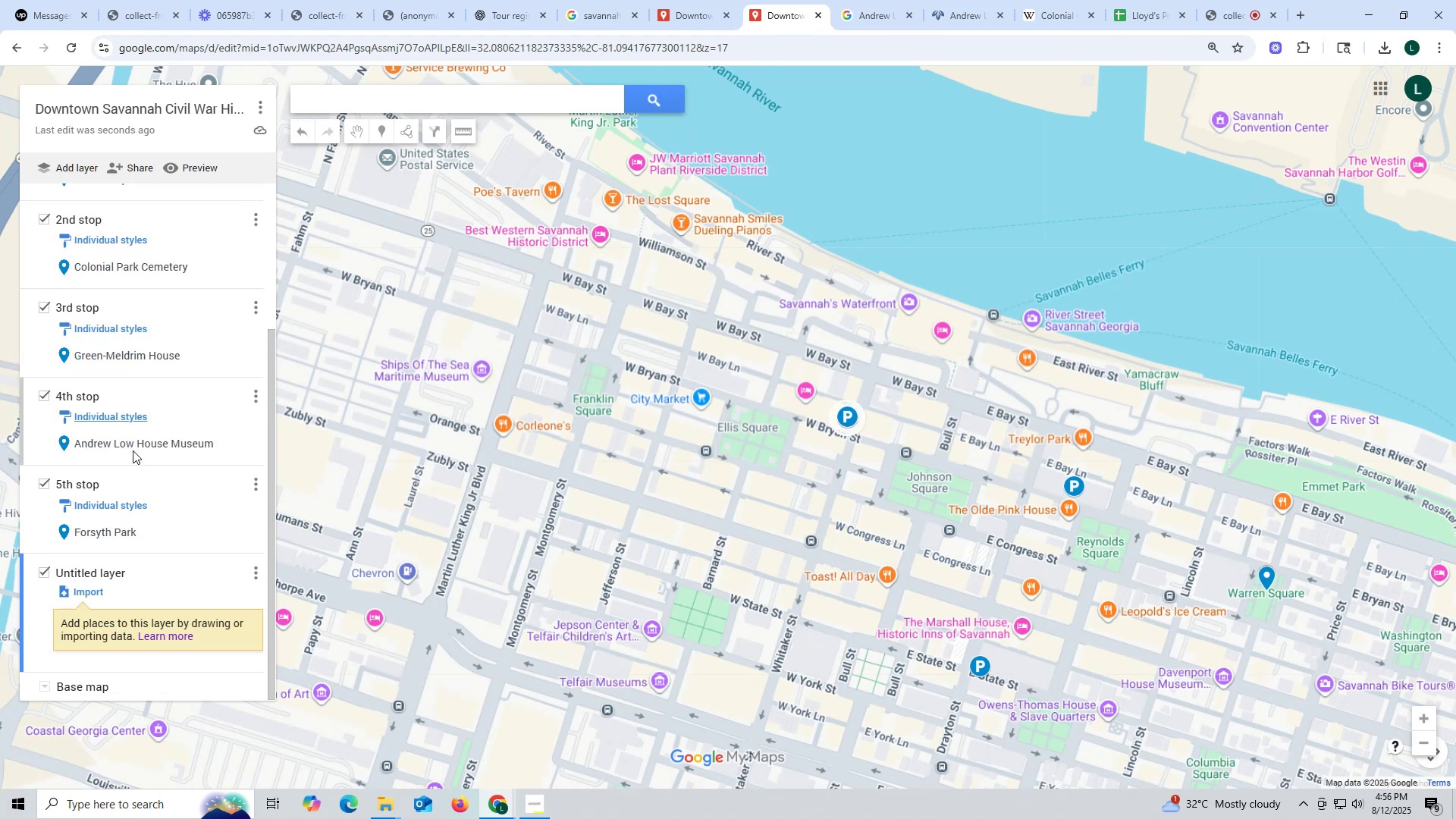 
left_click([146, 571])
 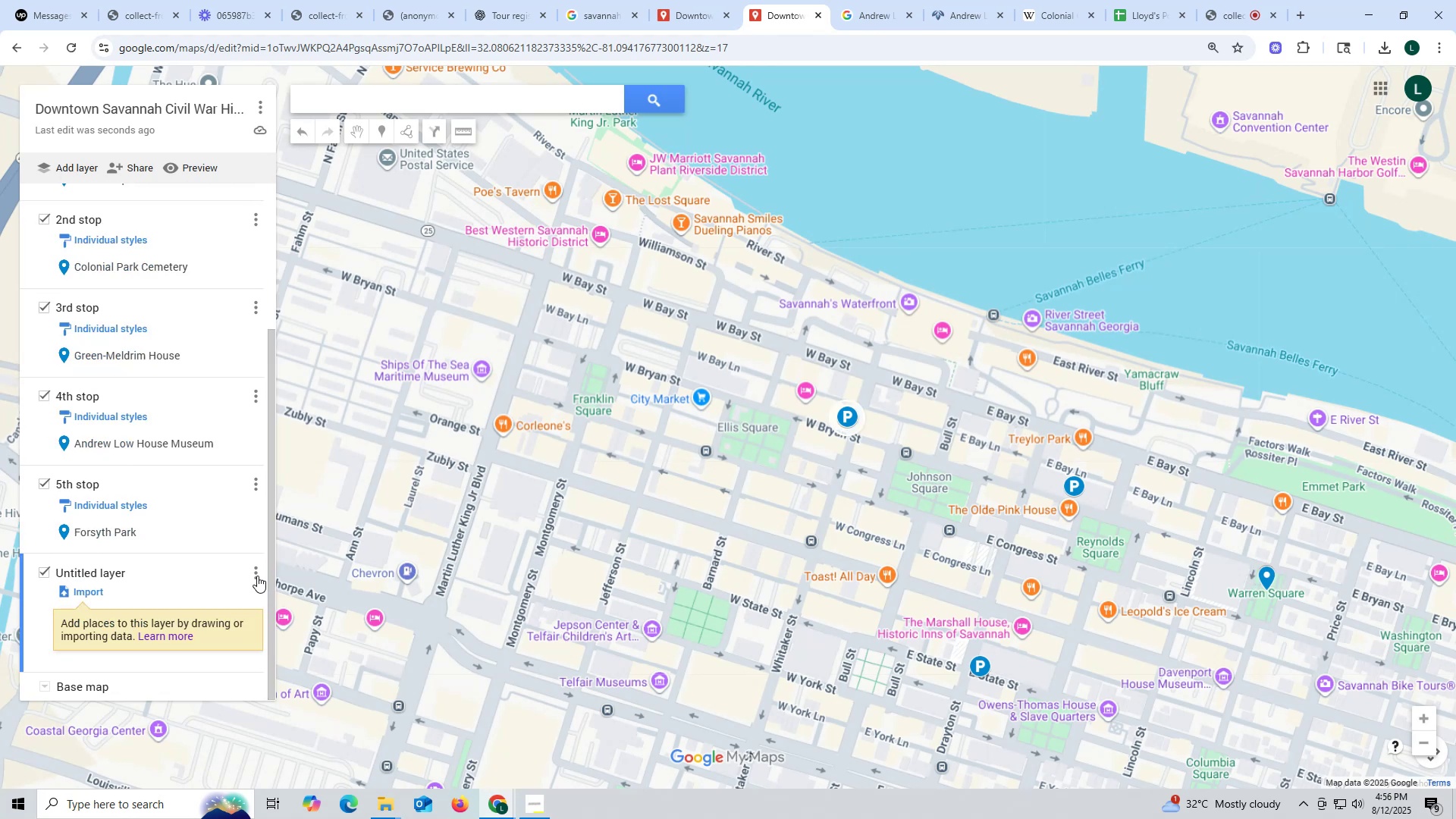 
left_click([256, 576])
 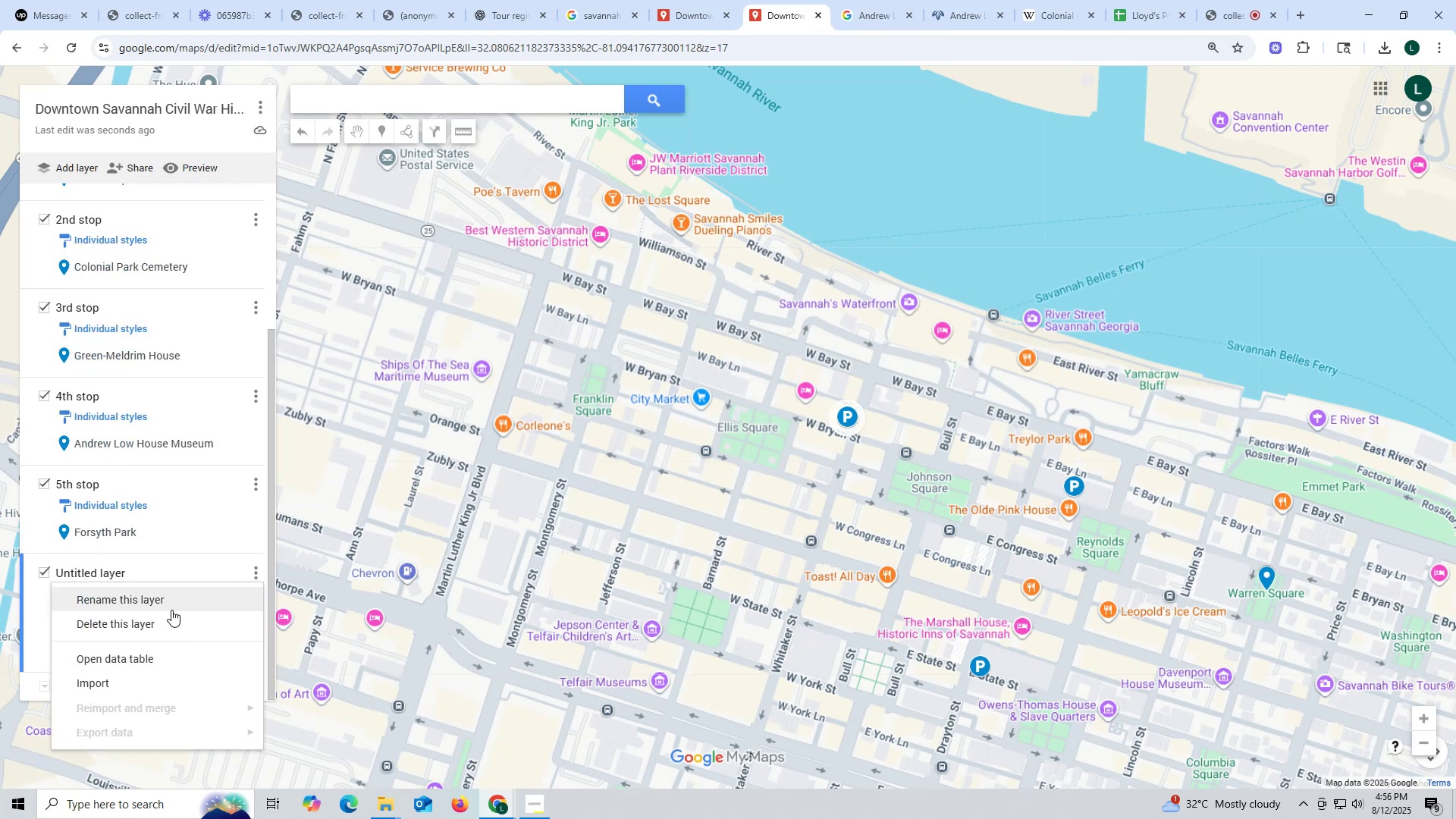 
left_click([171, 606])
 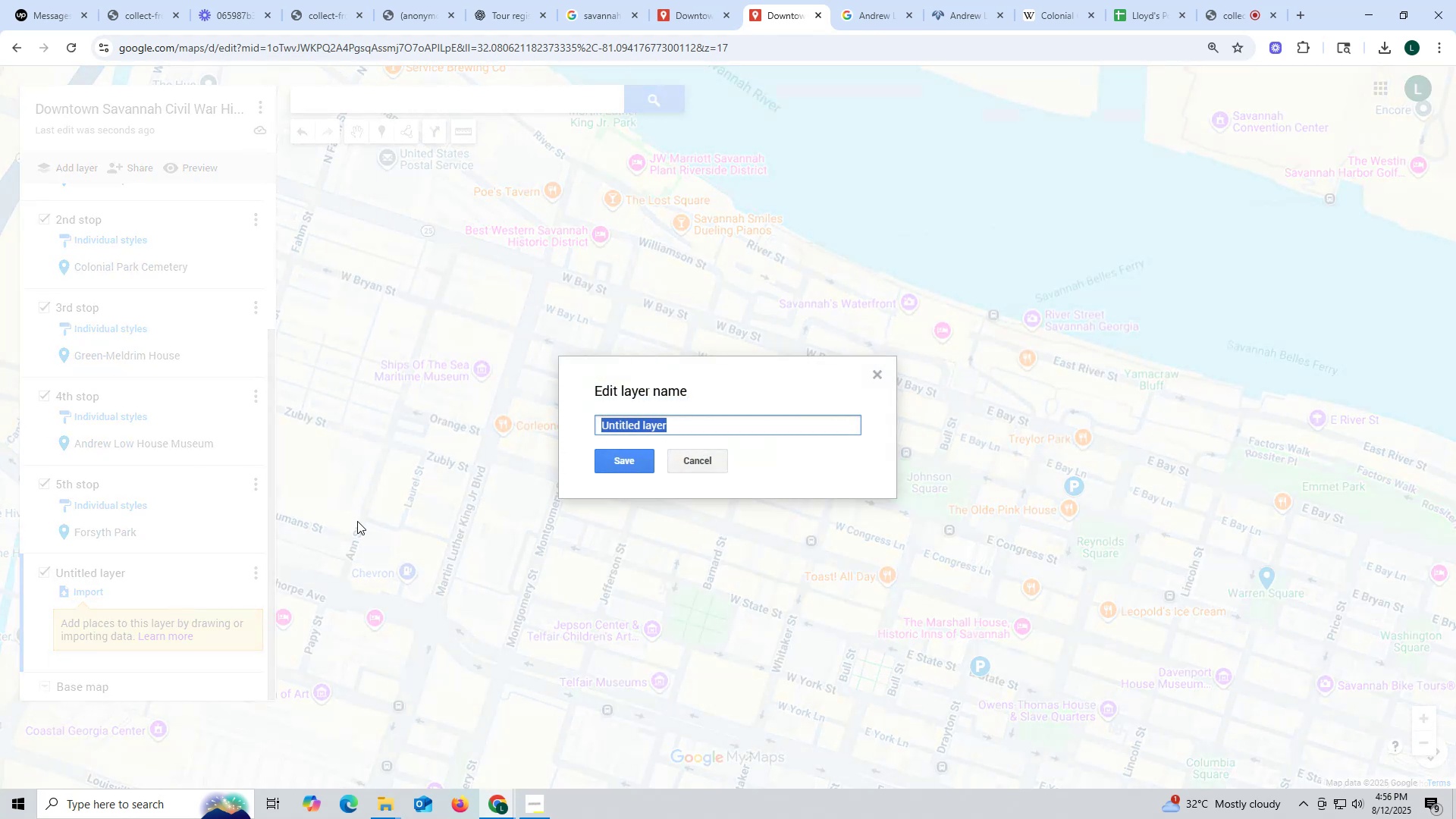 
type(6th stop)
 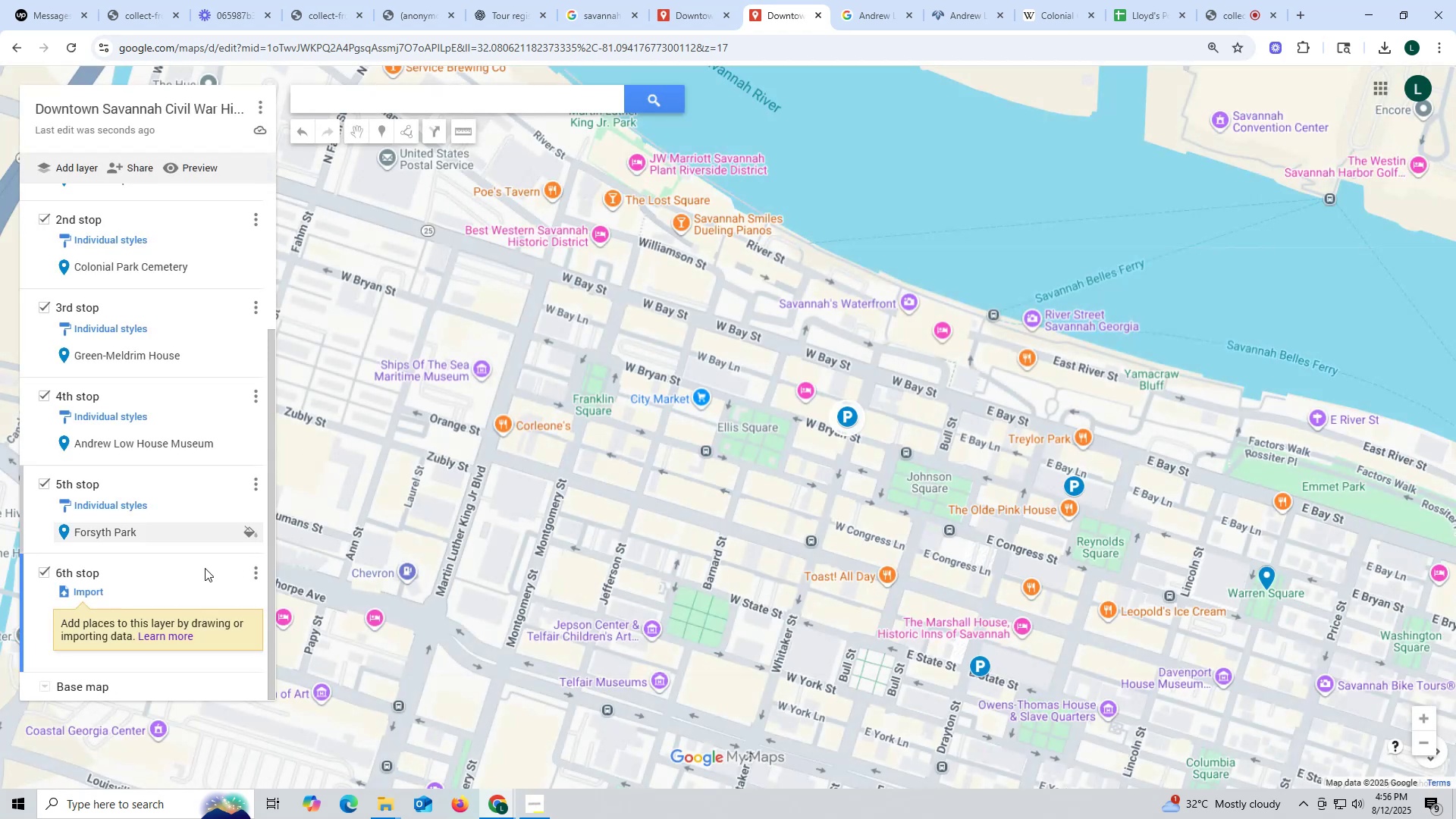 
left_click([359, 105])
 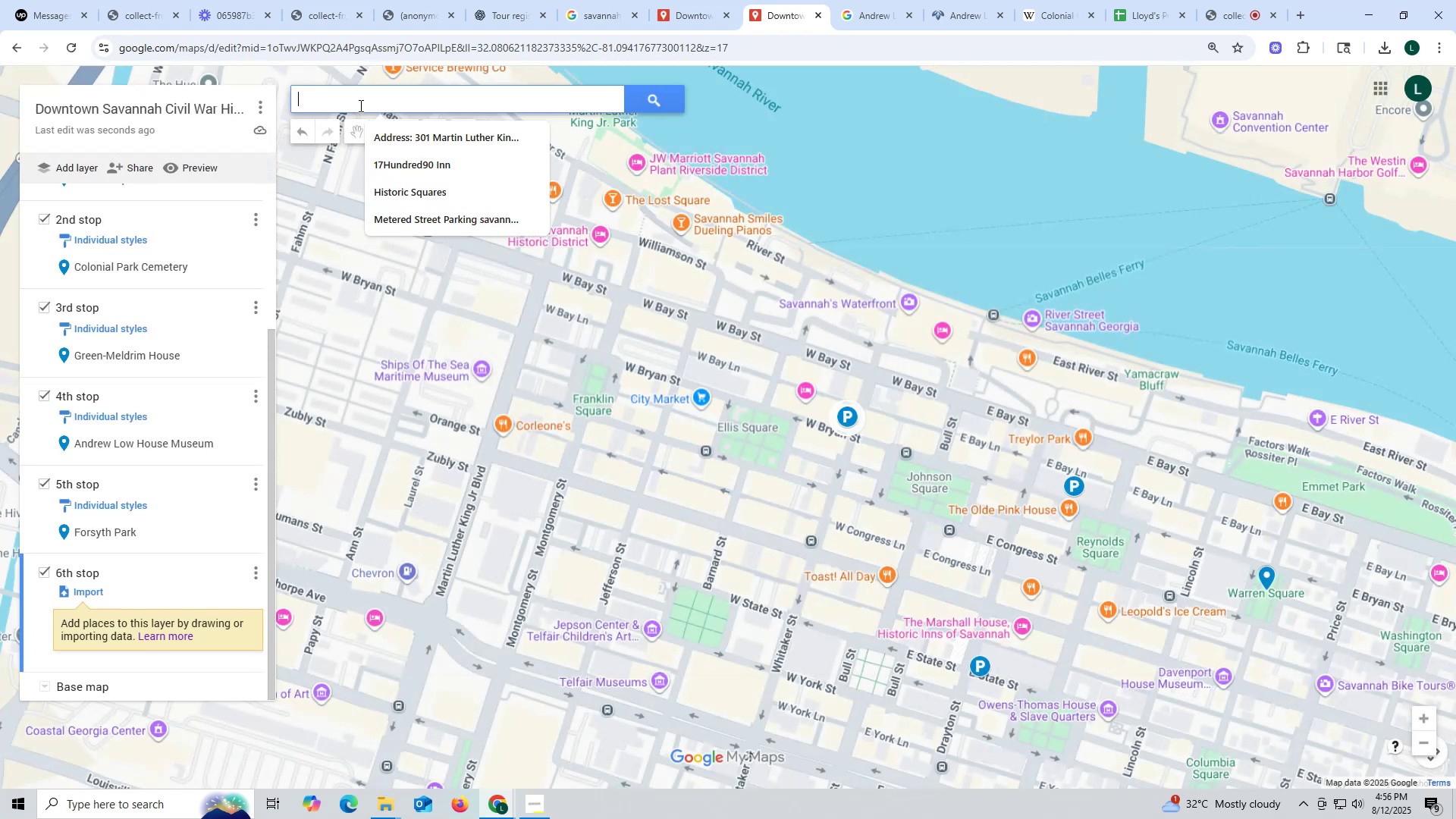 
key(Control+ControlLeft)
 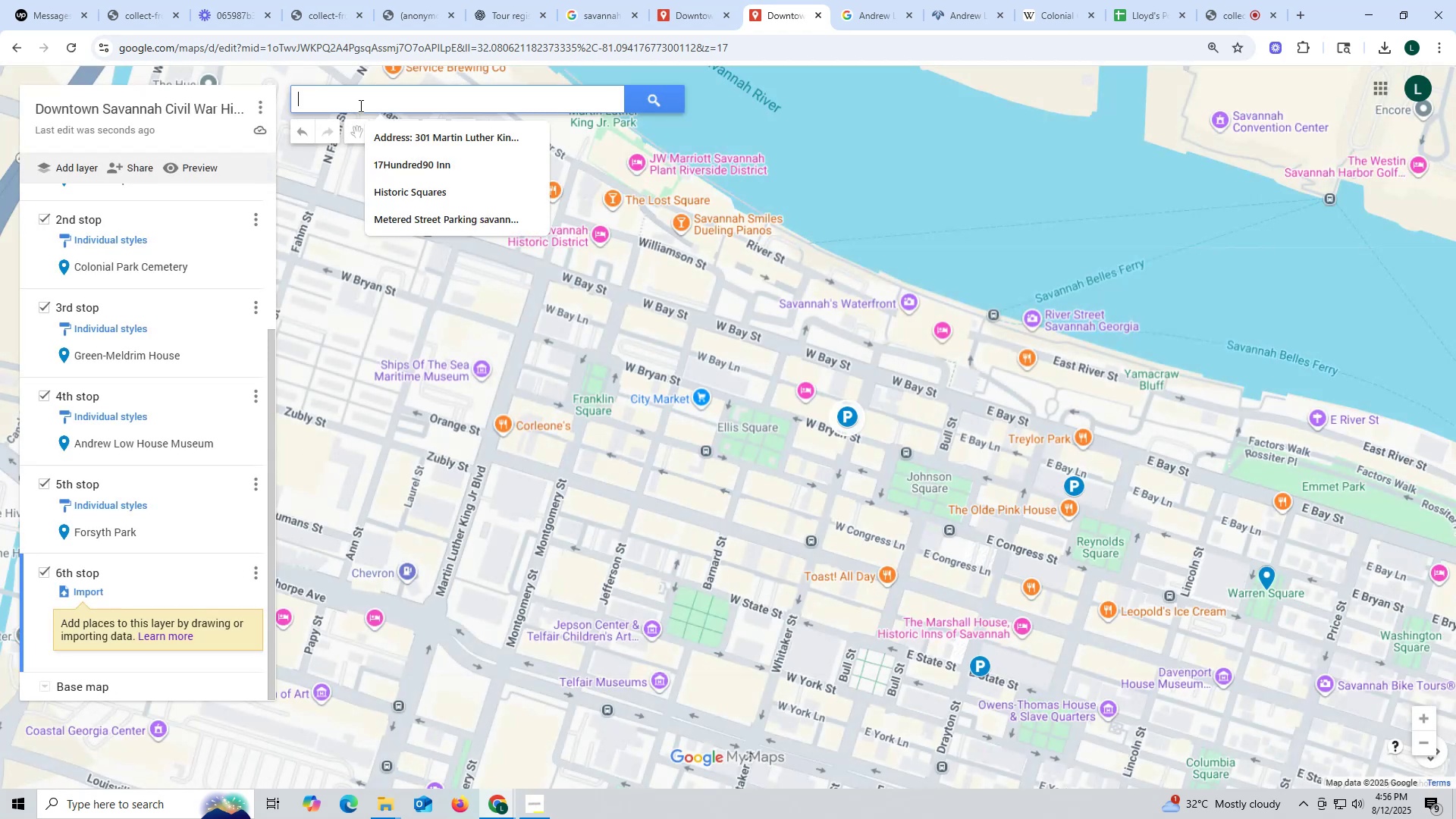 
key(Control+V)
 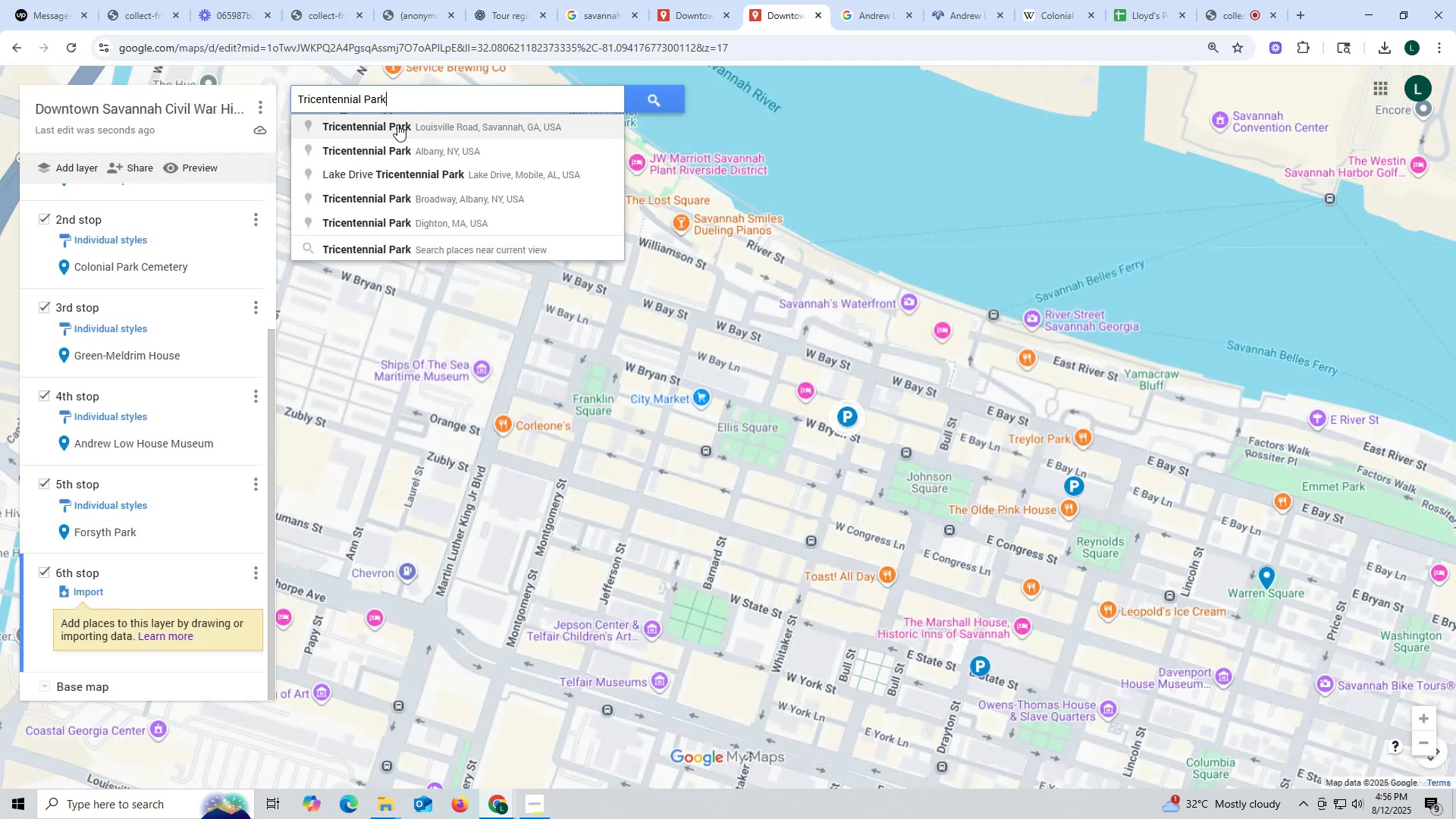 
left_click([397, 124])
 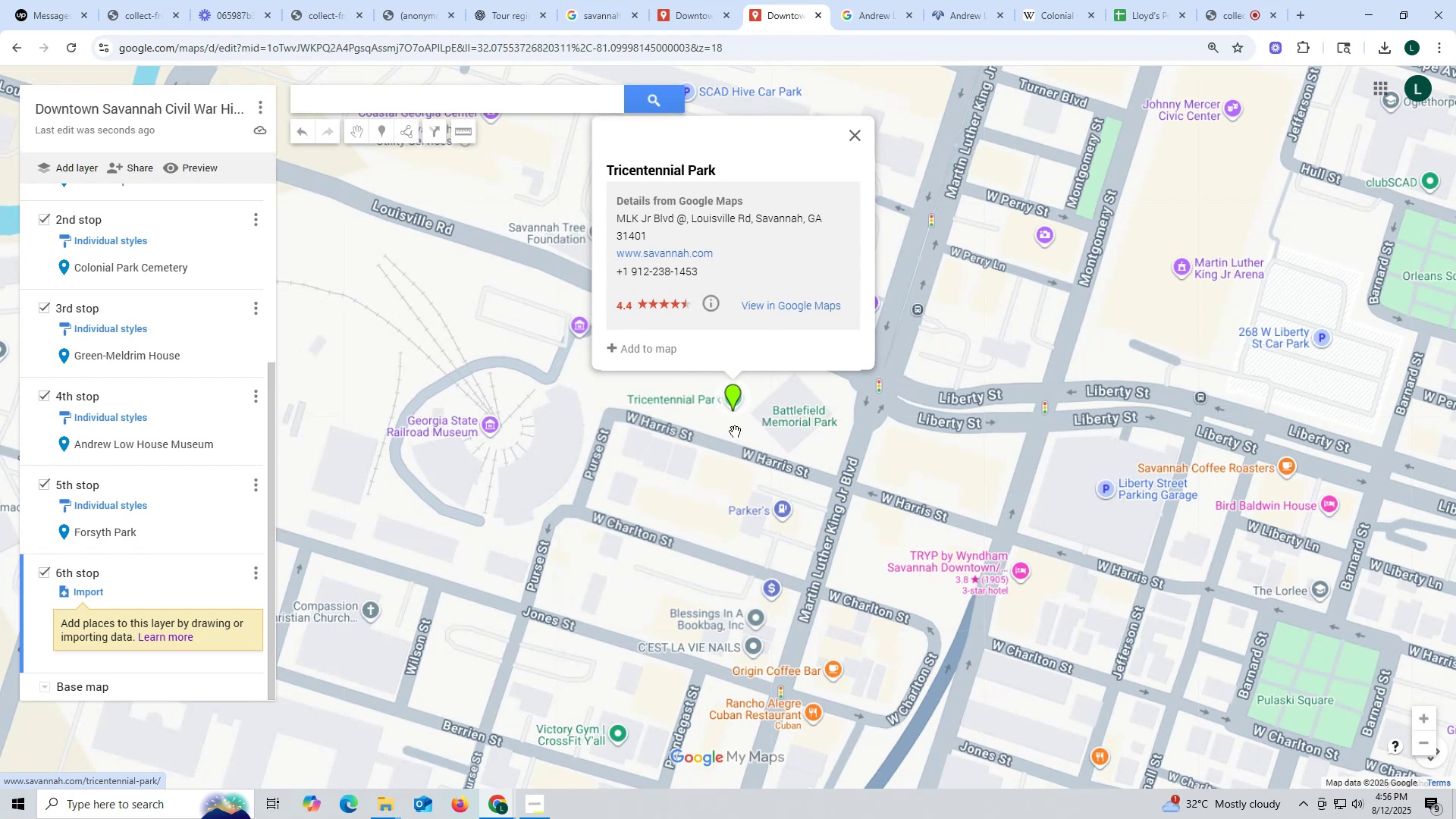 
hold_key(key=ControlLeft, duration=0.42)
scroll: coordinate [787, 475], scroll_direction: down, amount: 2.0
 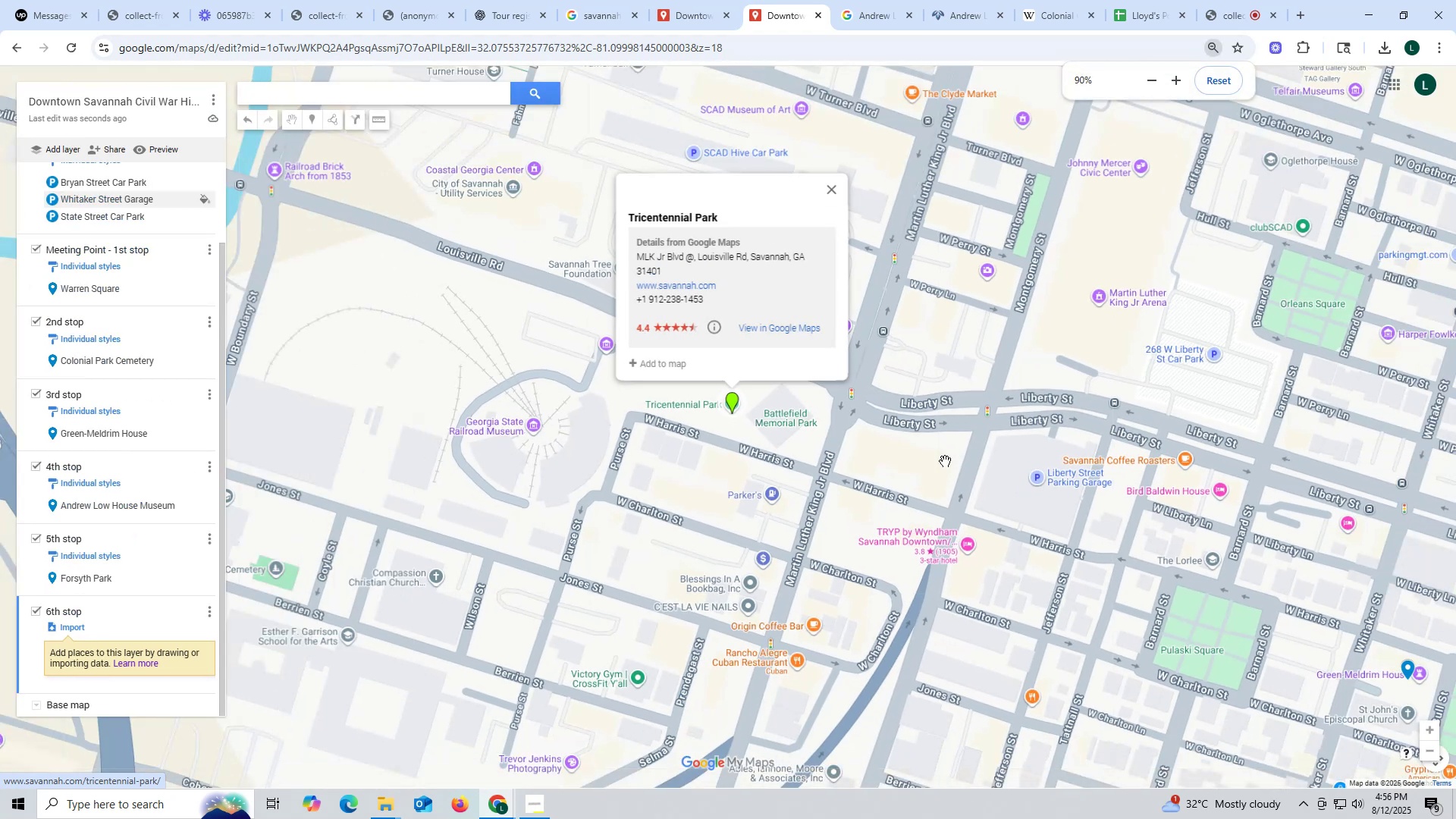 
hold_key(key=ControlLeft, duration=0.32)
scroll: coordinate [1073, 420], scroll_direction: down, amount: 2.0
 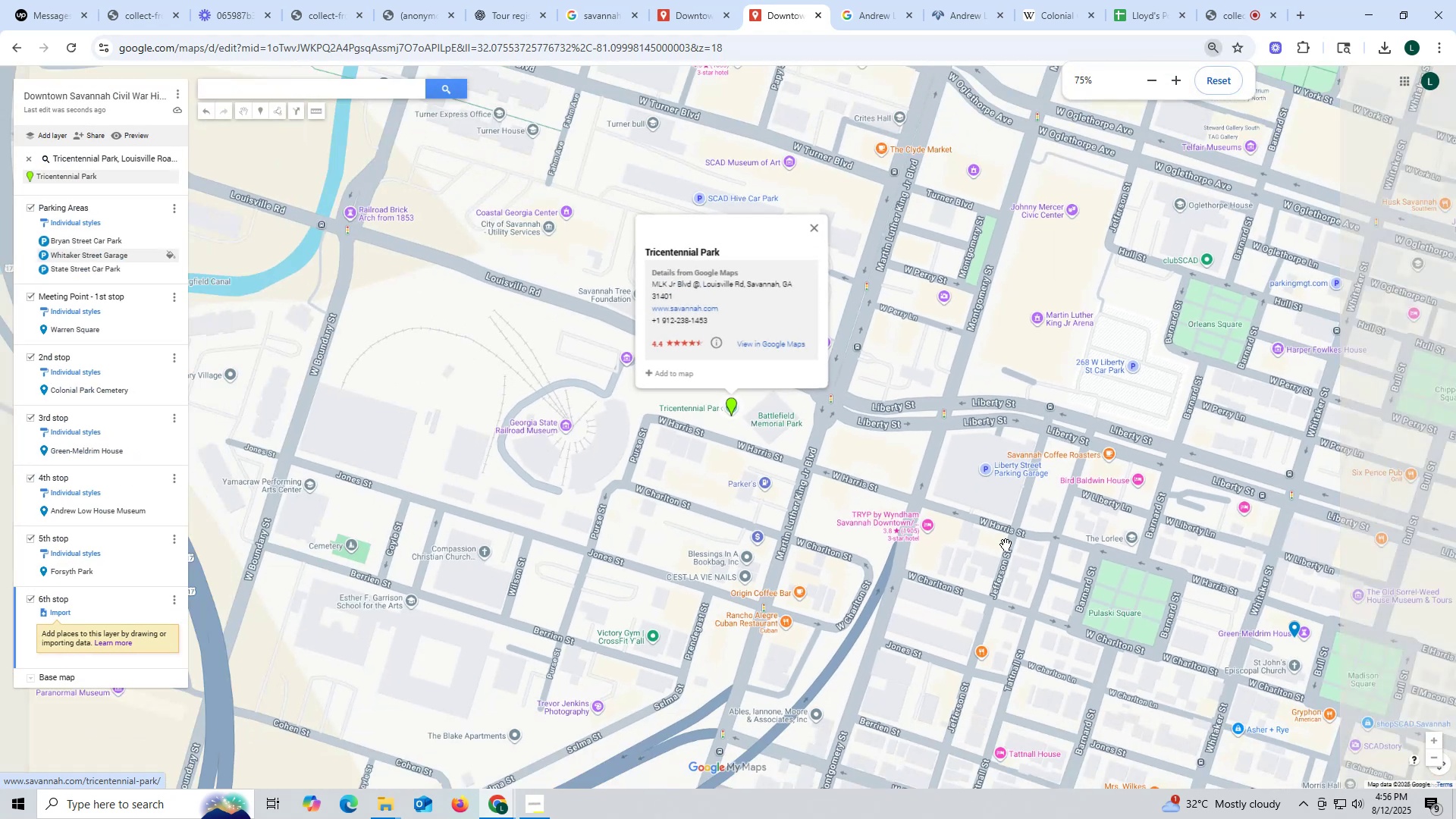 
left_click_drag(start_coordinate=[1006, 545], to_coordinate=[750, 415])
 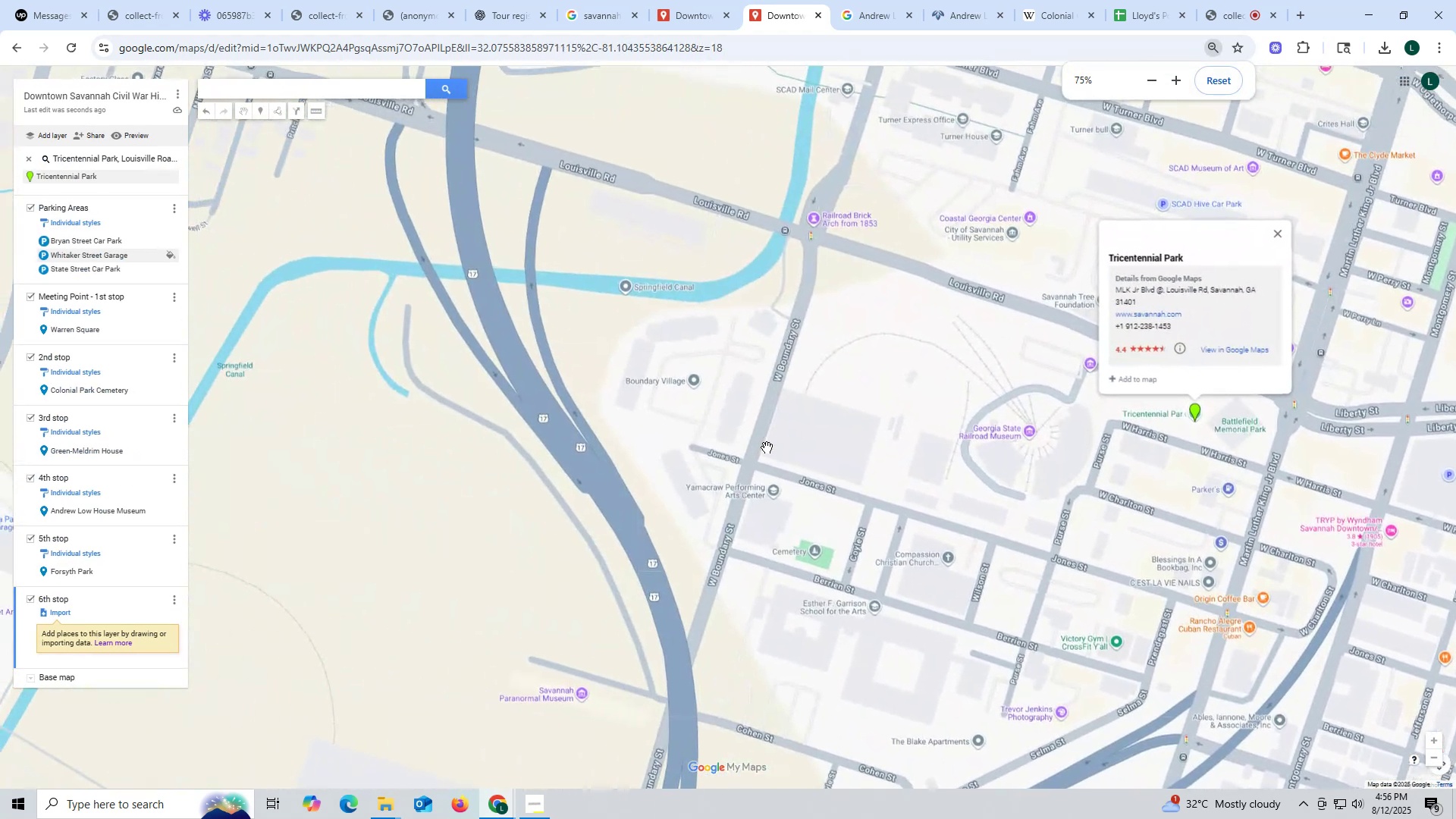 
left_click_drag(start_coordinate=[918, 438], to_coordinate=[207, 279])
 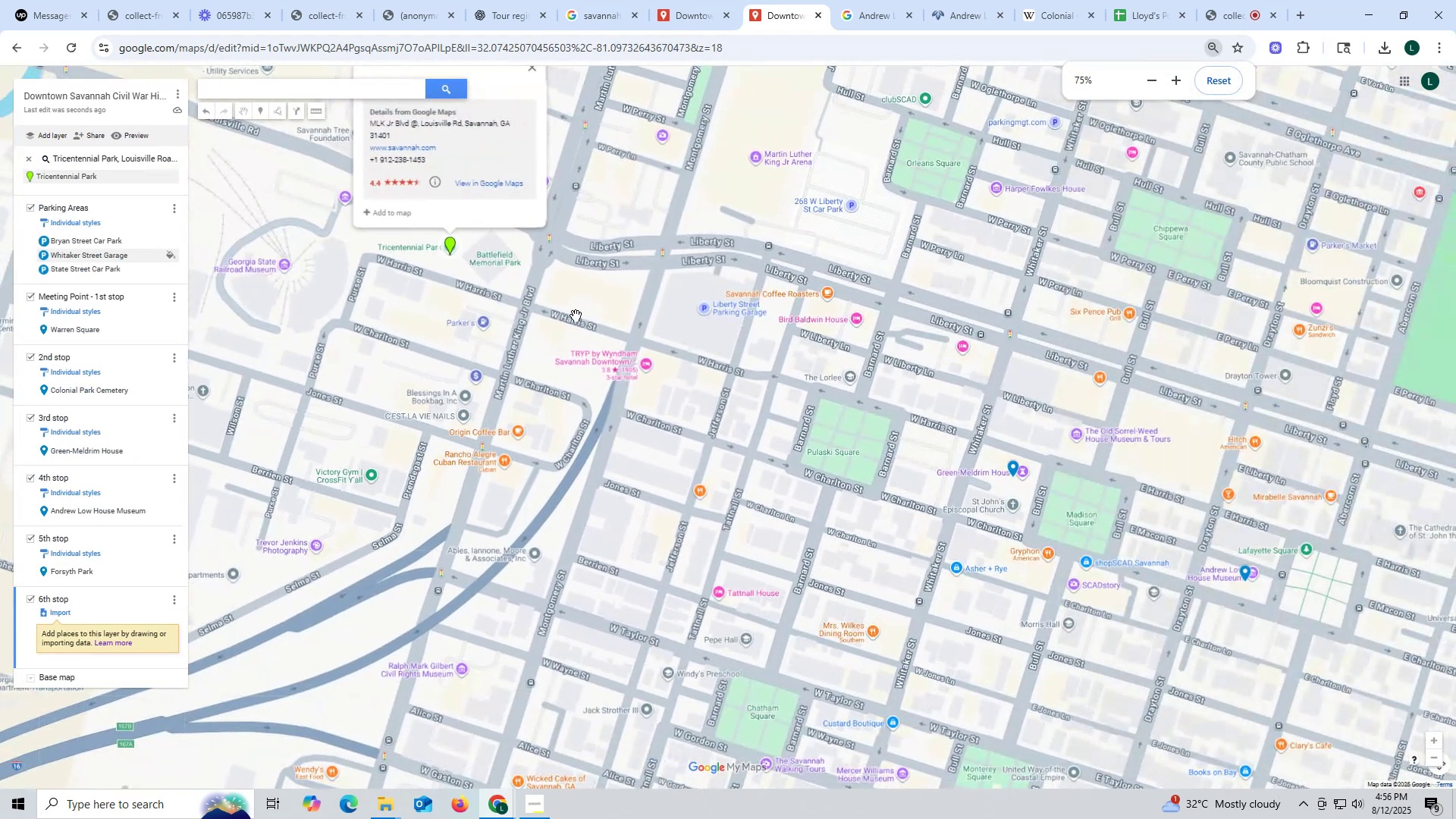 
key(Control+ControlLeft)
 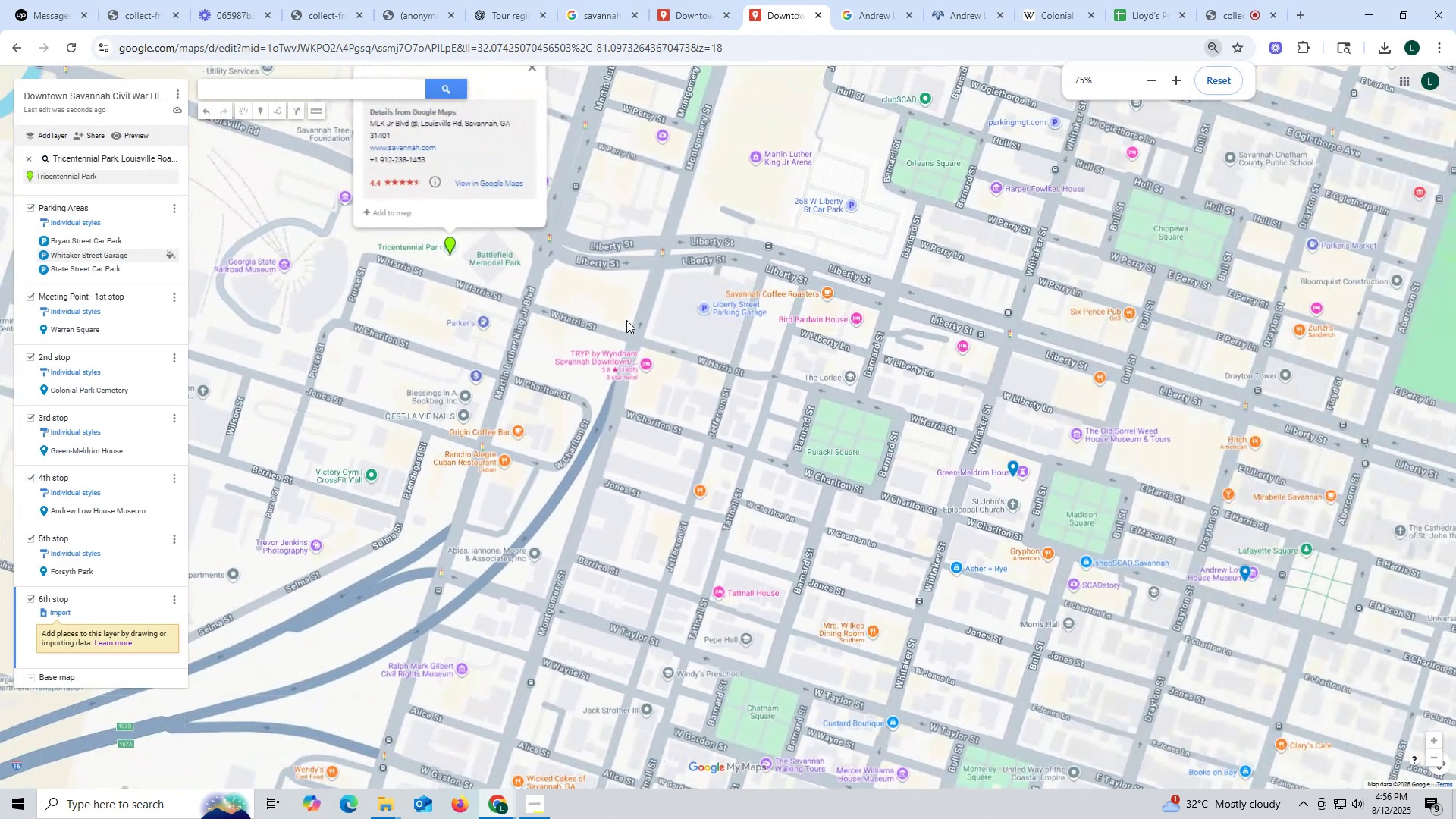 
scroll: coordinate [626, 320], scroll_direction: down, amount: 1.0
 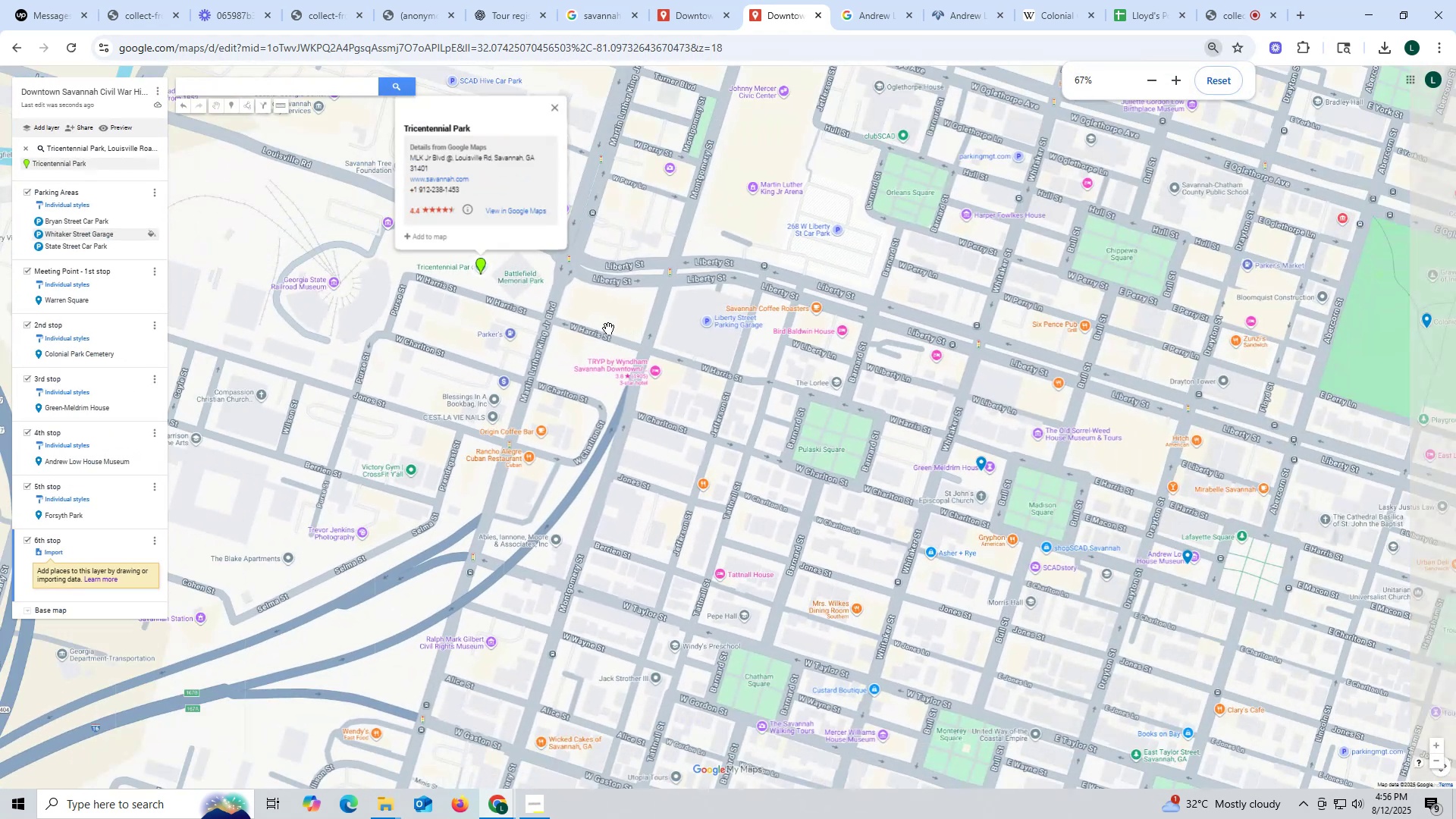 
left_click_drag(start_coordinate=[608, 331], to_coordinate=[689, 637])
 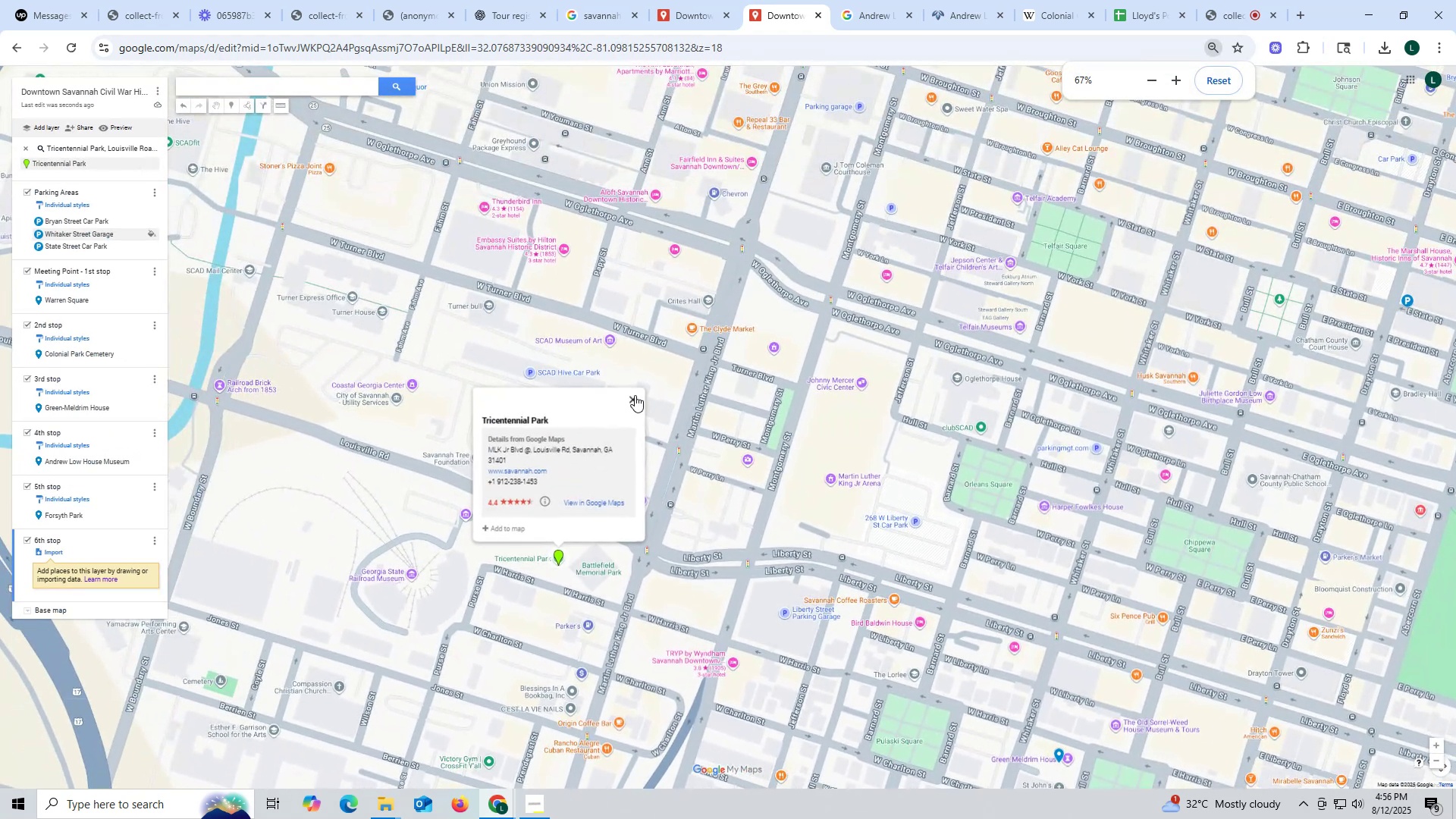 
left_click([635, 395])
 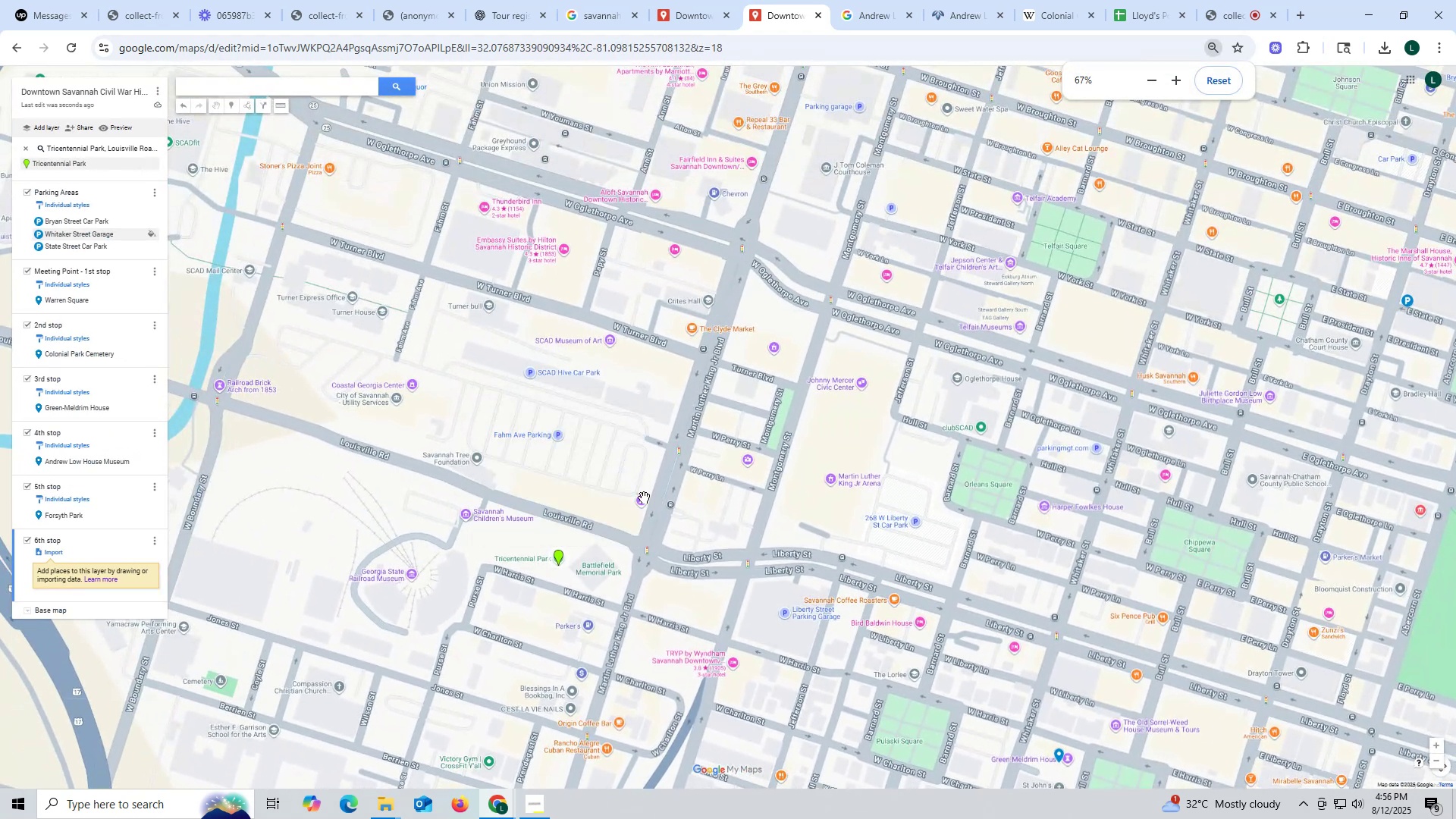 
hold_key(key=ControlLeft, duration=0.35)
scroll: coordinate [660, 557], scroll_direction: up, amount: 2.0
 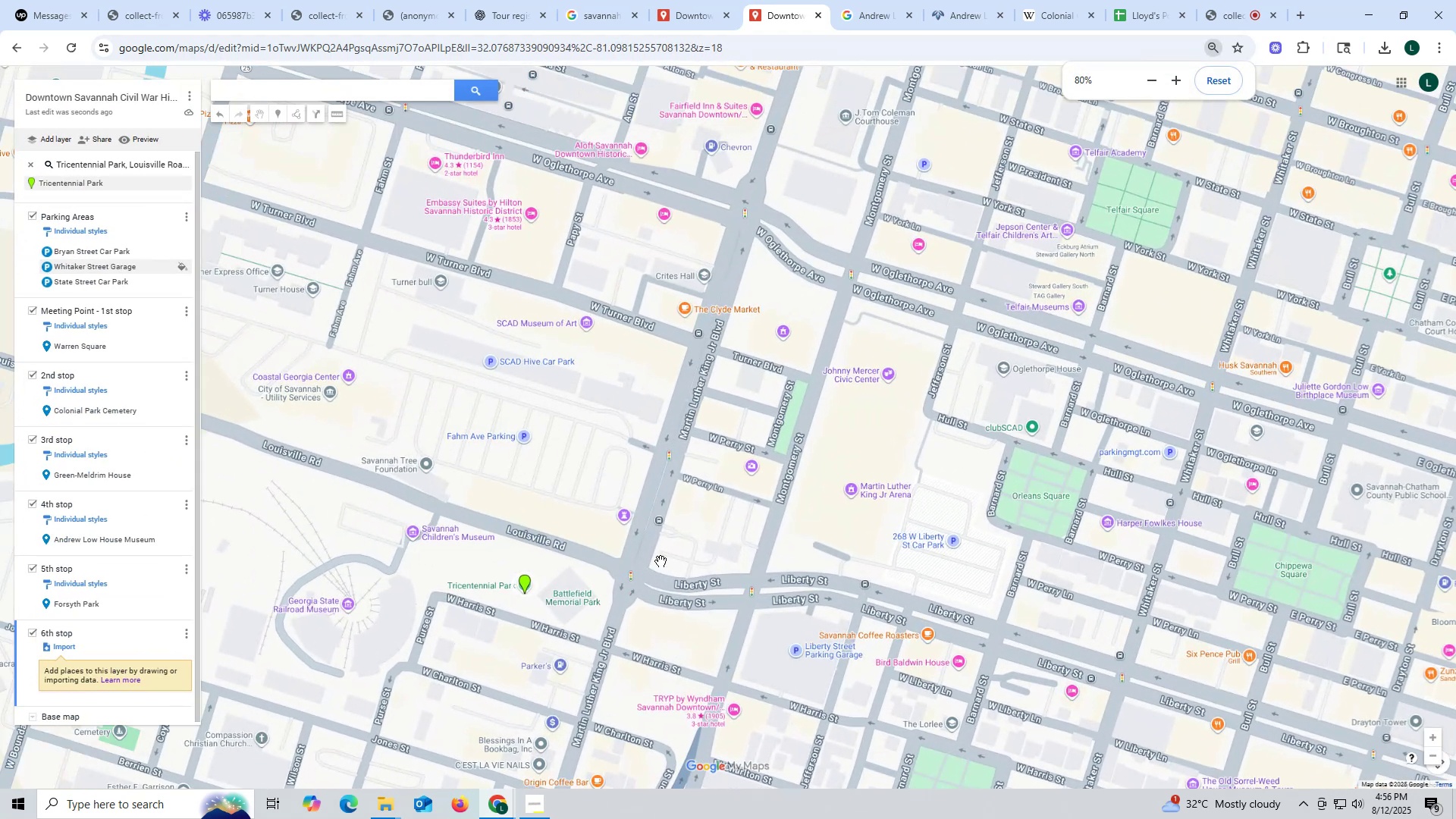 
left_click_drag(start_coordinate=[664, 563], to_coordinate=[534, 235])
 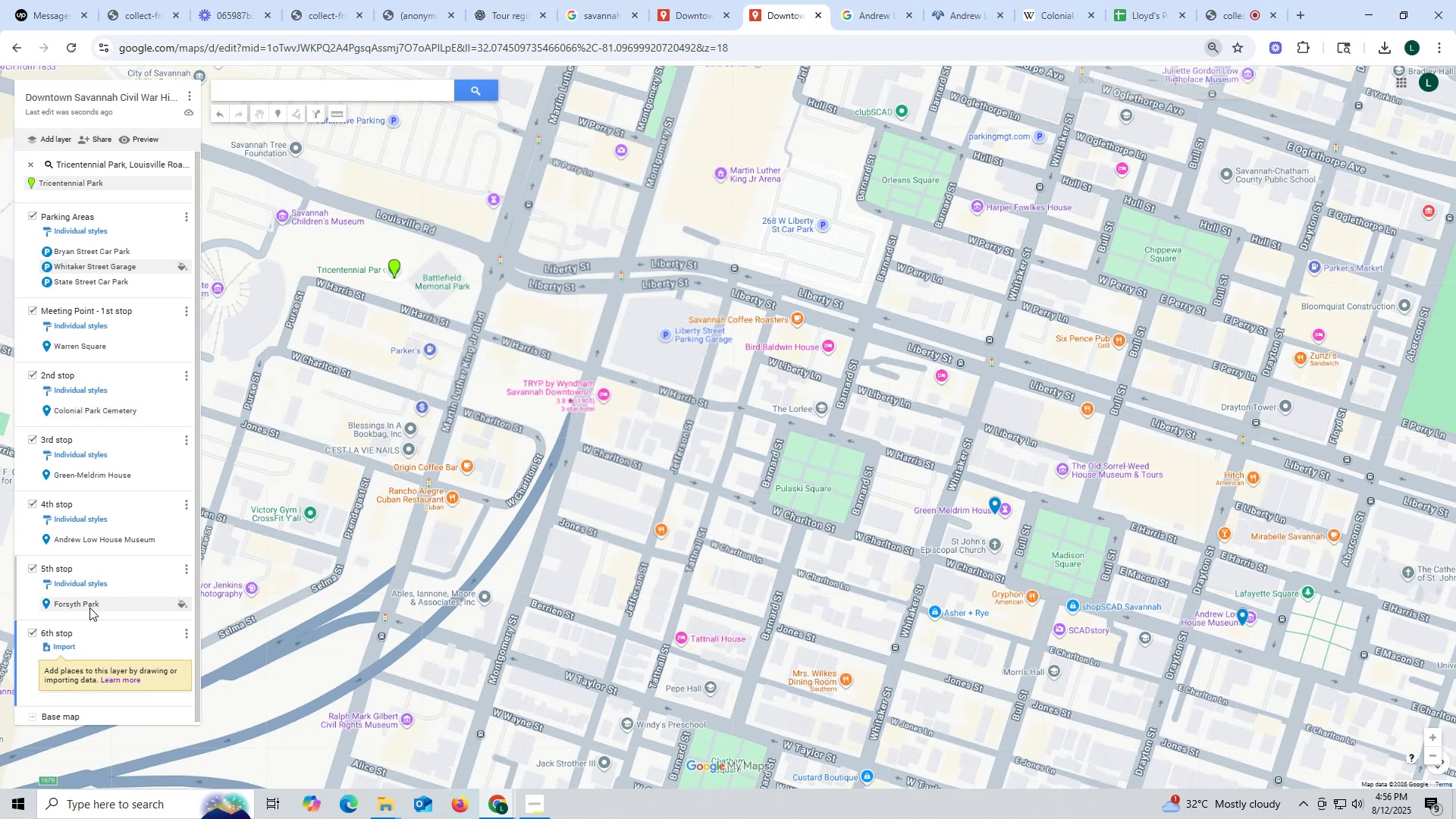 
left_click([89, 608])
 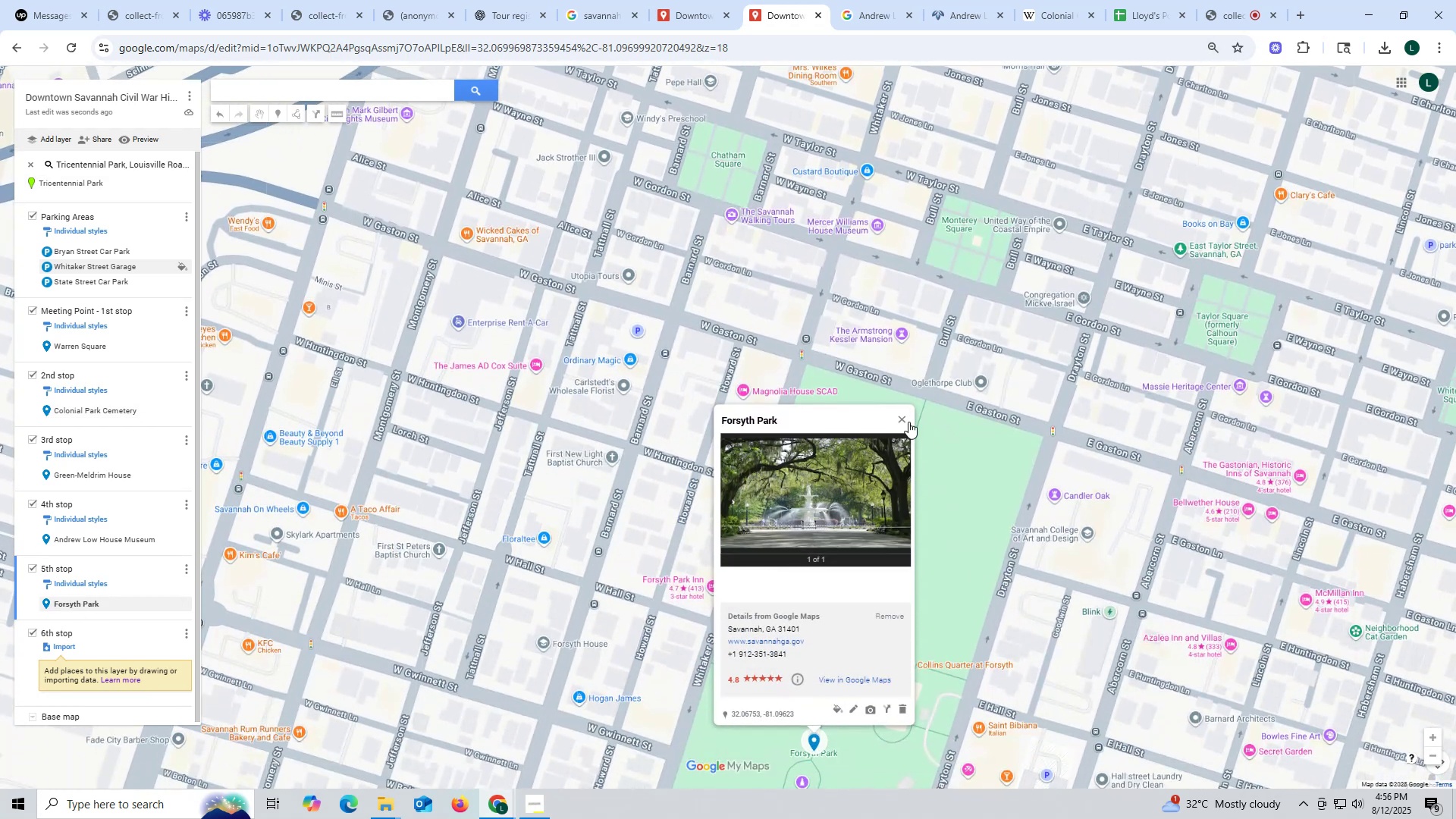 
left_click_drag(start_coordinate=[651, 318], to_coordinate=[667, 384])
 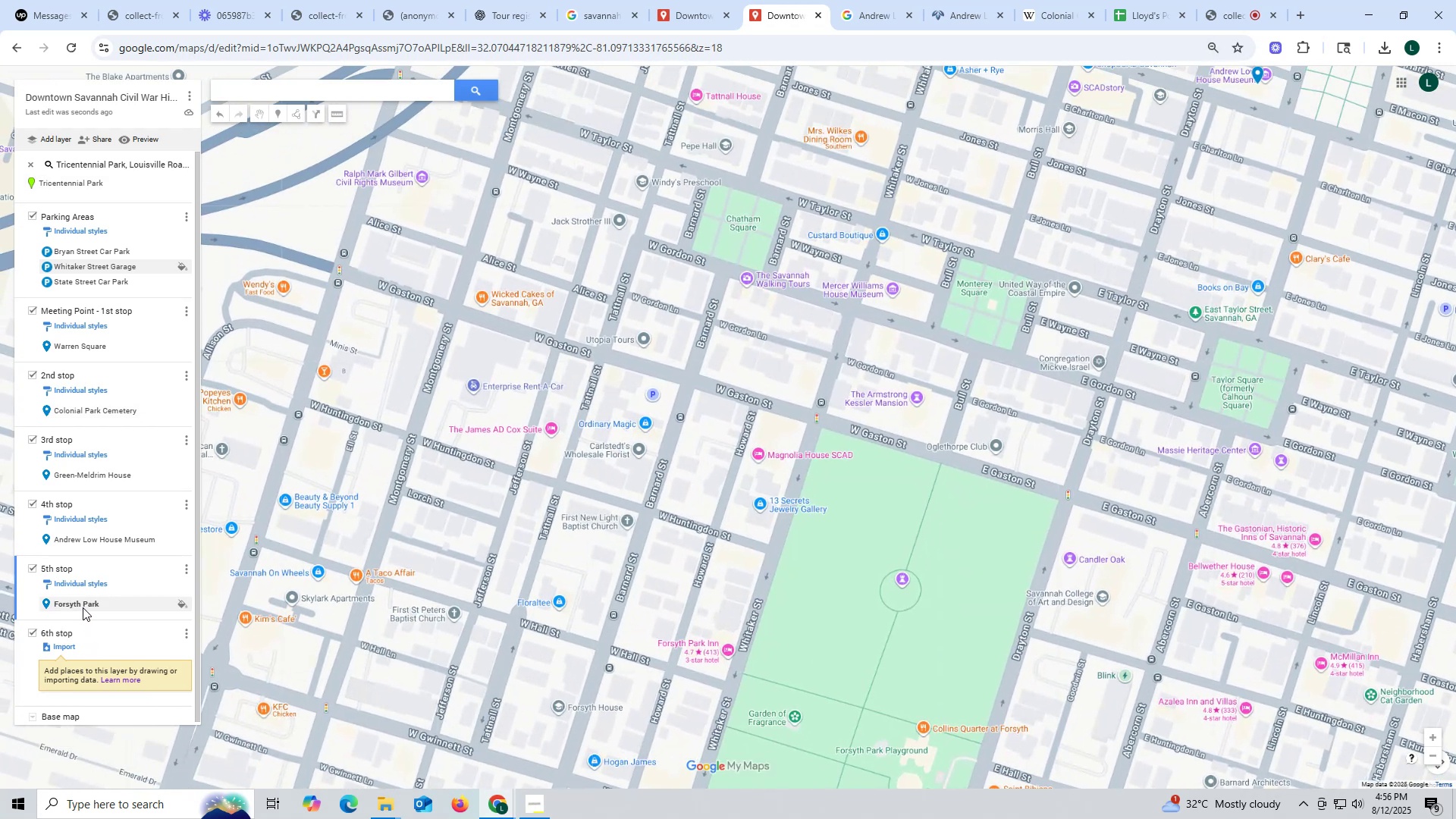 
left_click([83, 607])
 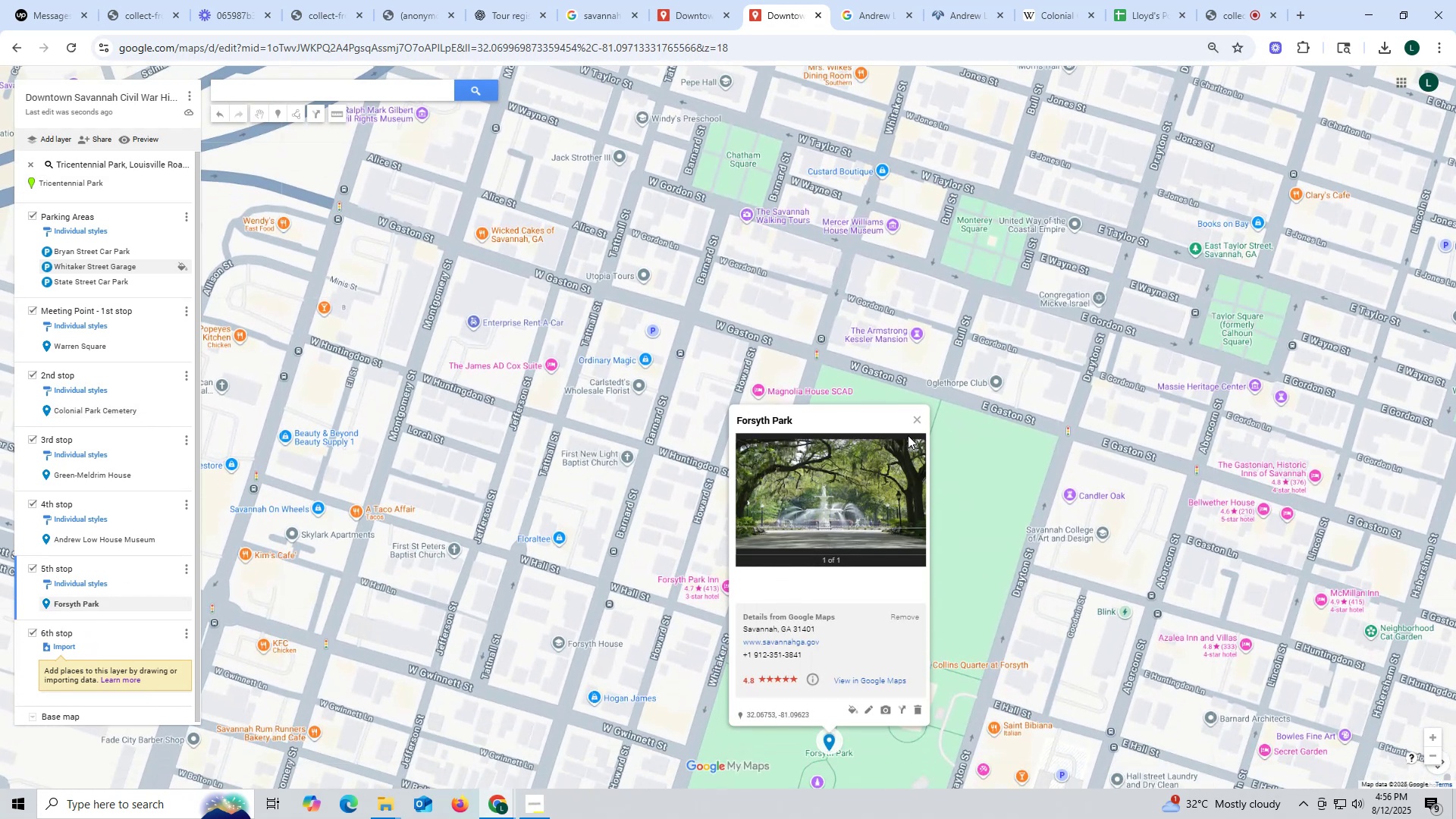 
left_click([920, 417])
 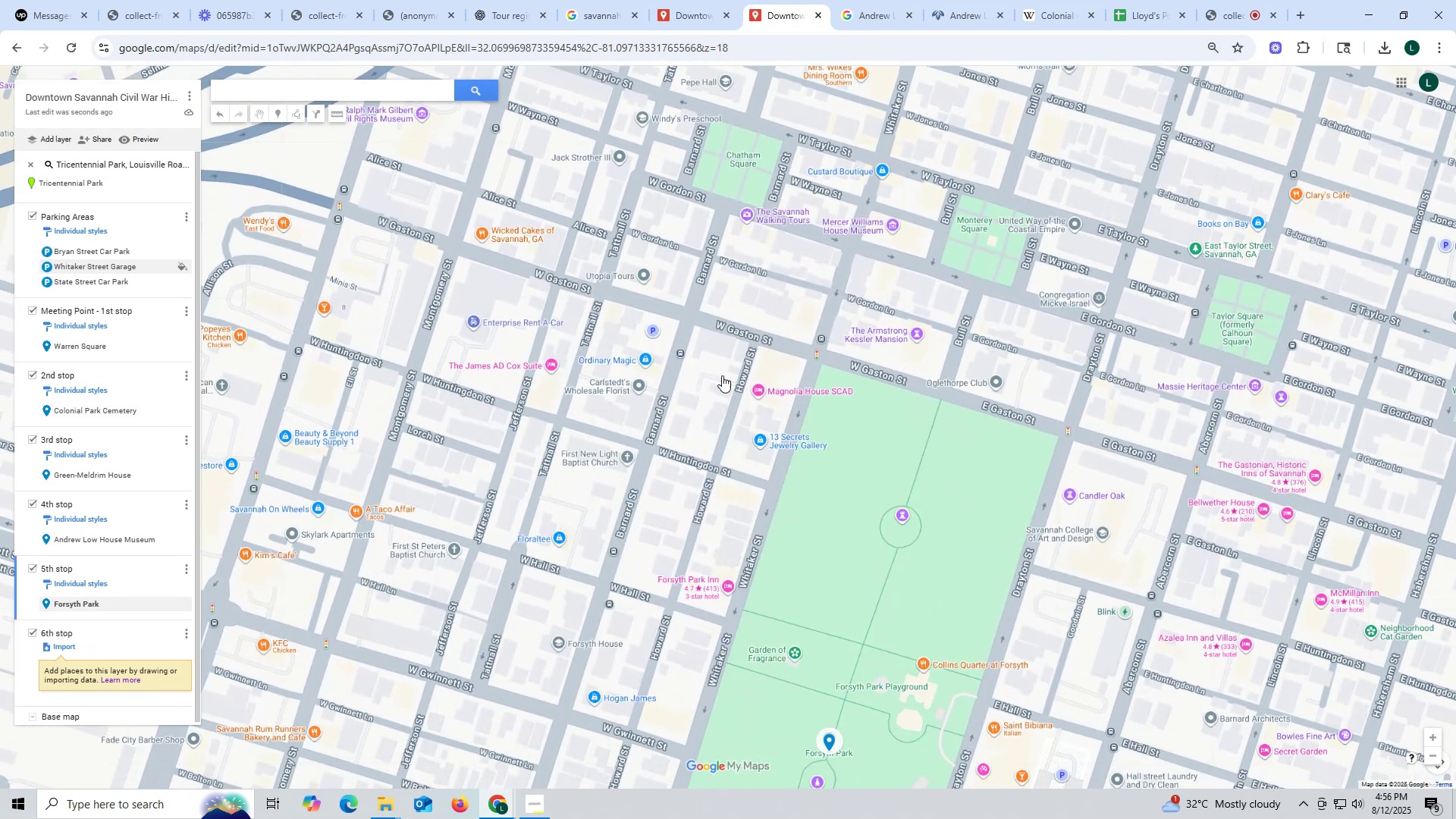 
left_click_drag(start_coordinate=[704, 368], to_coordinate=[789, 663])
 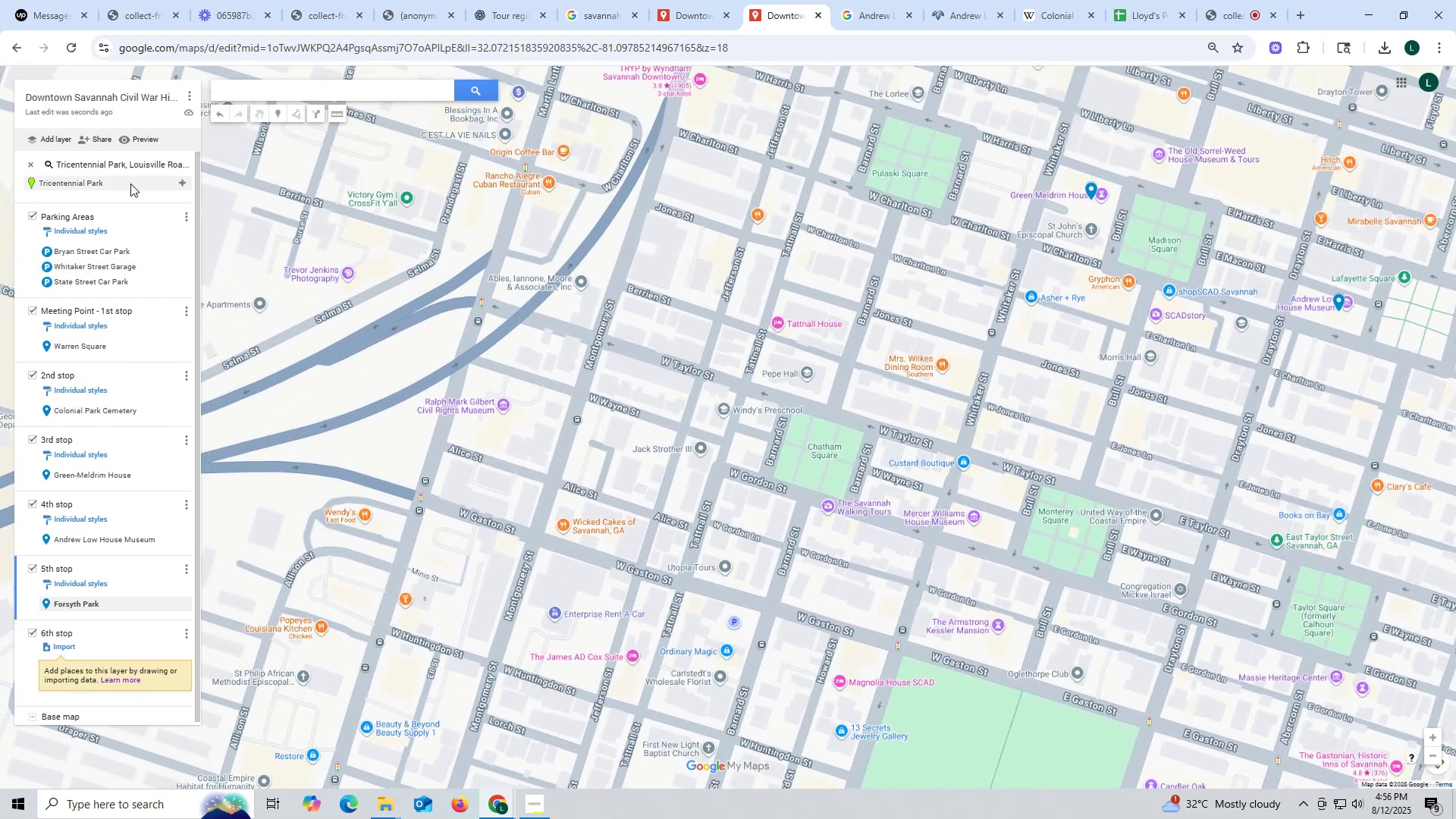 
left_click([99, 187])
 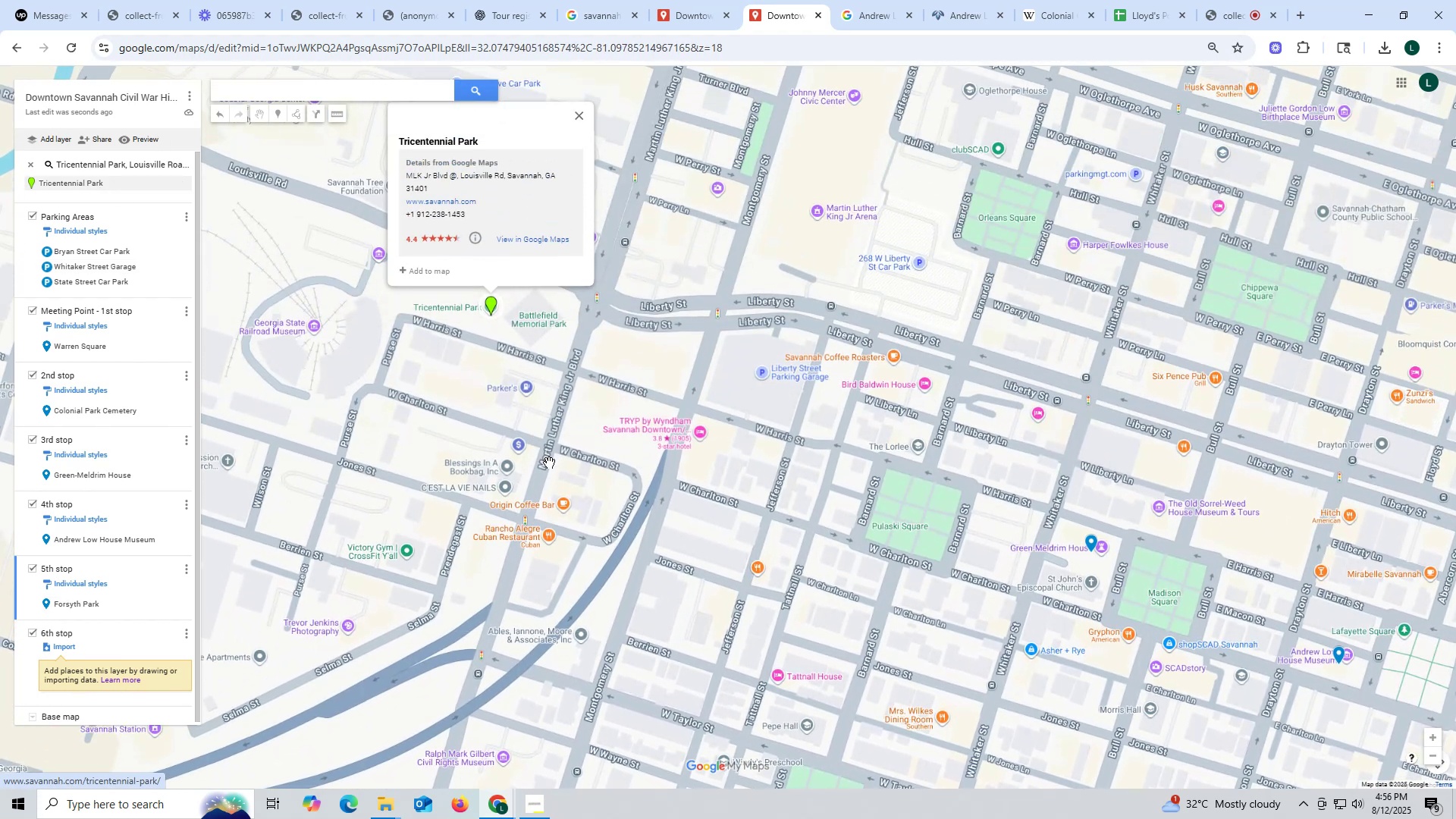 
left_click_drag(start_coordinate=[549, 463], to_coordinate=[405, 0])
 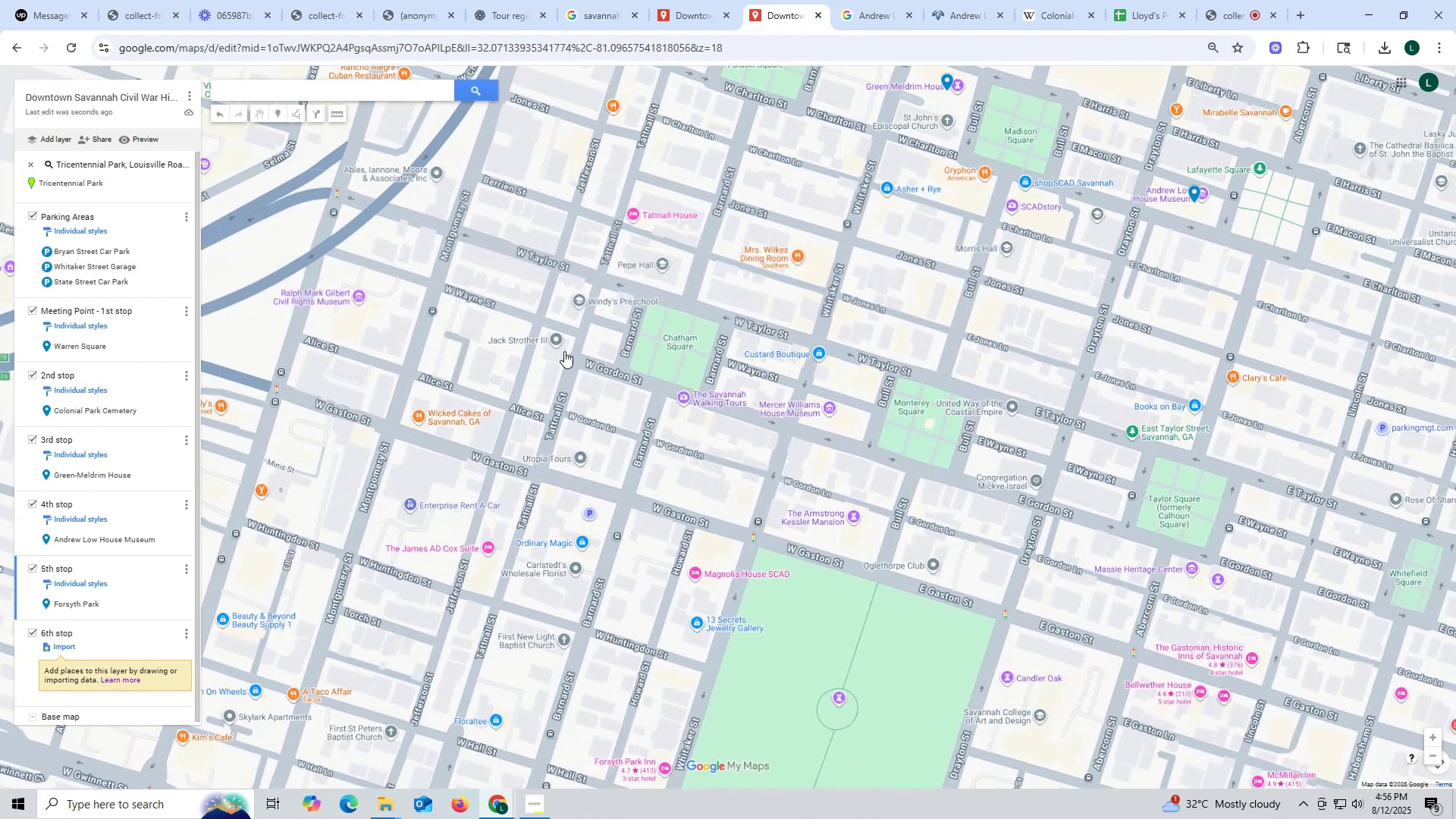 
left_click_drag(start_coordinate=[565, 354], to_coordinate=[745, 645])
 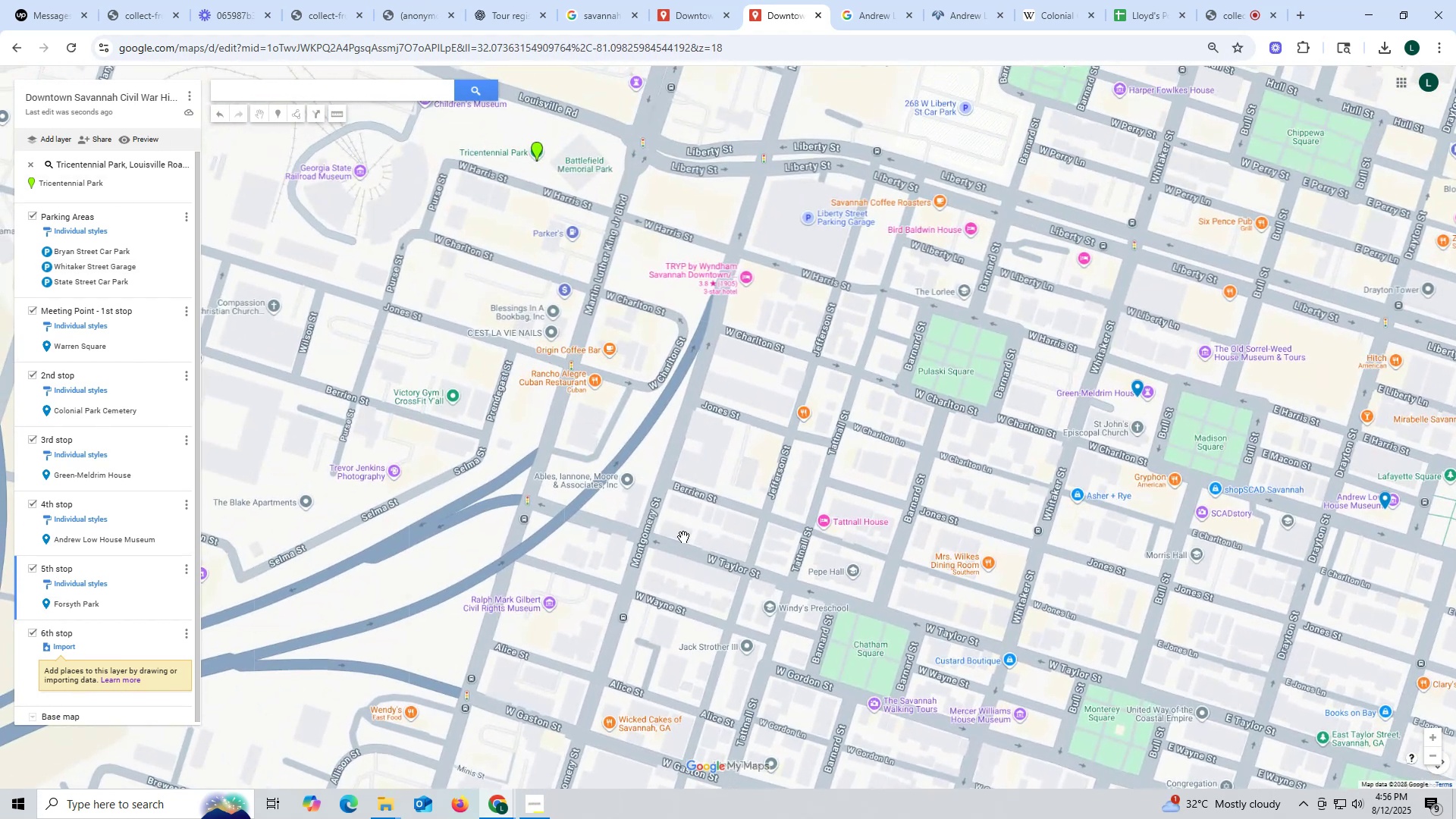 
left_click_drag(start_coordinate=[659, 488], to_coordinate=[729, 582])
 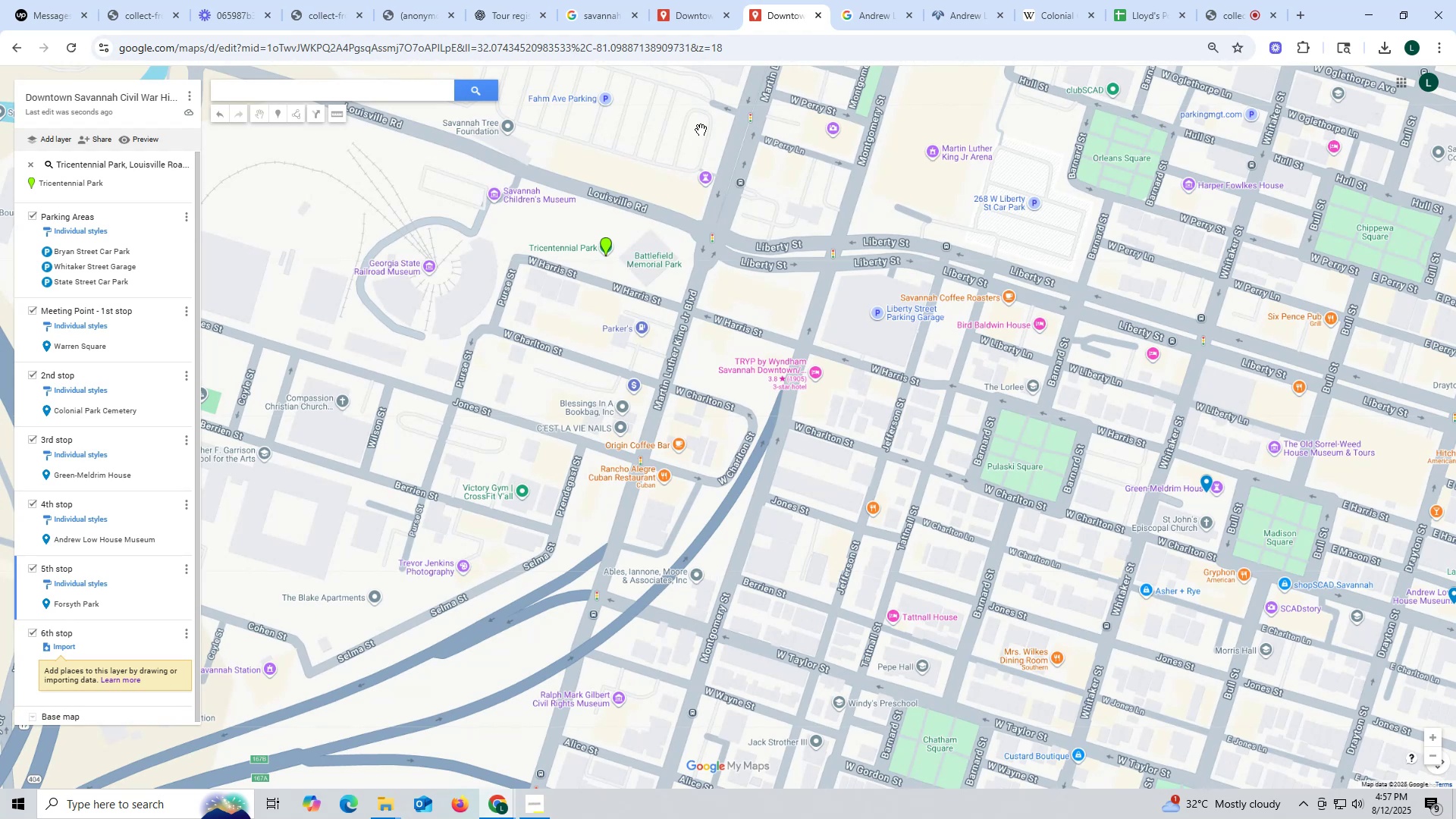 
left_click([509, 17])
 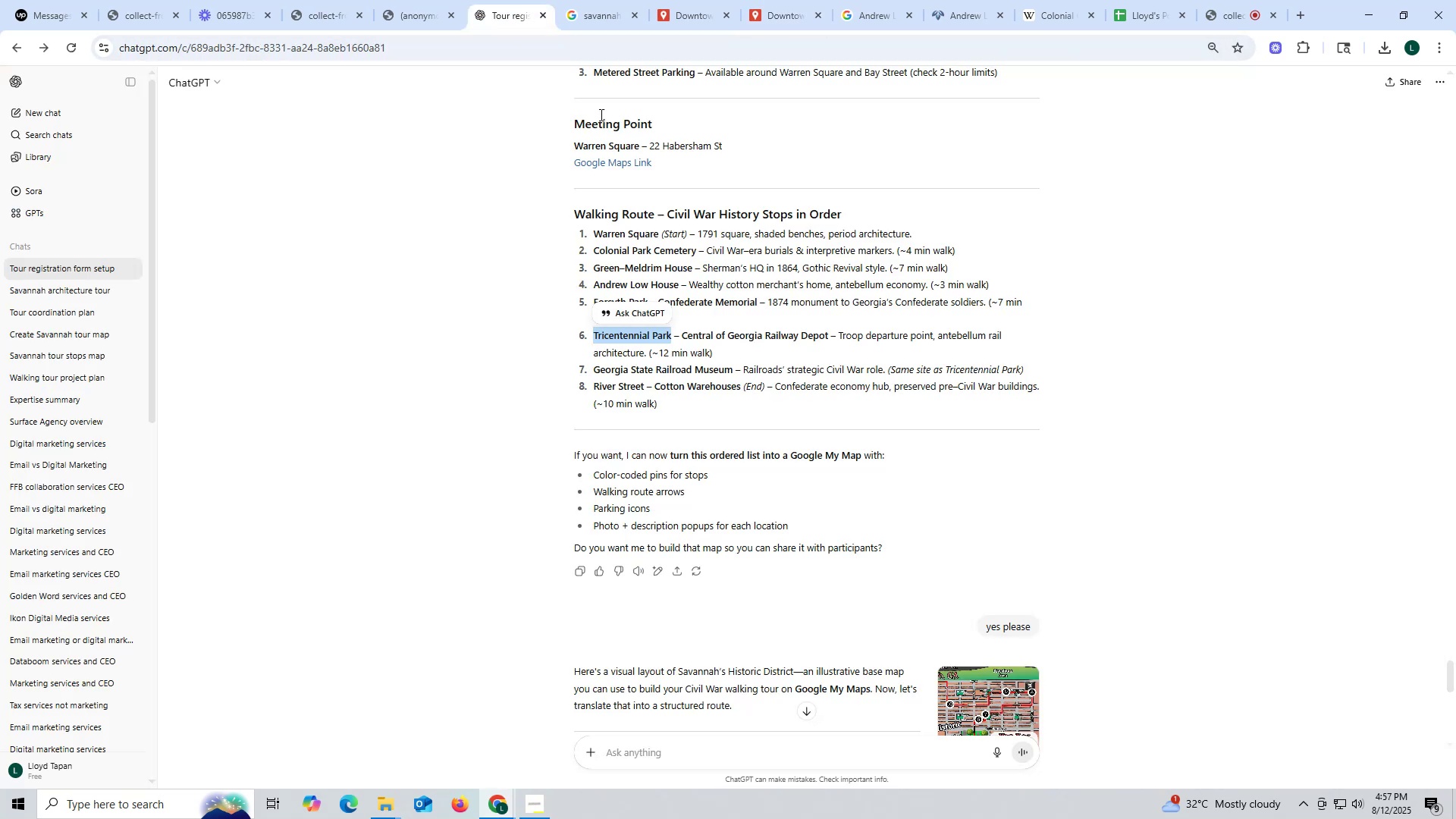 
scroll: coordinate [761, 391], scroll_direction: down, amount: 8.0
 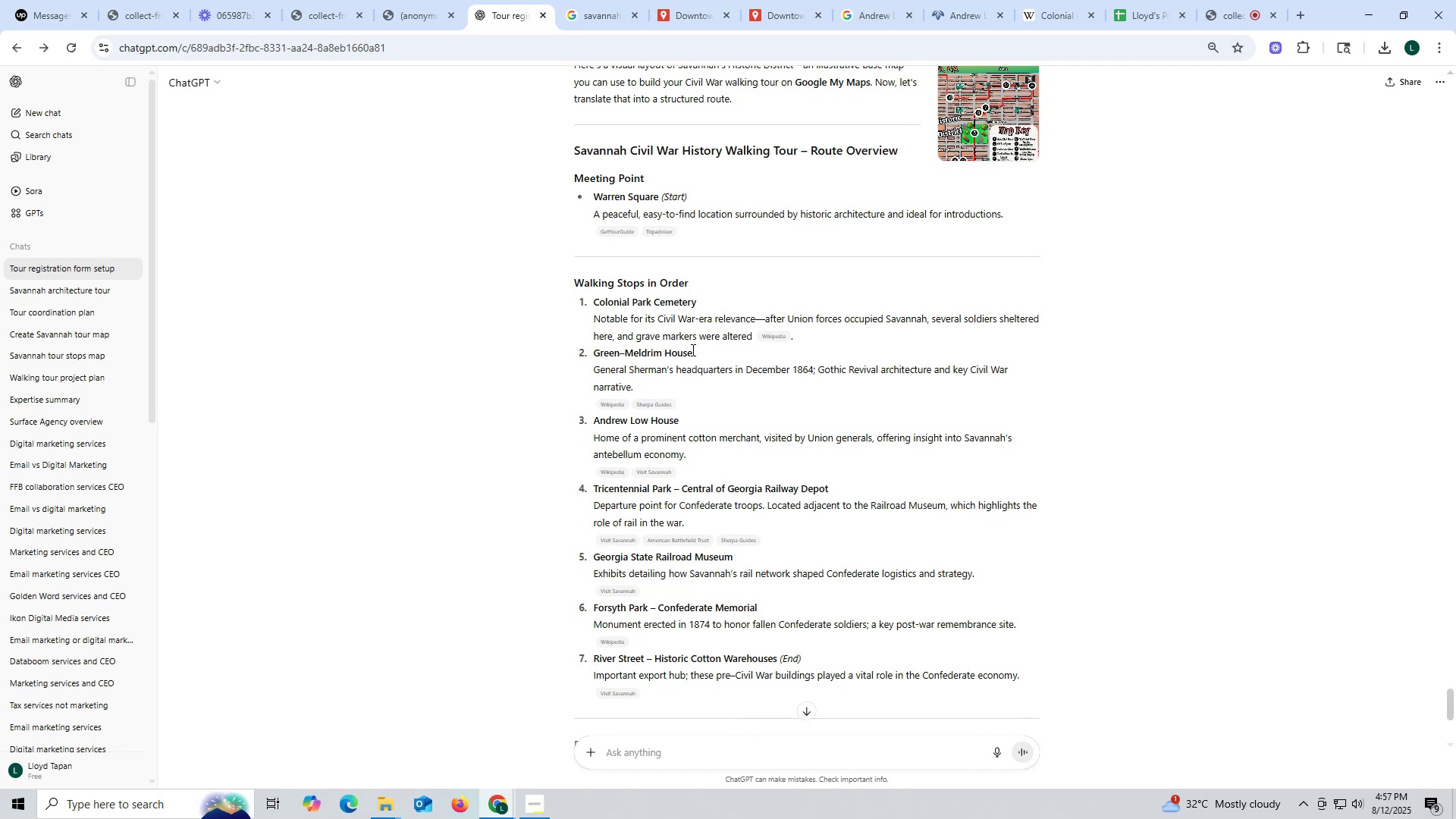 
wait(14.32)
 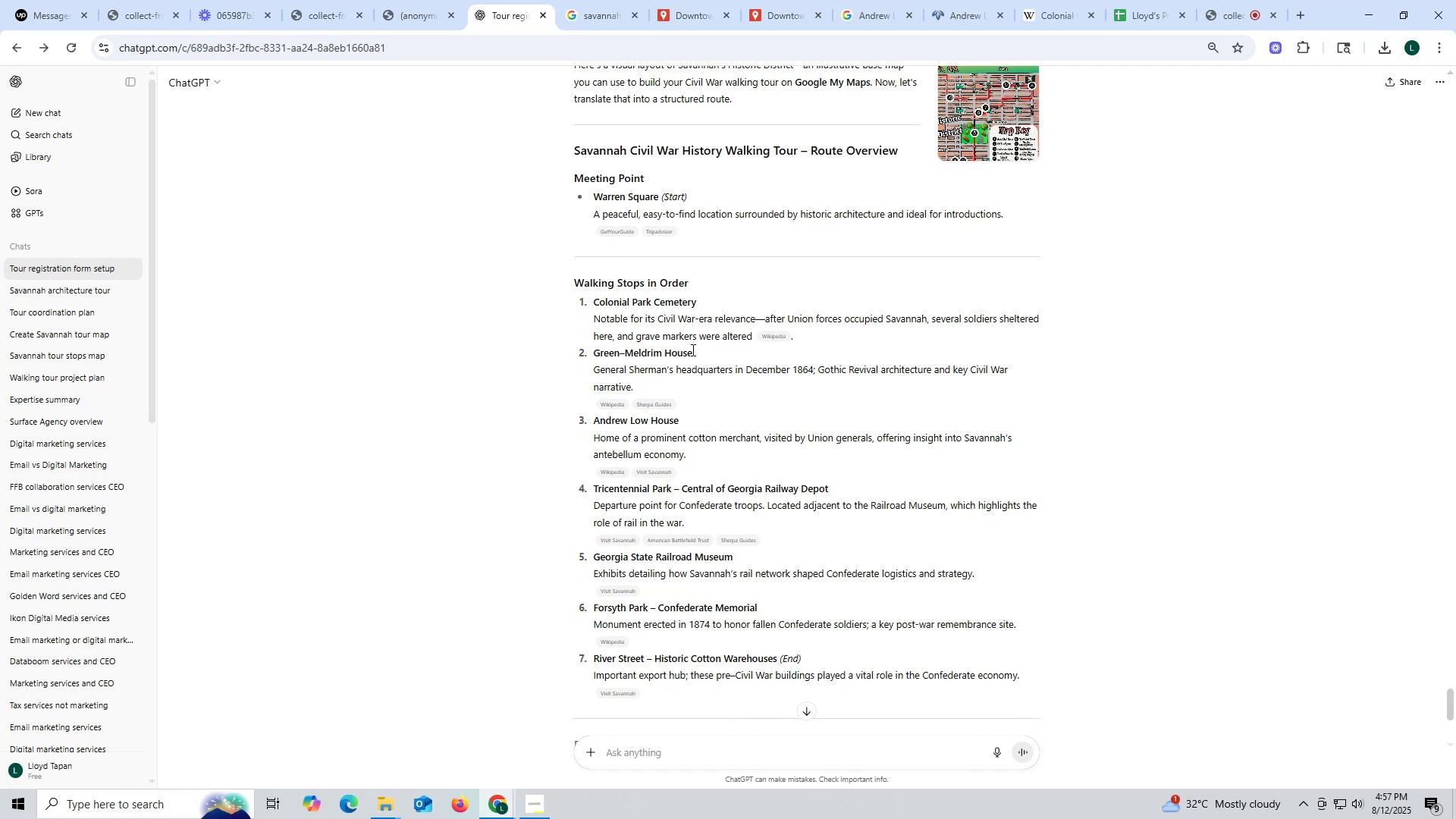 
left_click([786, 17])
 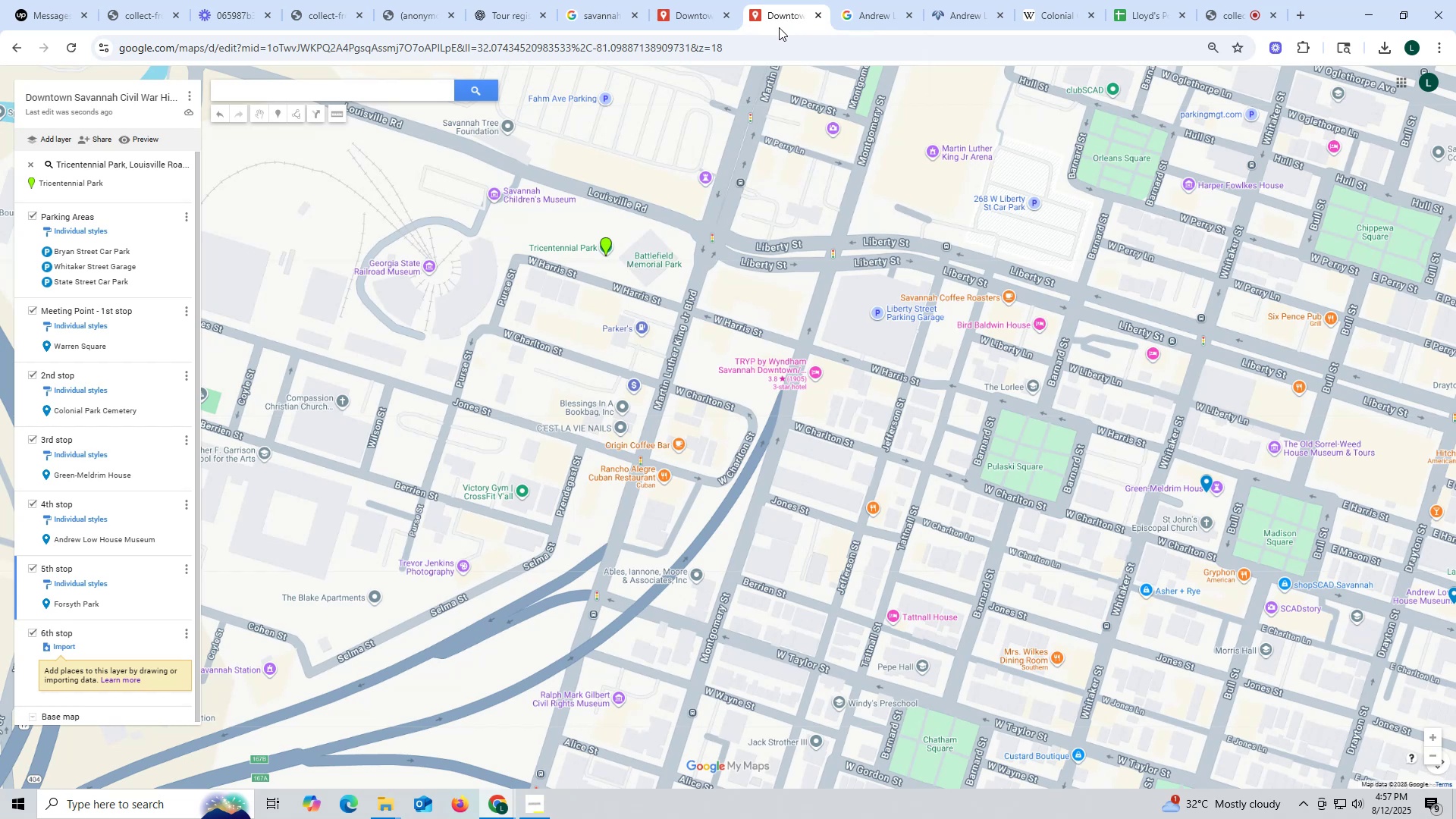 
wait(5.35)
 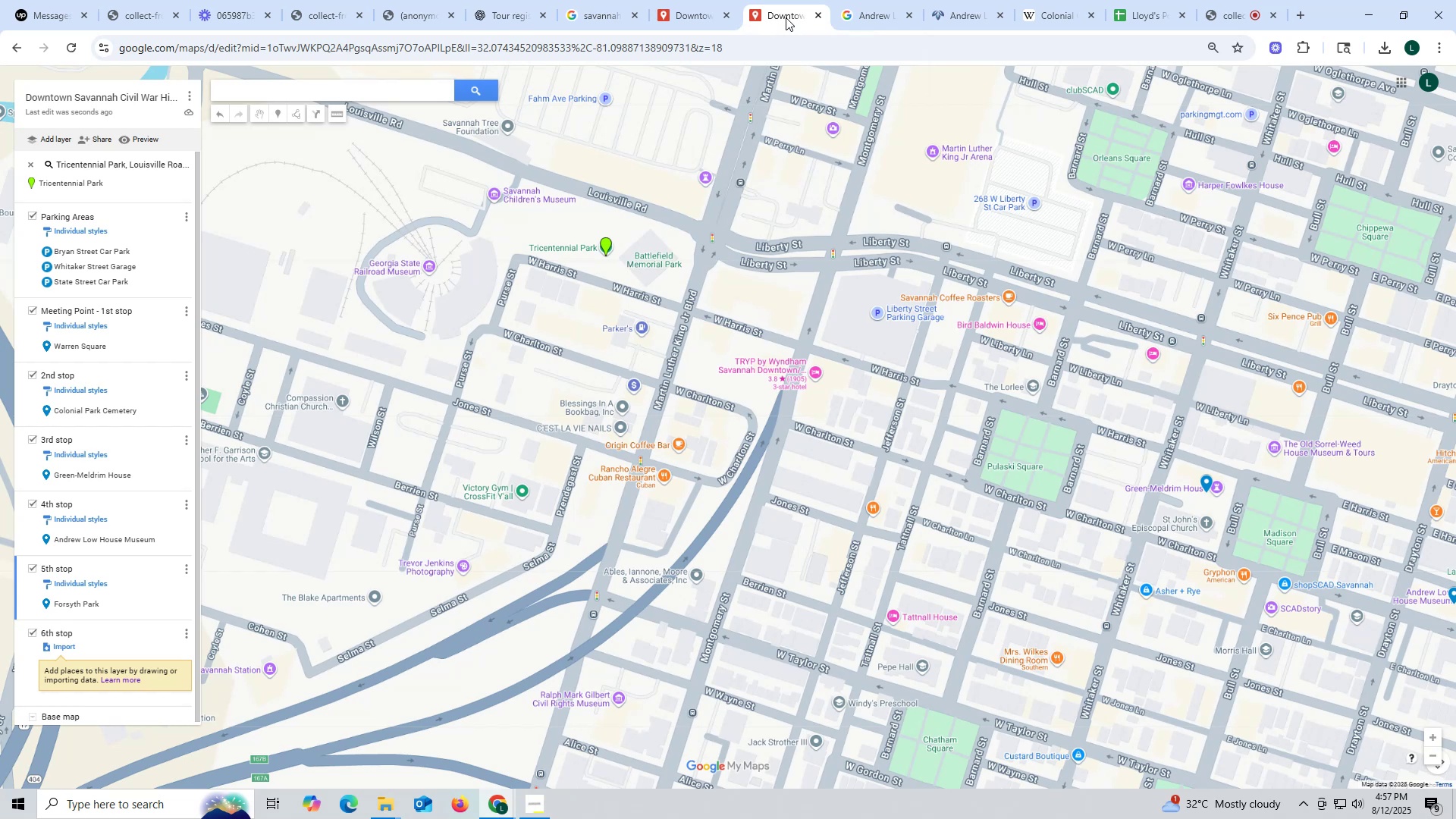 
left_click([507, 20])
 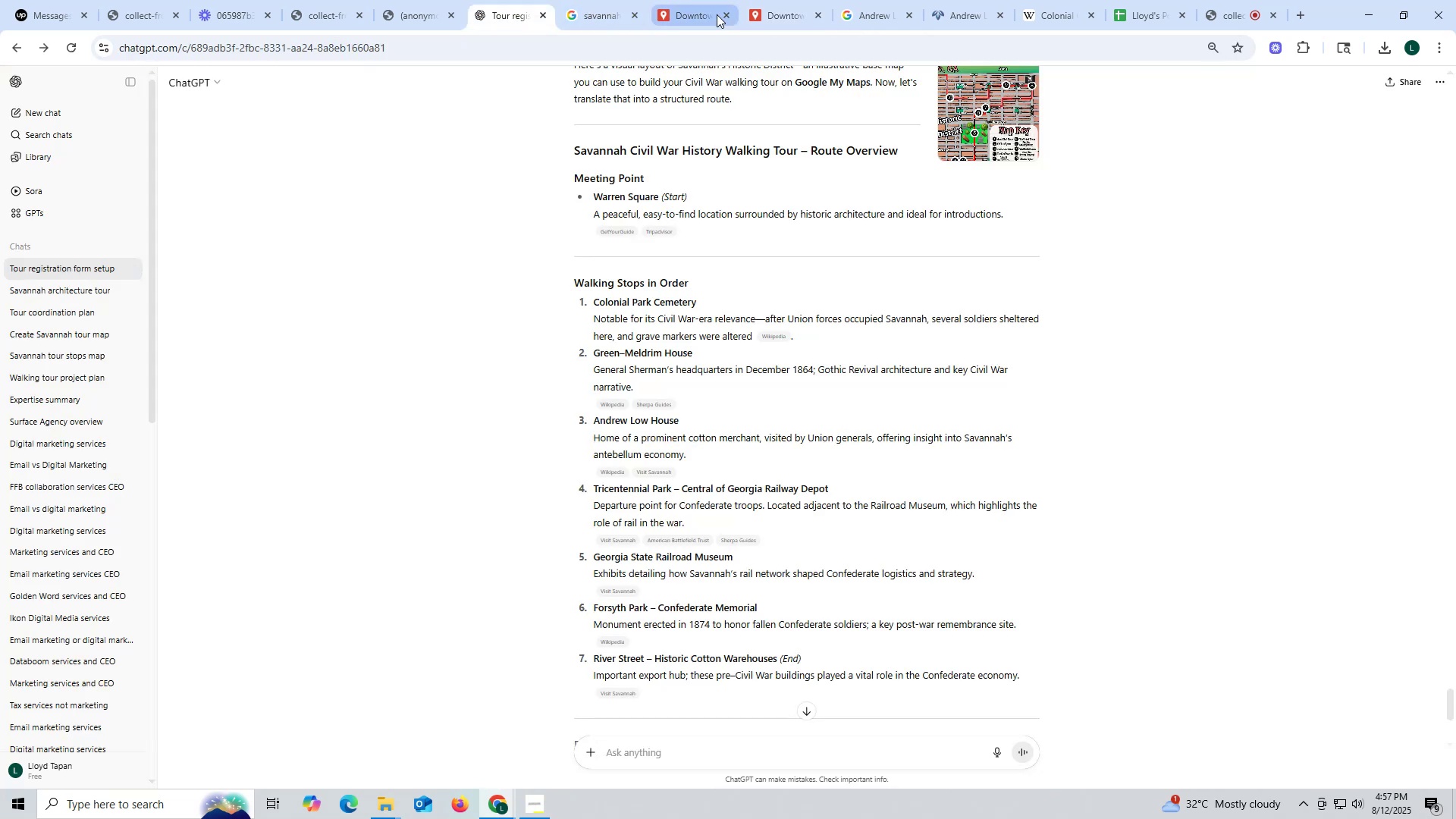 
left_click([767, 13])
 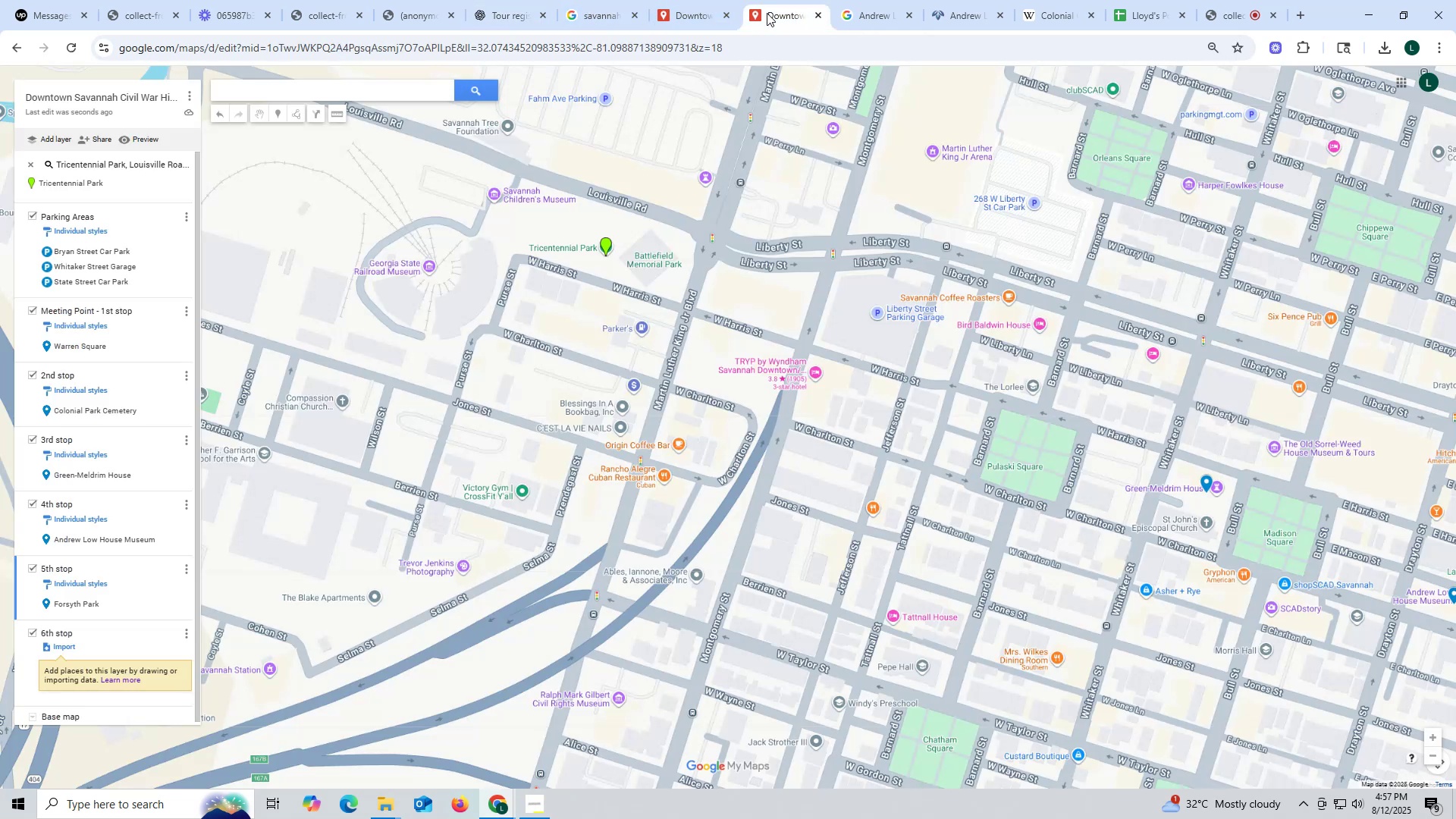 
left_click([599, 12])
 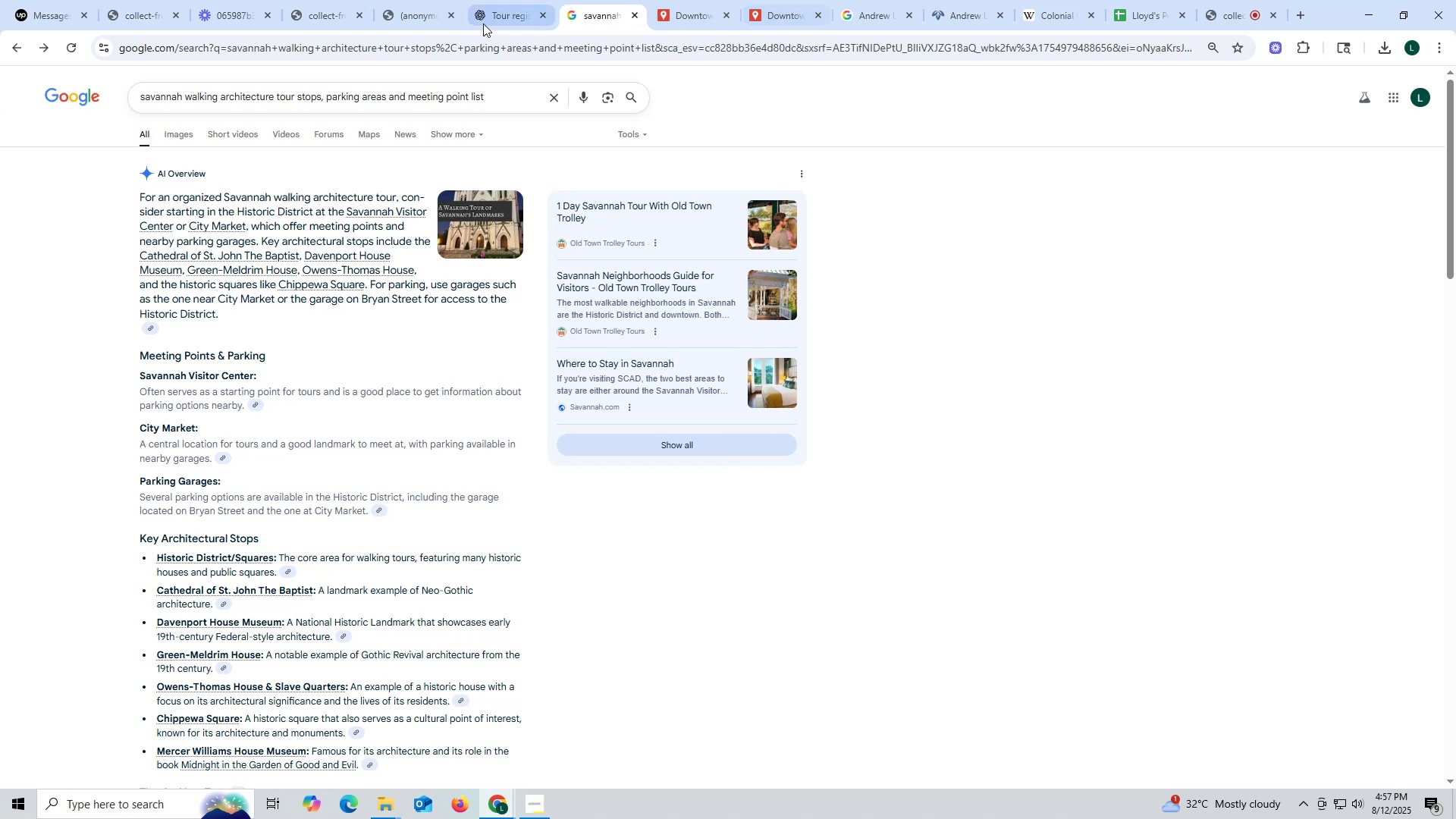 
left_click([526, 17])
 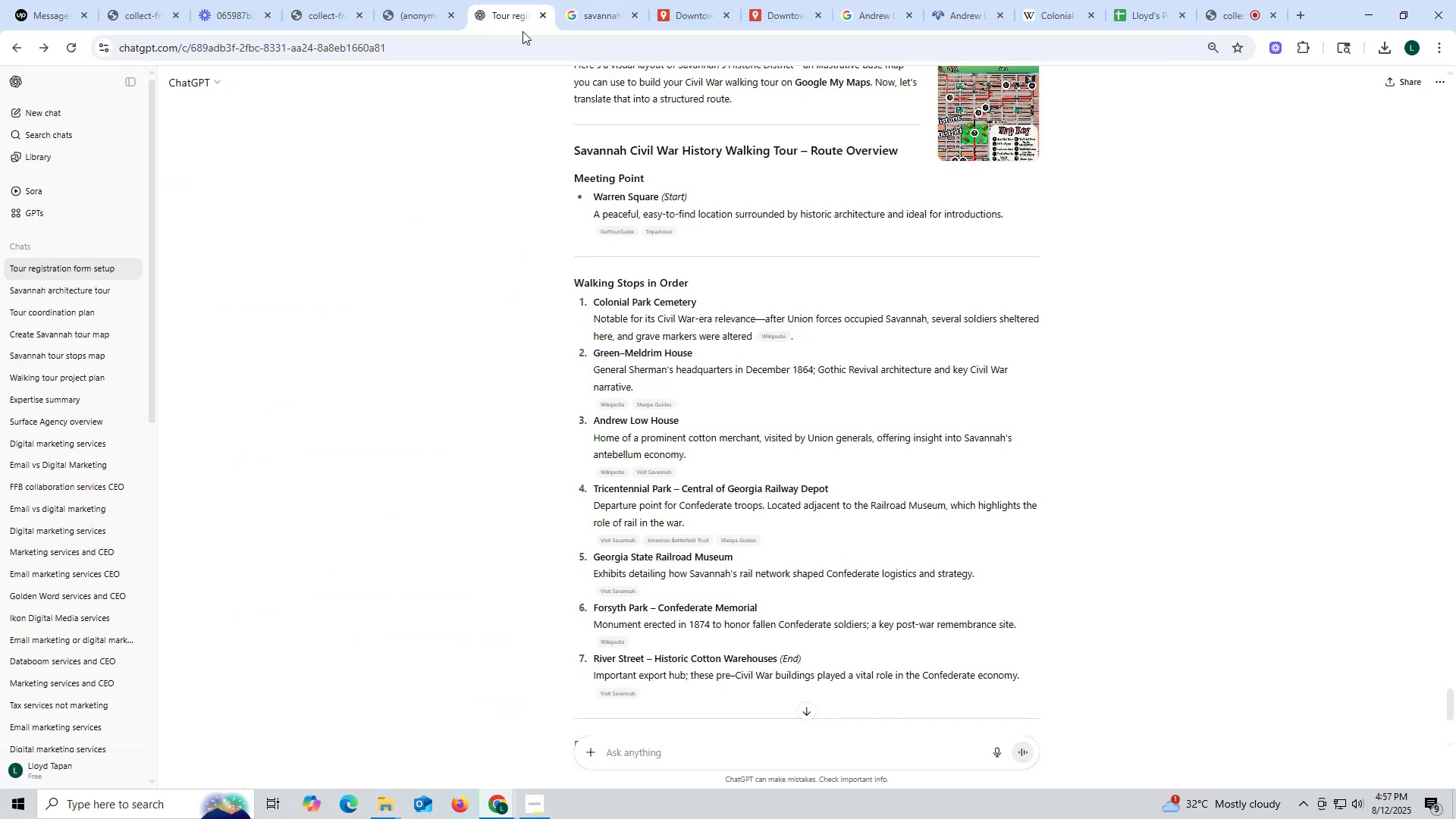 
left_click([766, 12])
 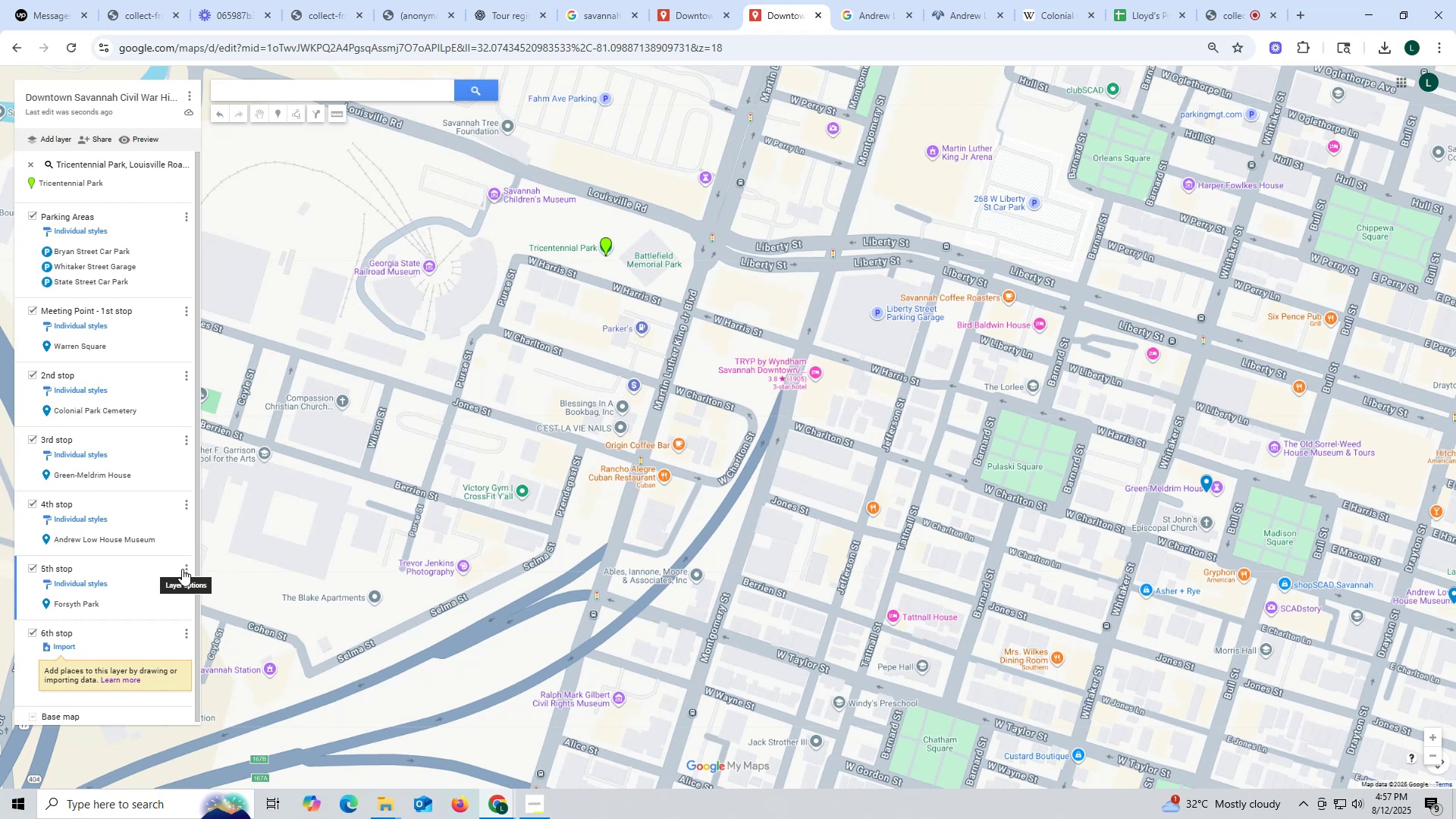 
wait(6.66)
 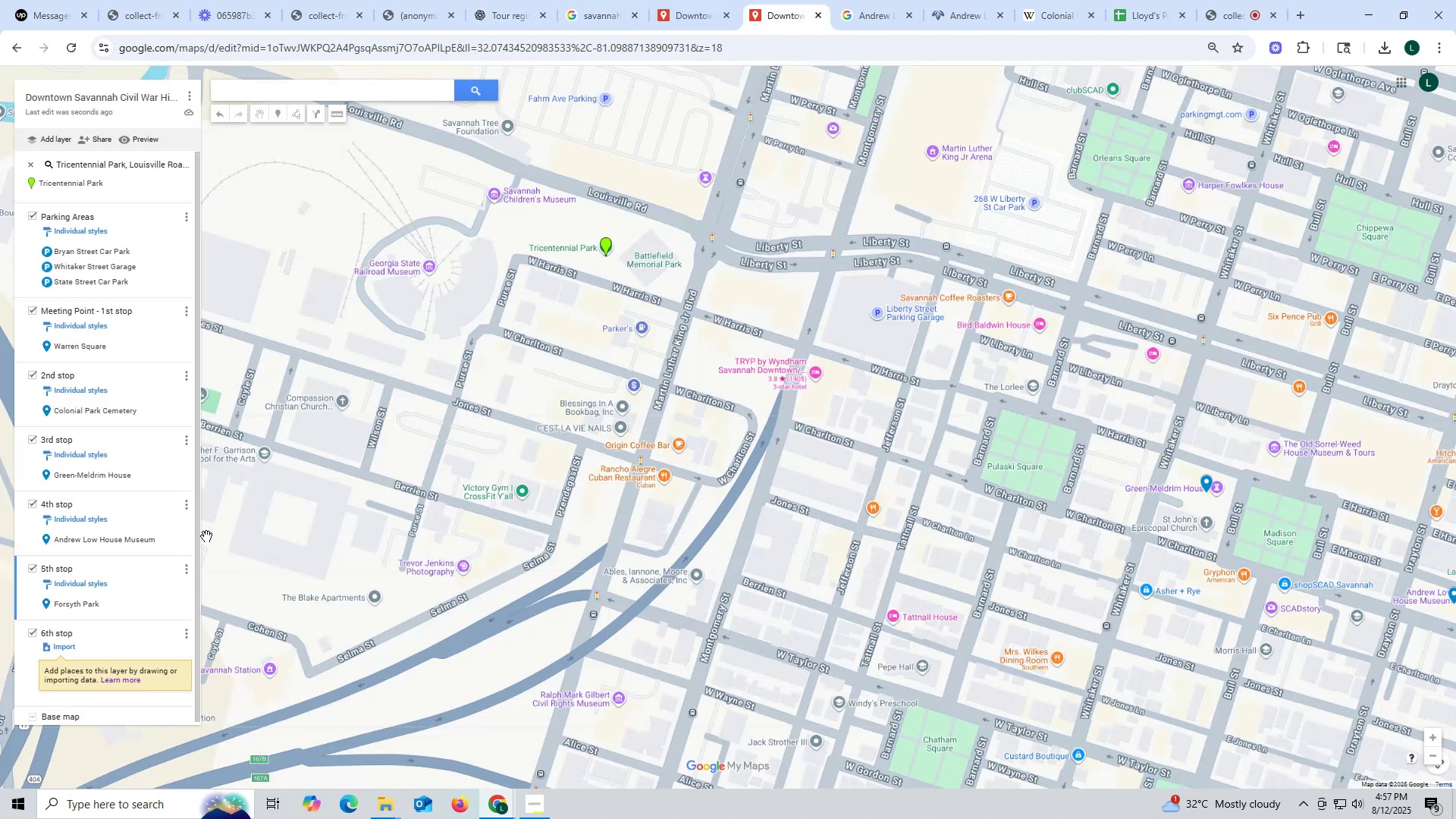 
left_click([185, 567])
 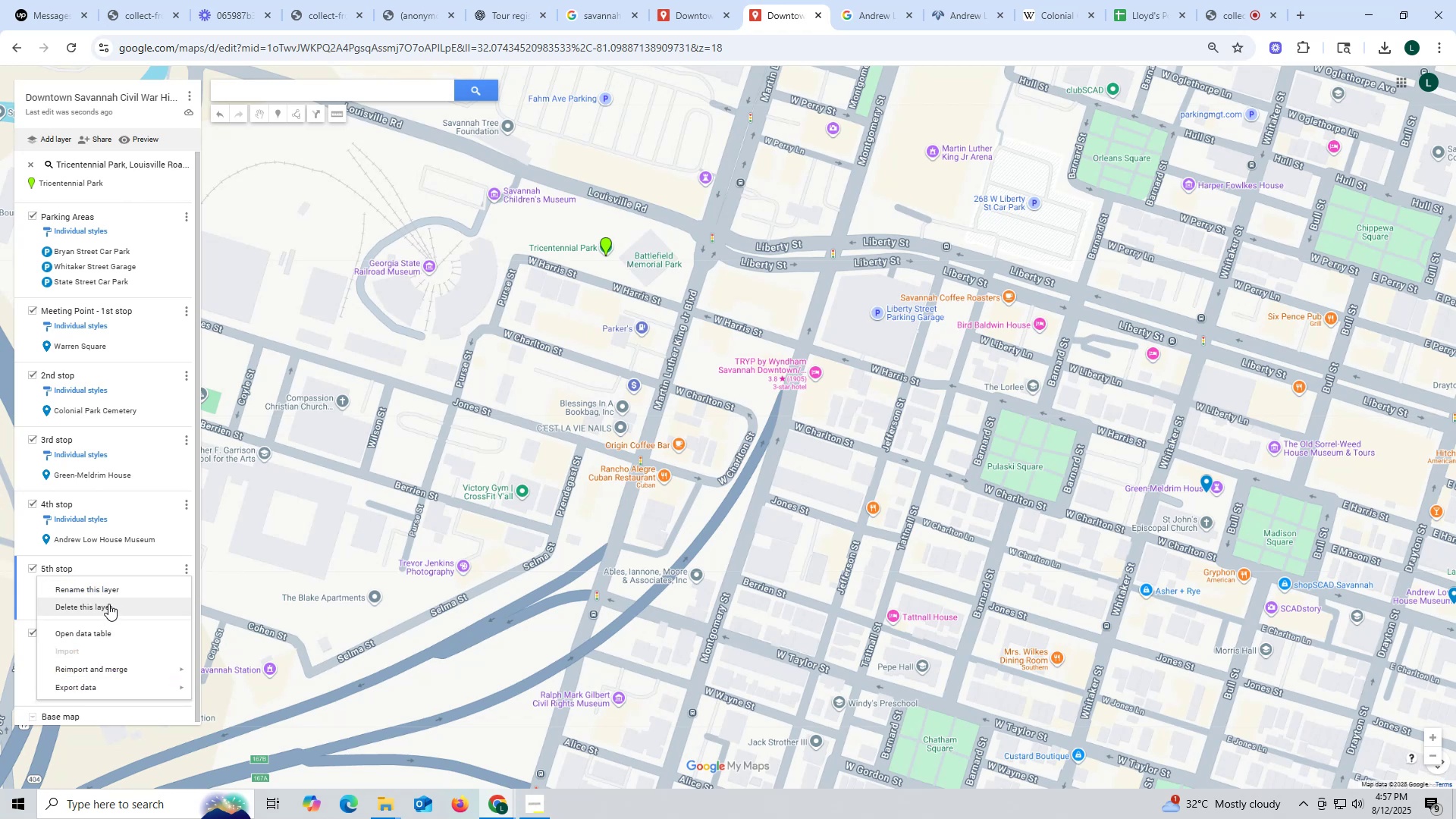 
left_click([109, 603])
 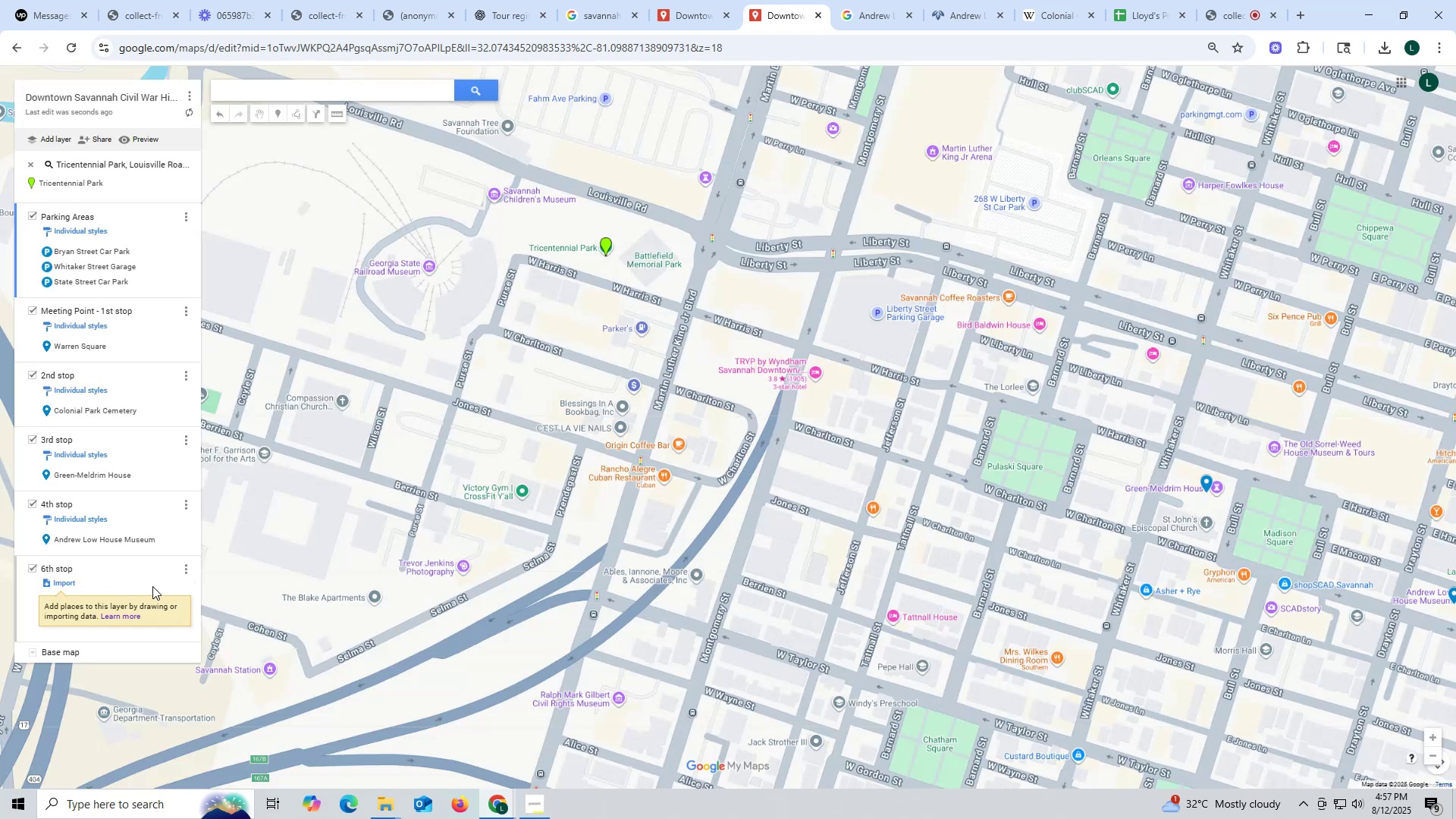 
left_click([184, 570])
 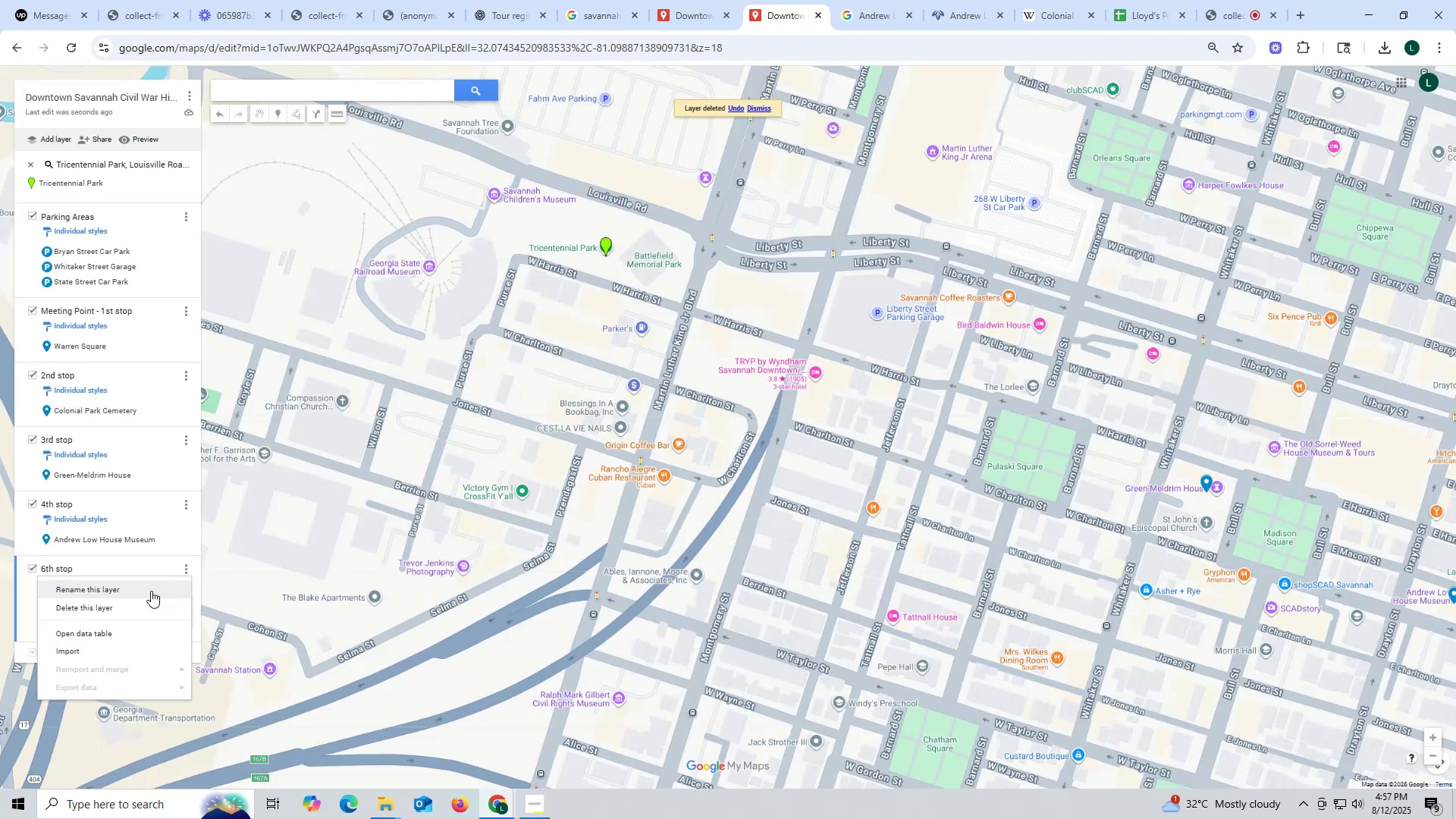 
left_click([151, 591])
 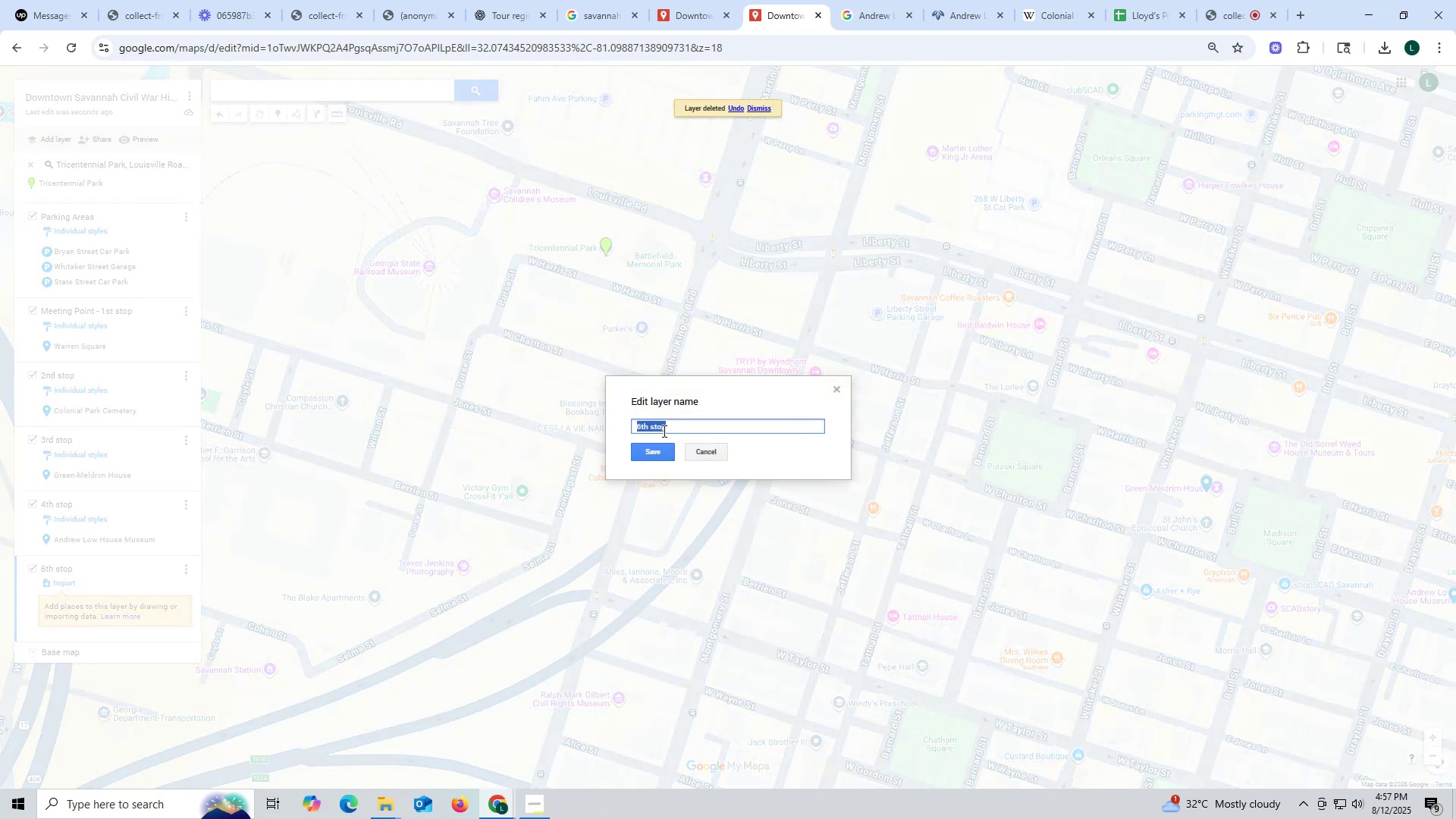 
left_click([645, 428])
 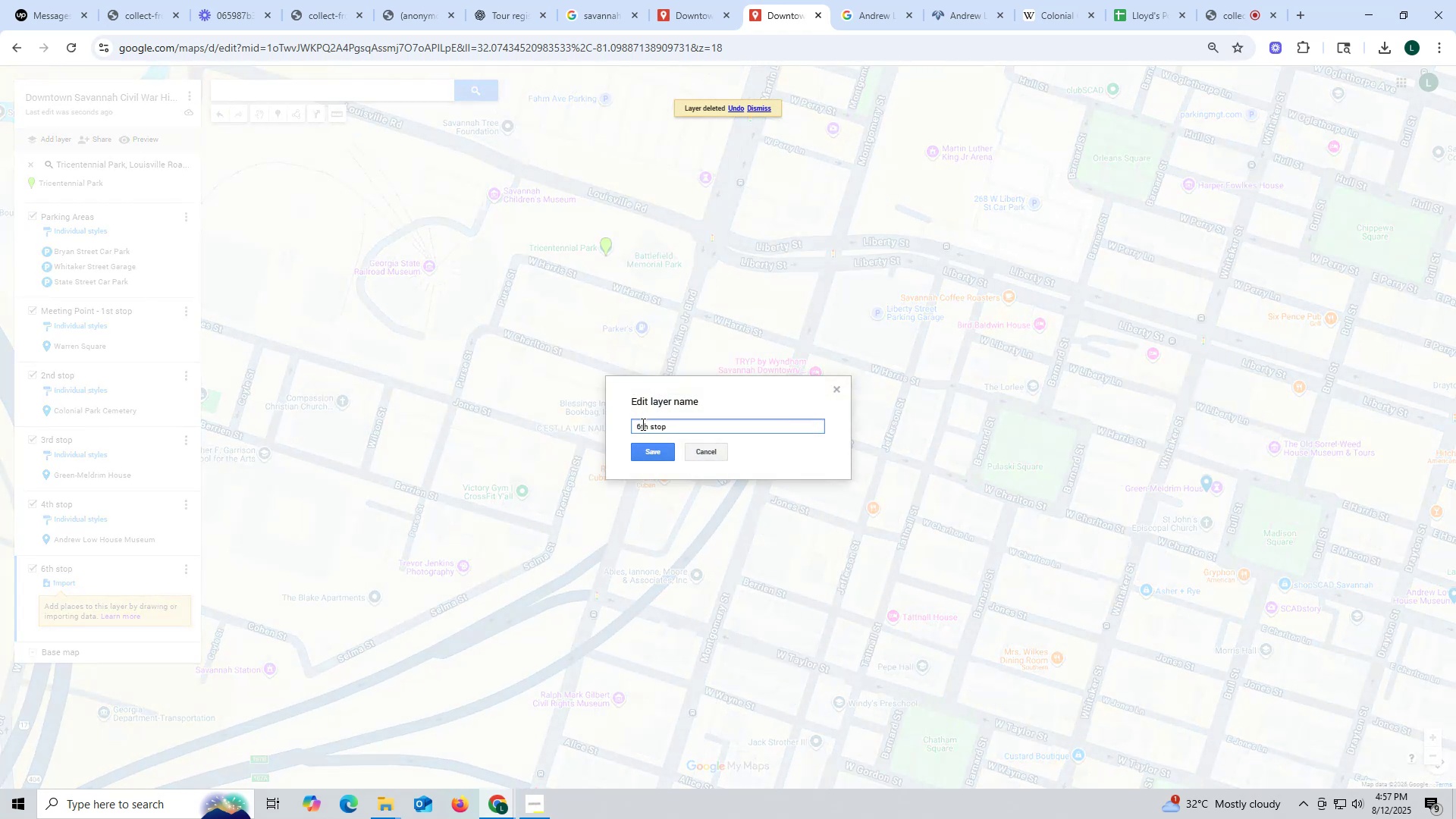 
left_click([642, 424])
 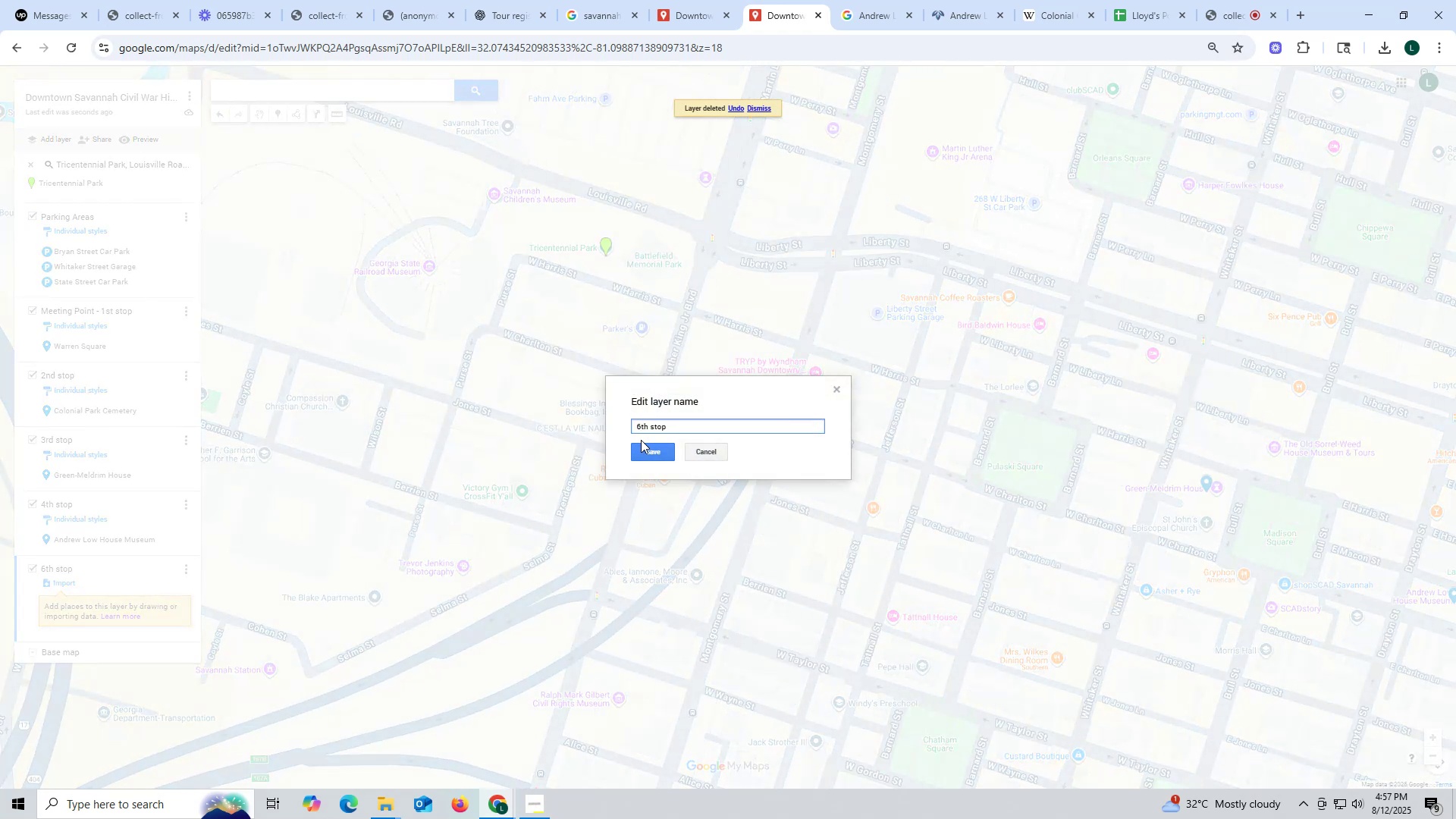 
key(Backspace)
 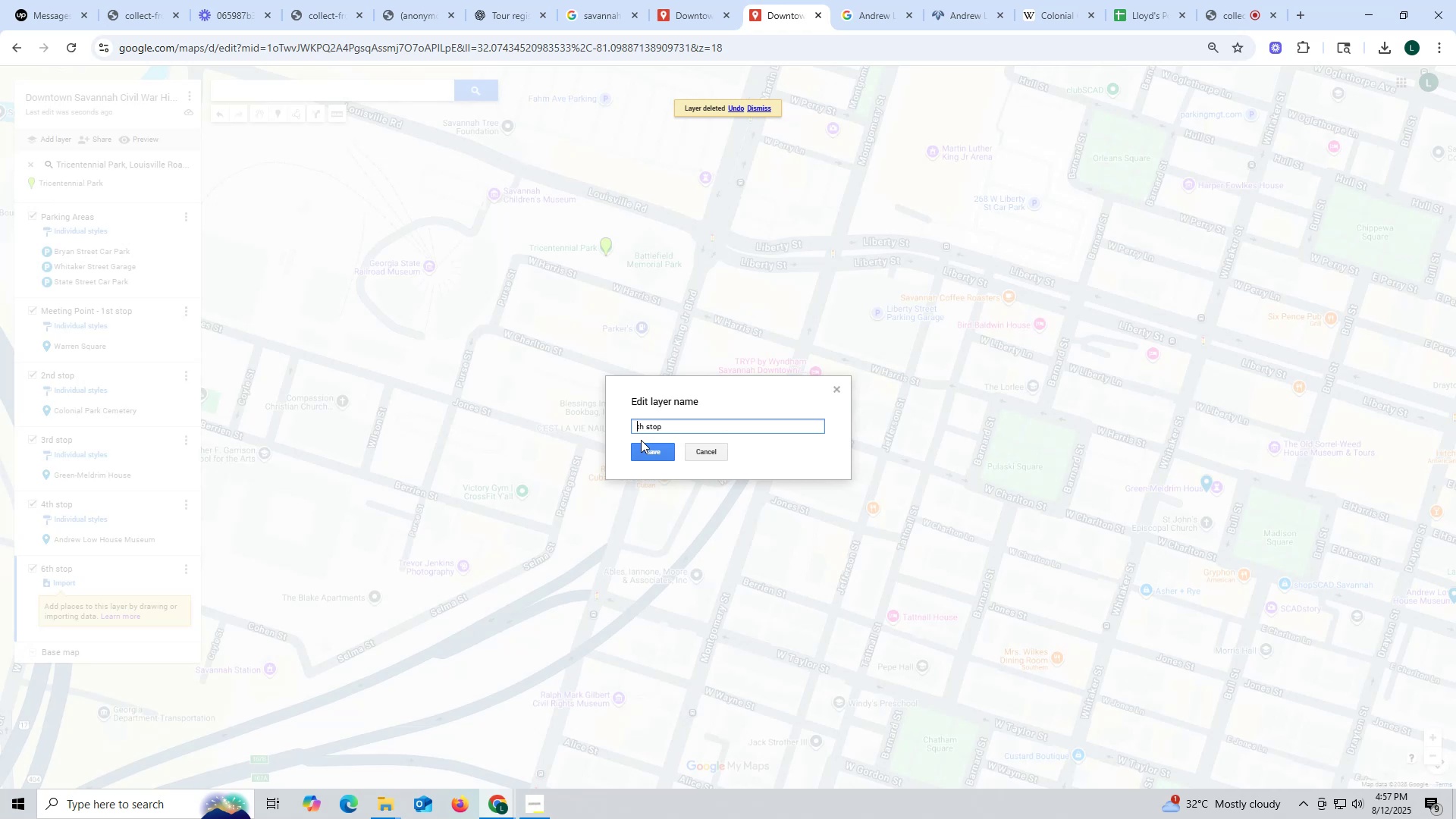 
key(5)
 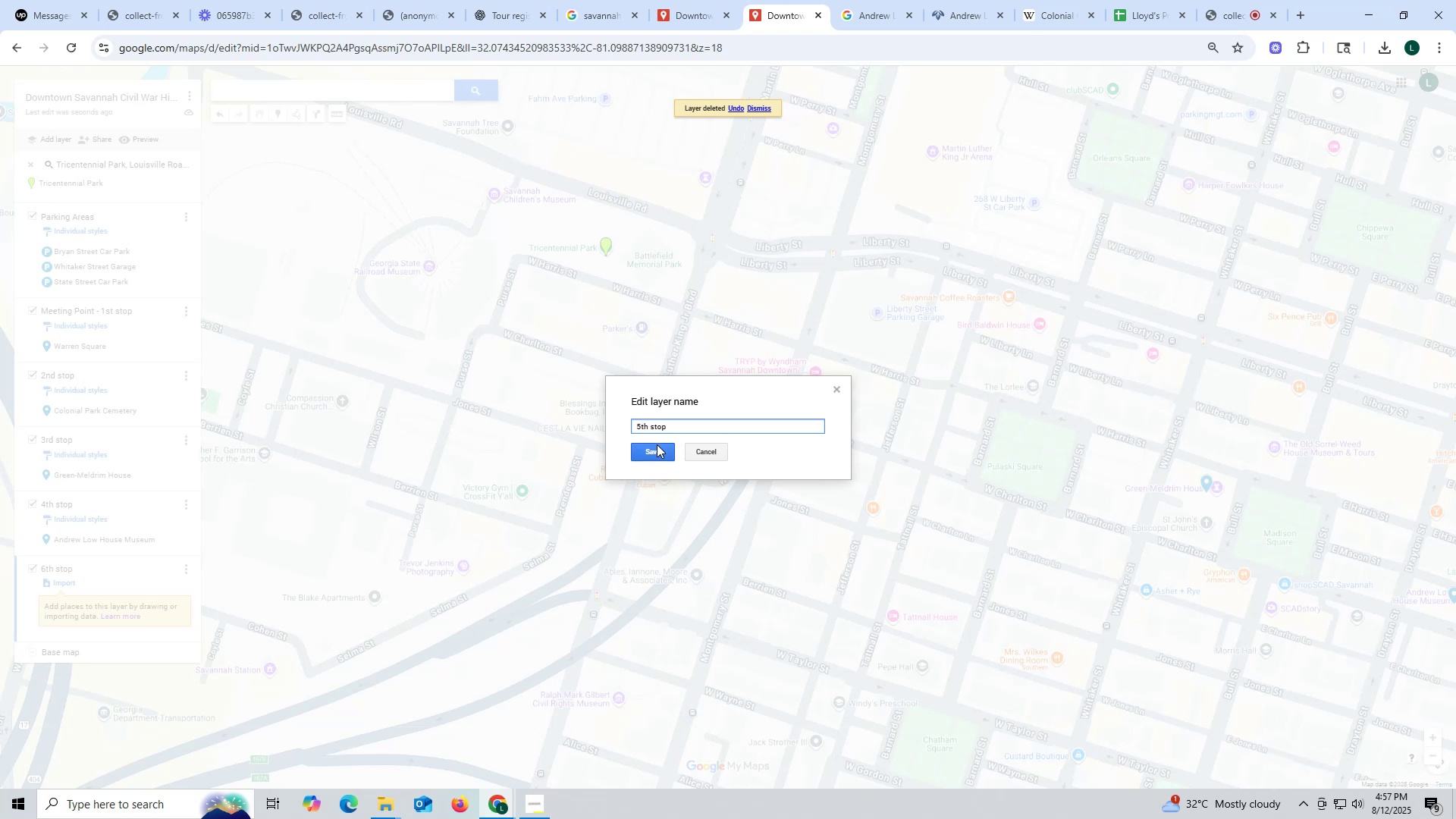 
left_click([657, 444])
 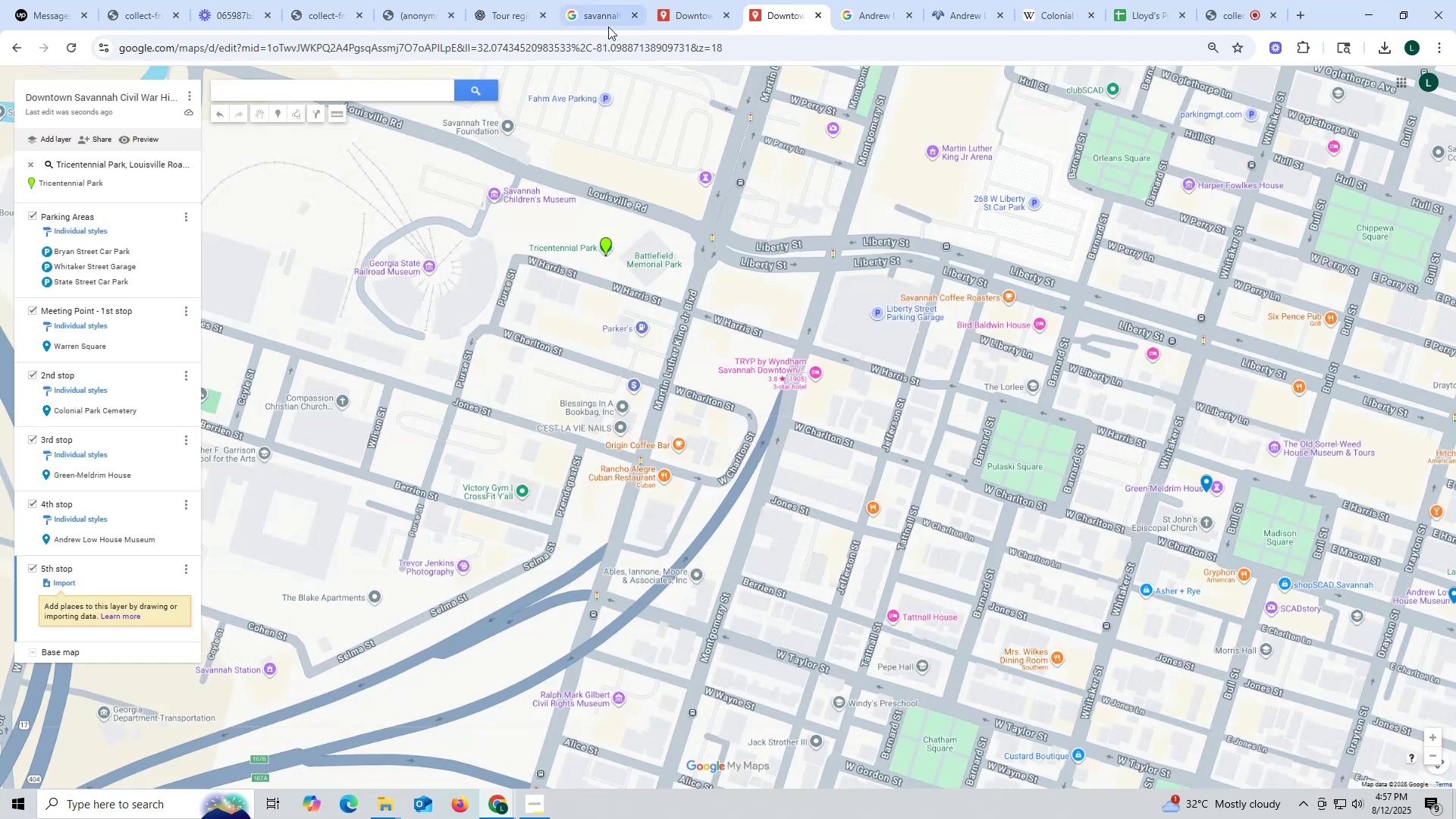 
left_click([491, 16])
 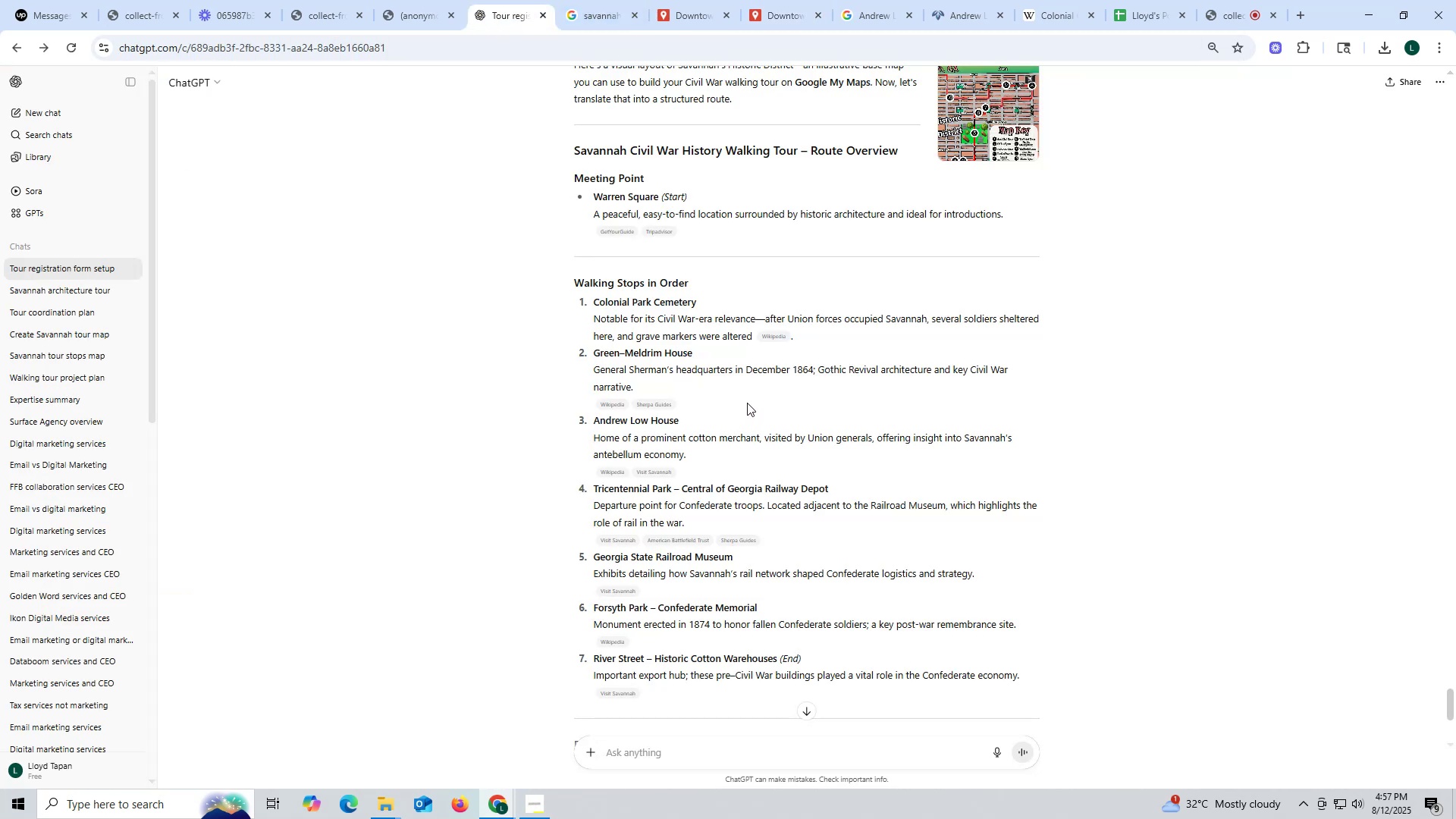 
scroll: coordinate [747, 403], scroll_direction: up, amount: 8.0
 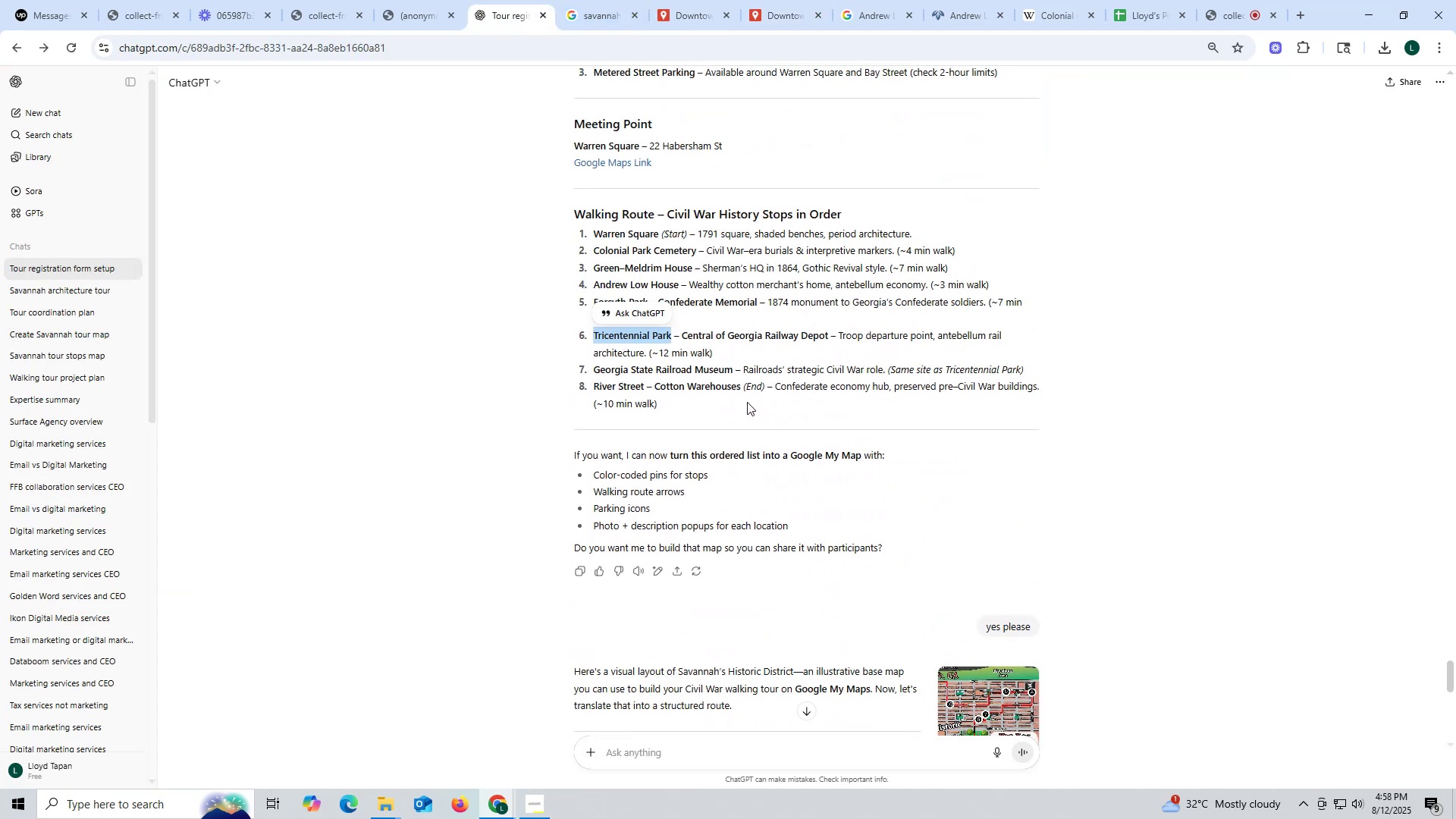 
scroll: coordinate [747, 402], scroll_direction: down, amount: 4.0
 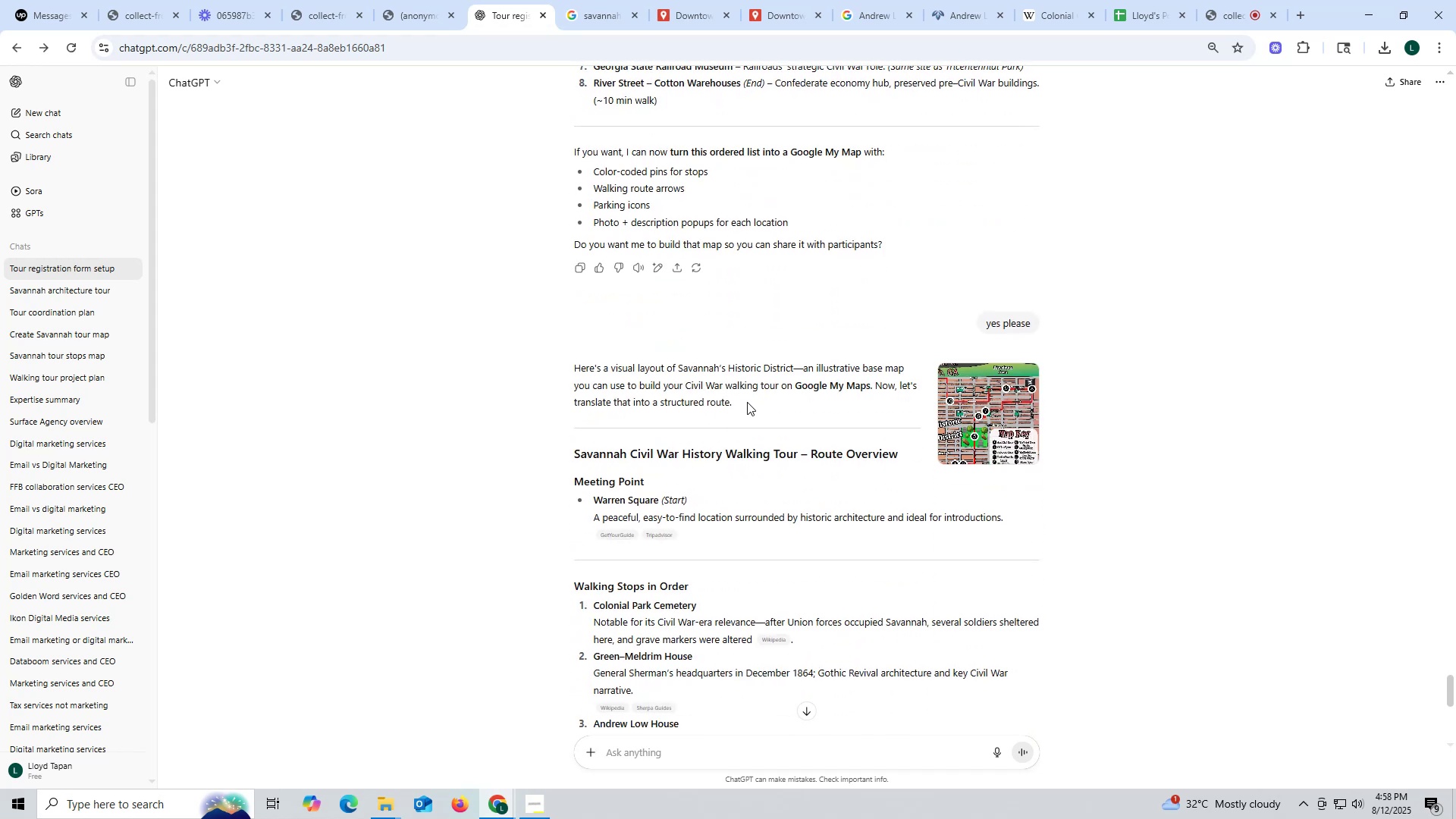 
scroll: coordinate [747, 402], scroll_direction: up, amount: 5.0
 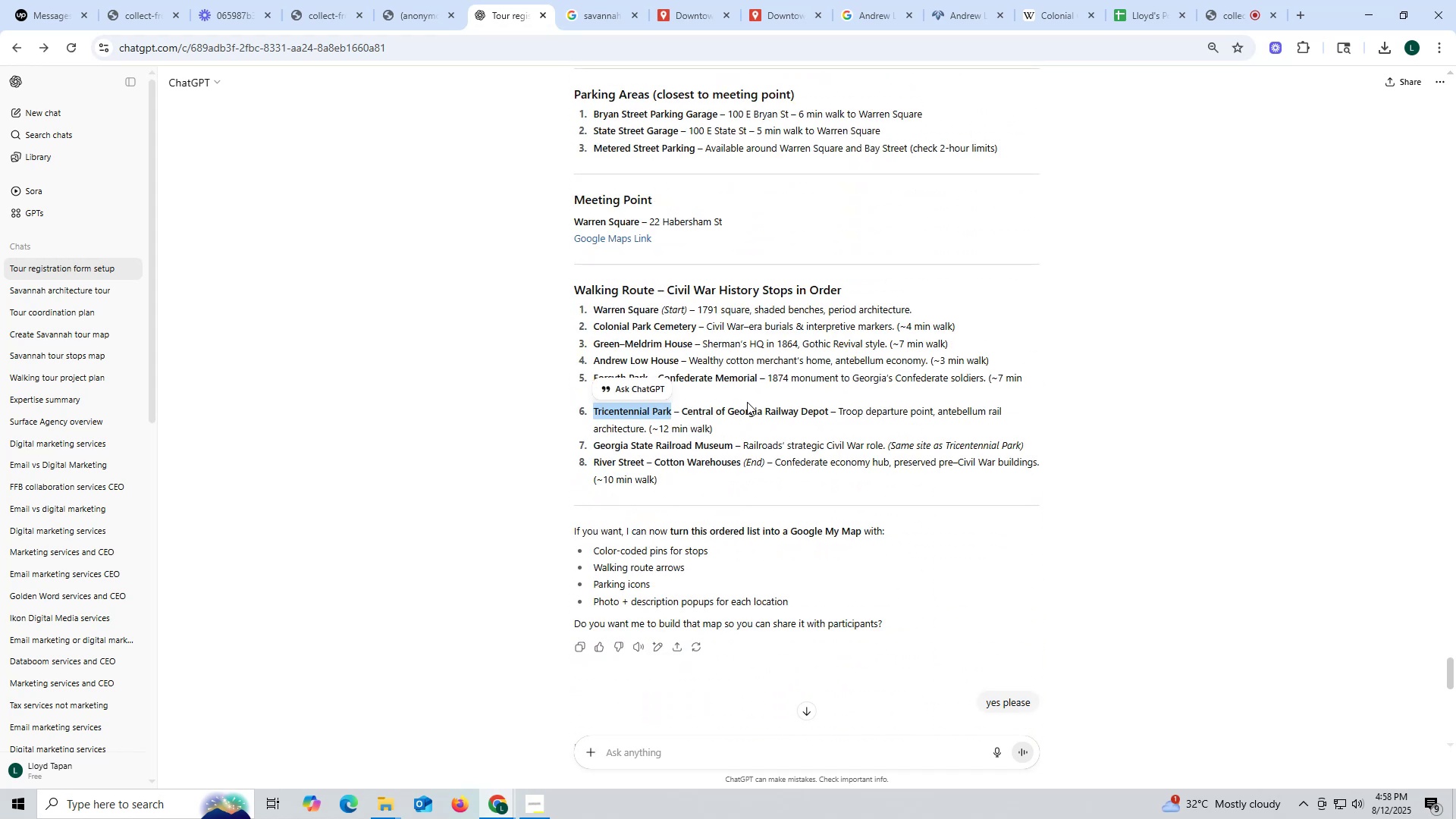 
scroll: coordinate [747, 402], scroll_direction: down, amount: 8.0
 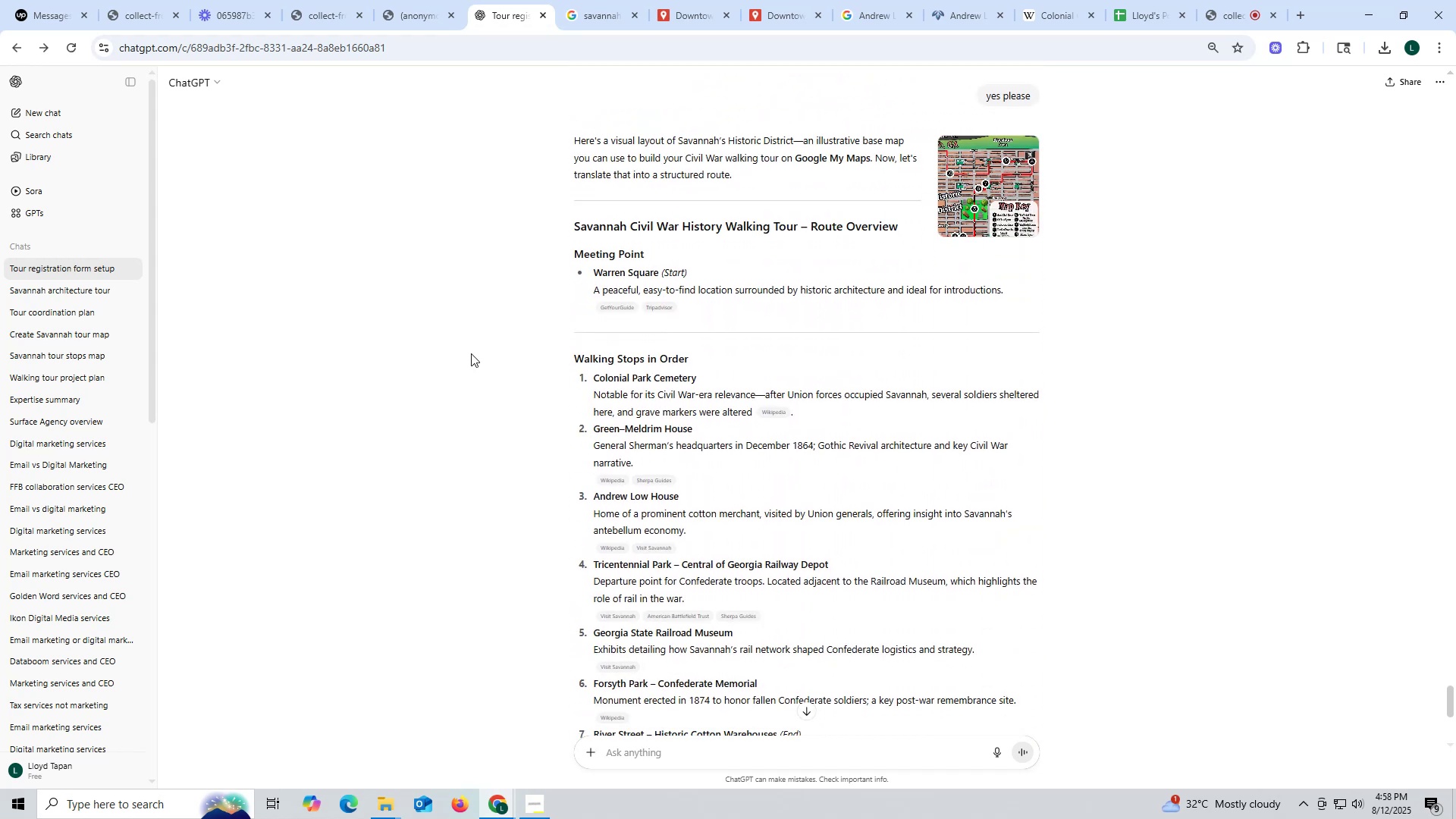 
left_click([786, 11])
 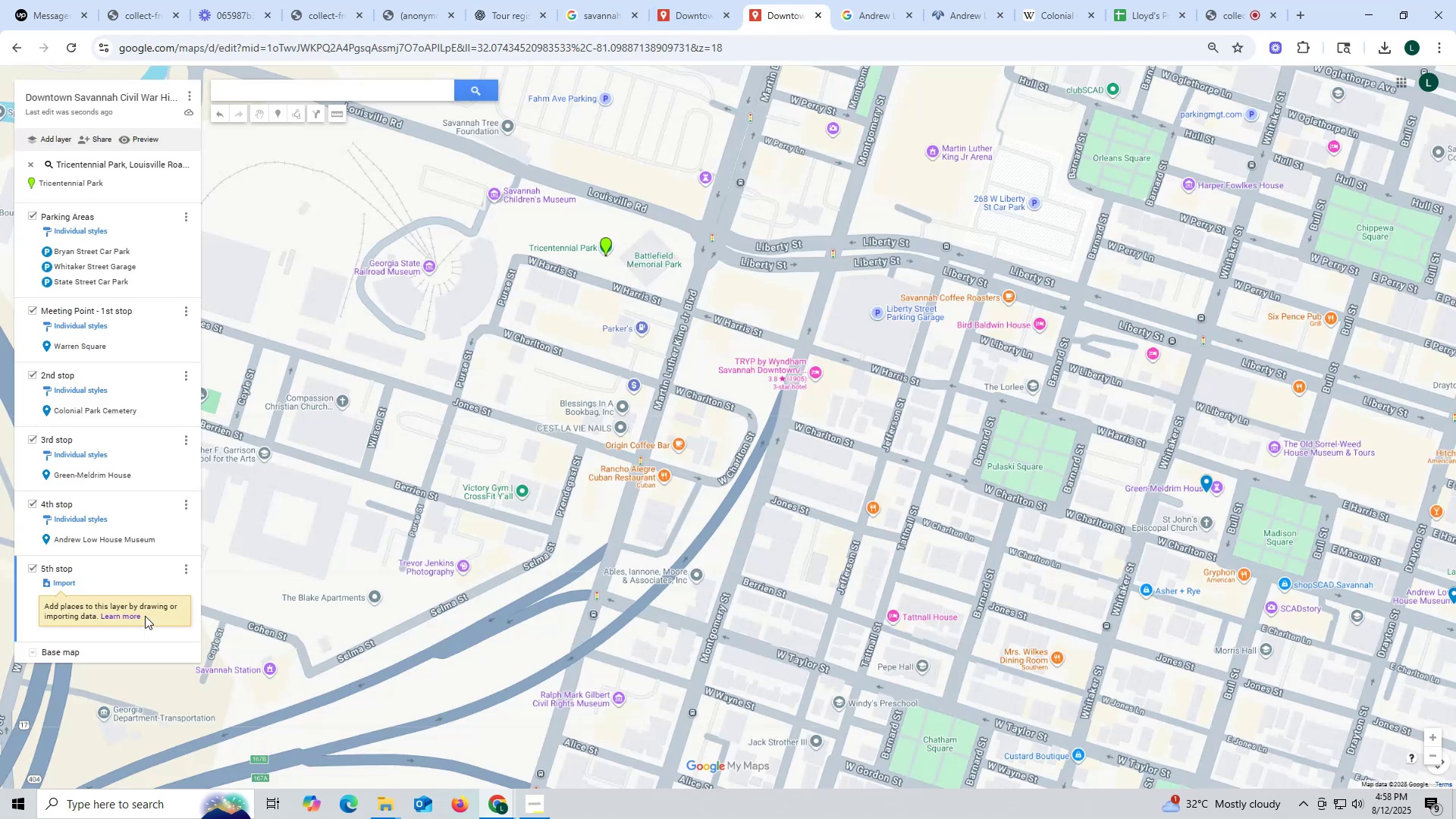 
left_click([137, 579])
 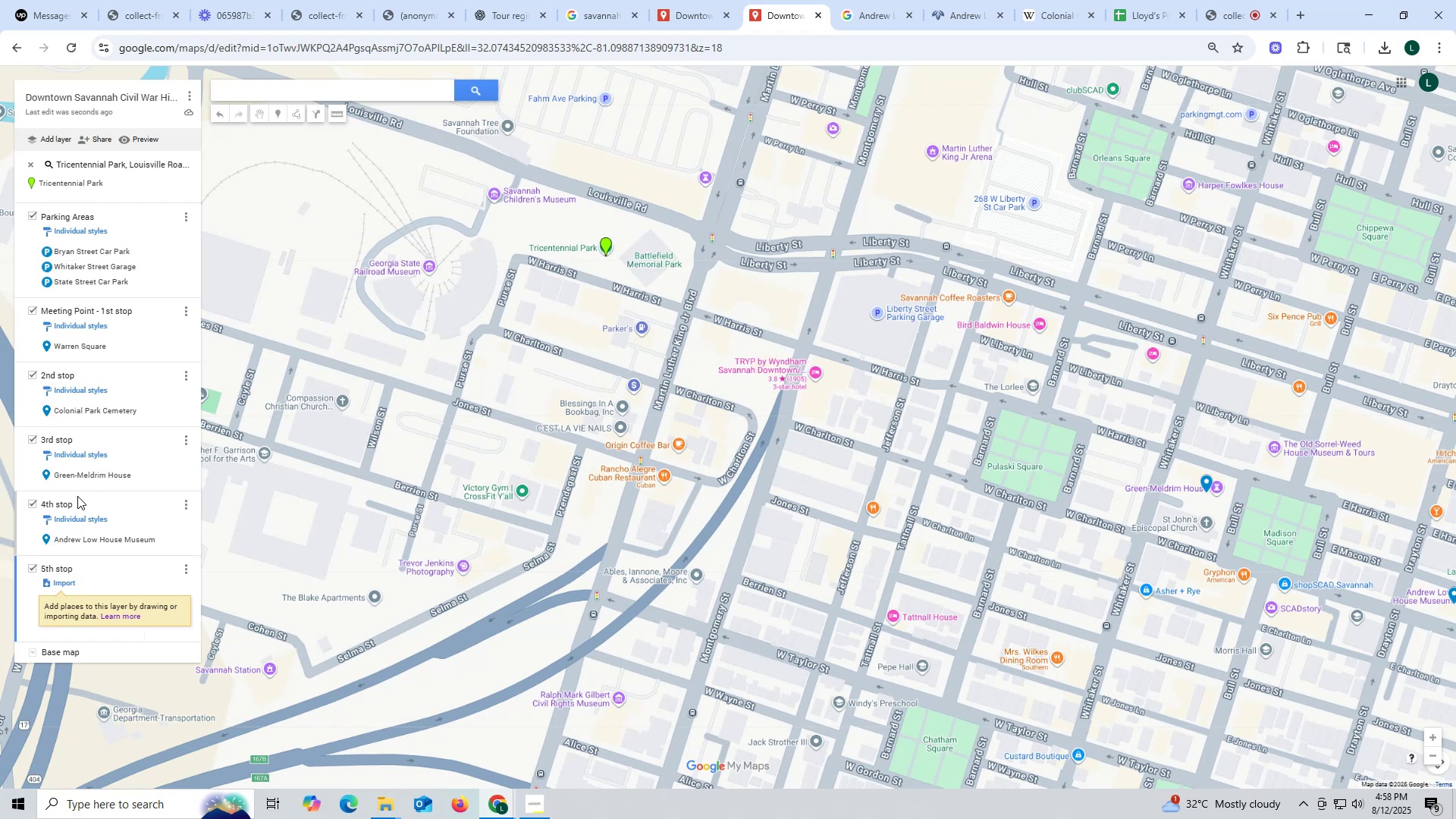 
left_click([83, 540])
 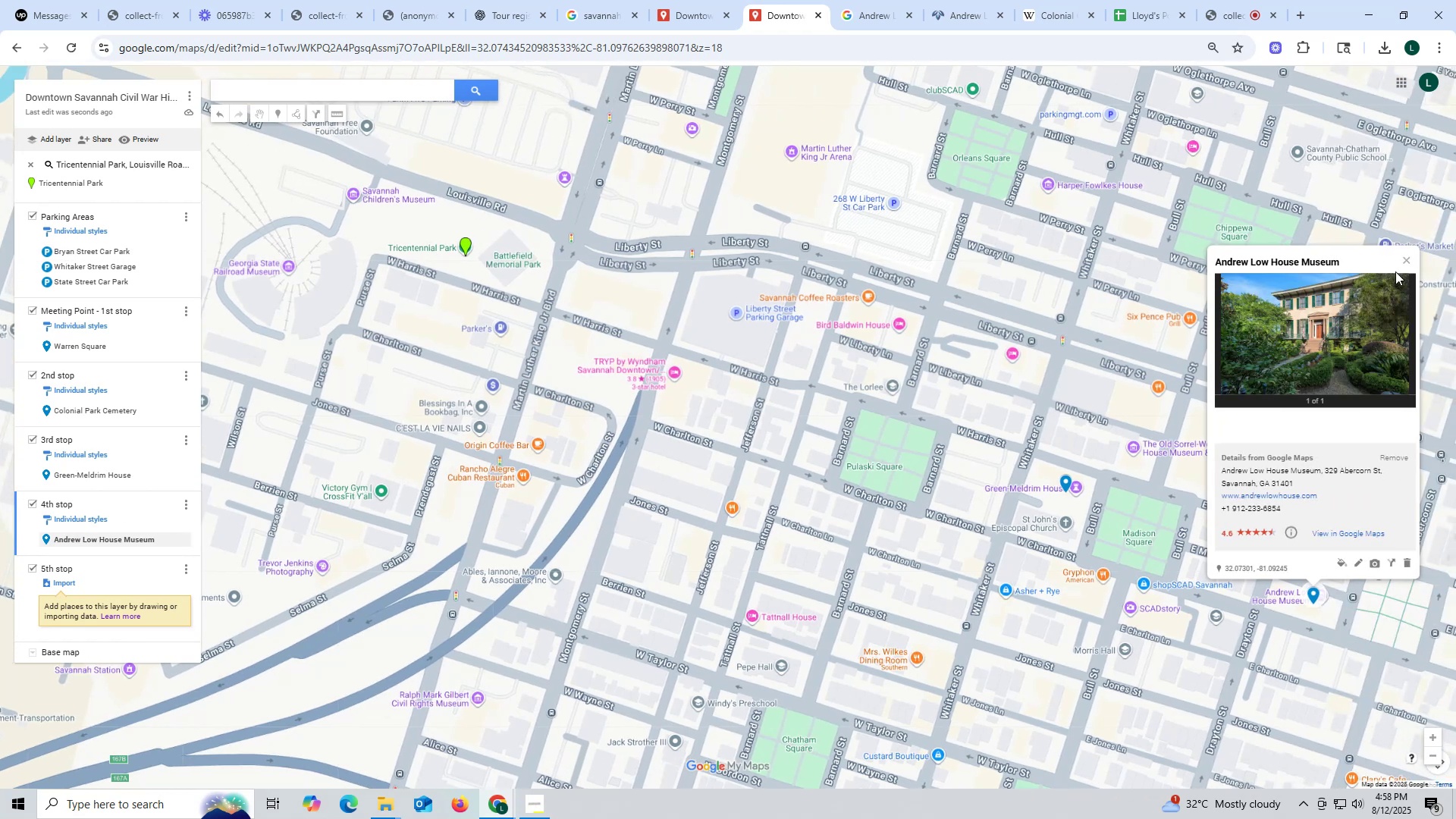 
left_click([1404, 260])
 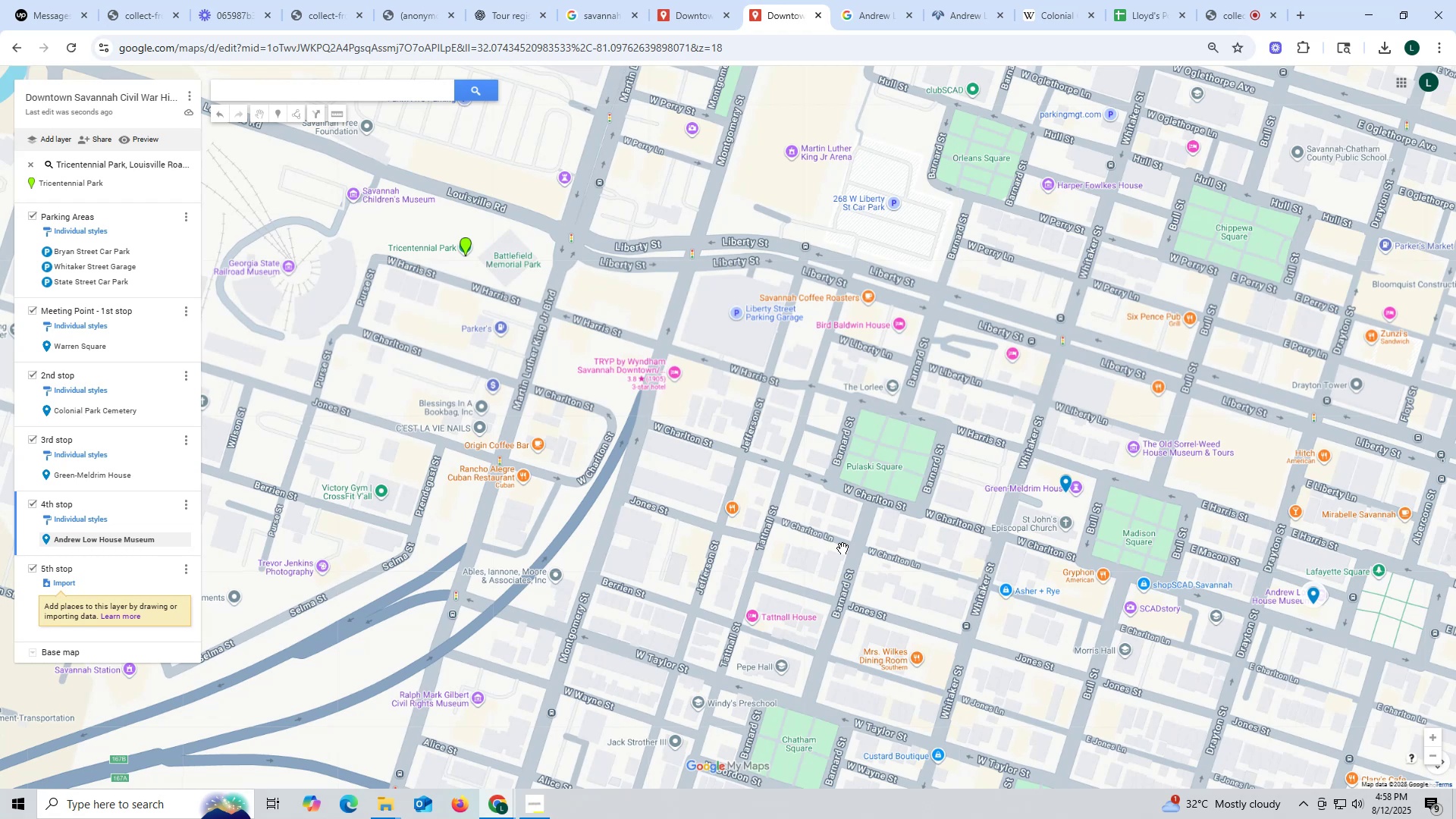 
wait(11.7)
 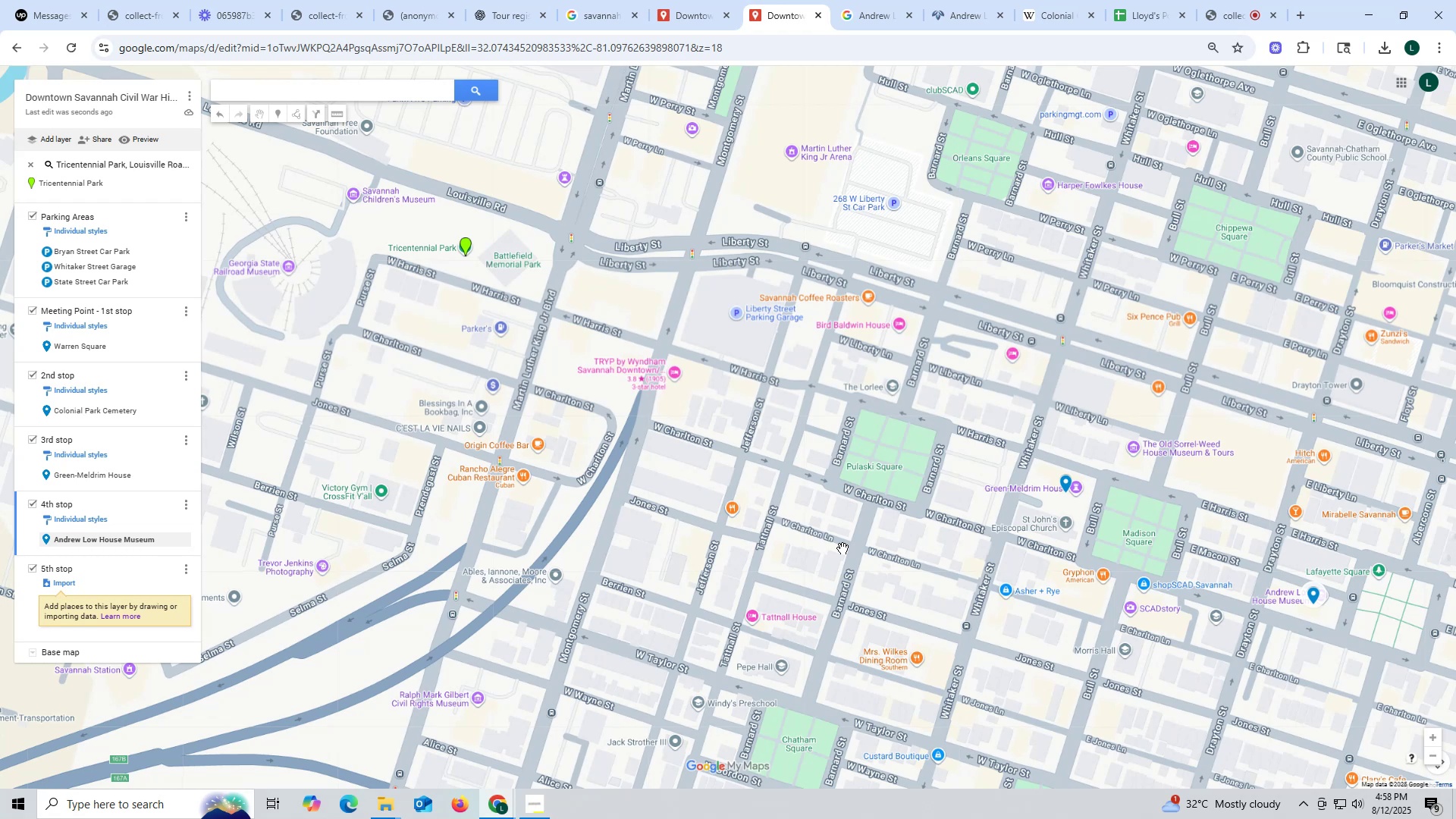 
left_click_drag(start_coordinate=[1105, 537], to_coordinate=[670, 268])
 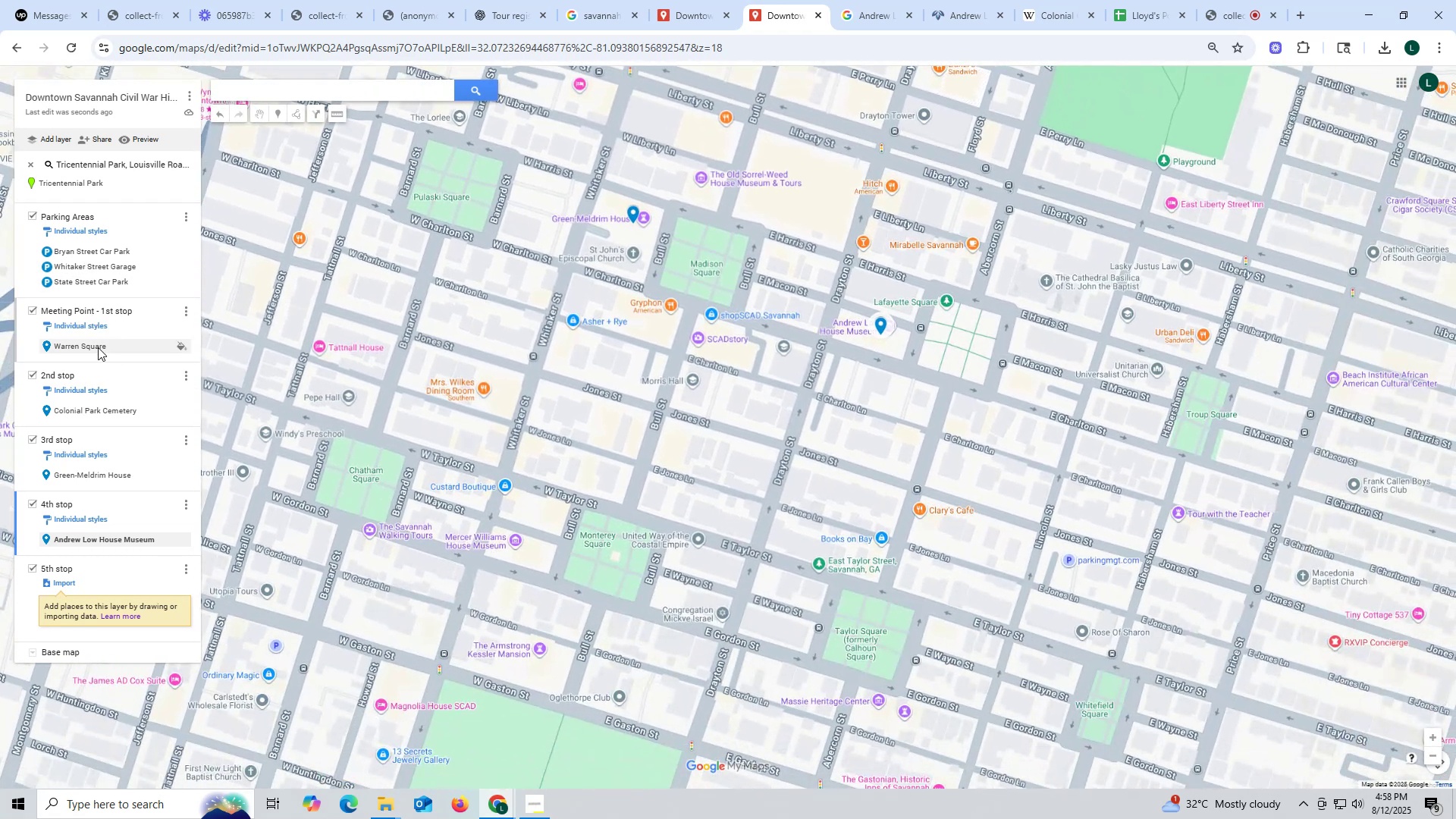 
left_click([97, 347])
 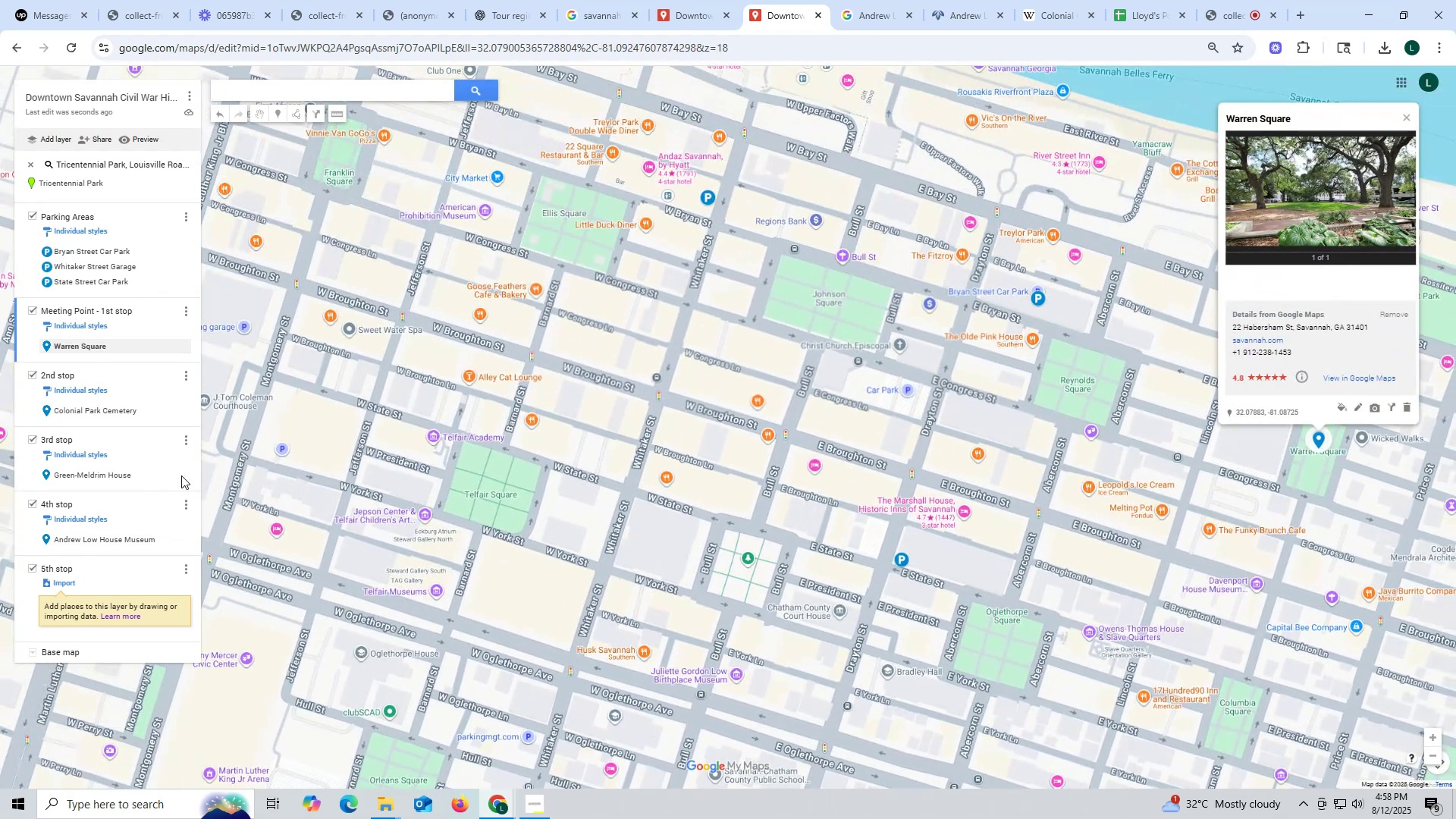 
left_click([96, 344])
 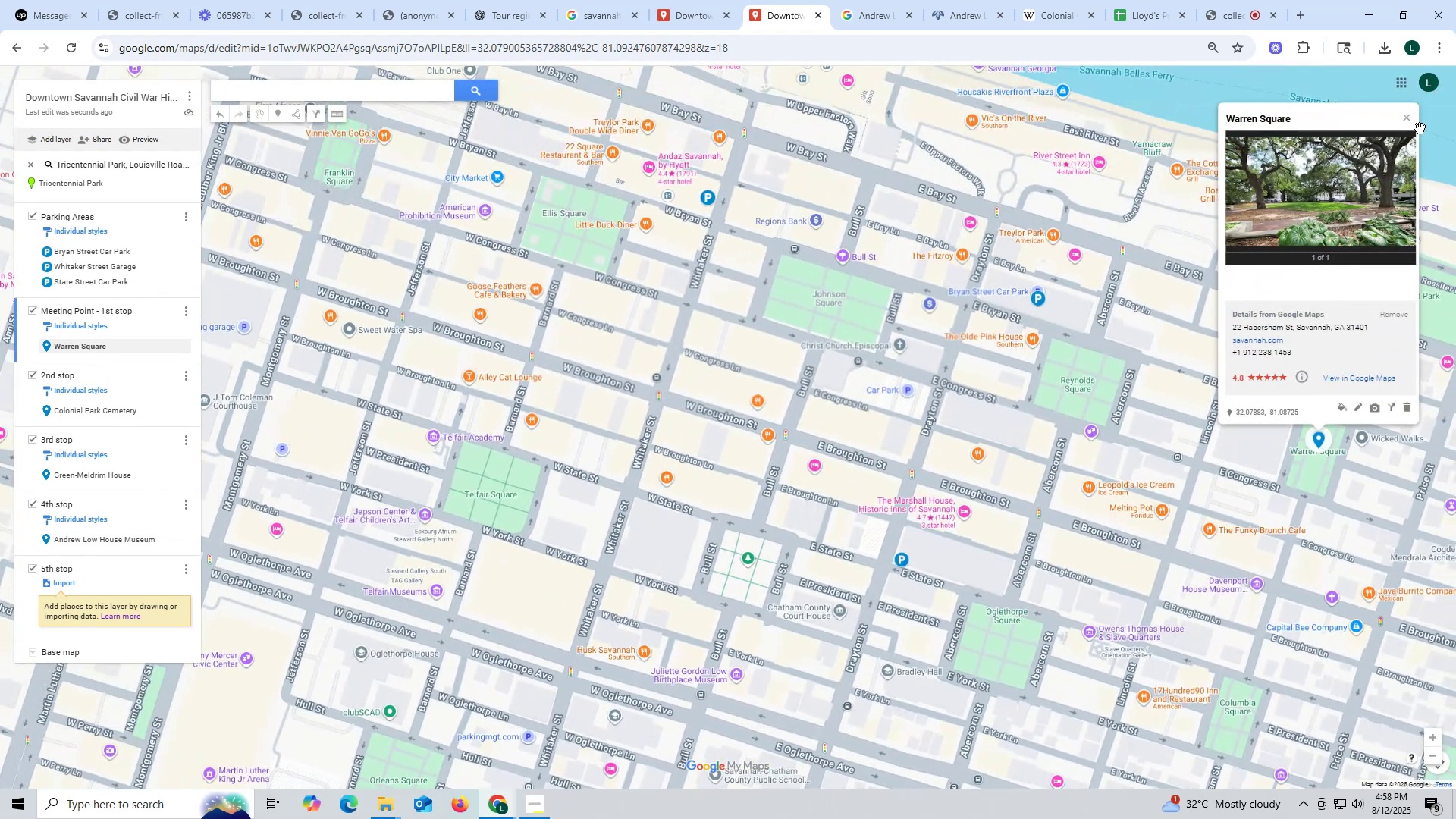 
left_click_drag(start_coordinate=[1408, 118], to_coordinate=[1409, 122])
 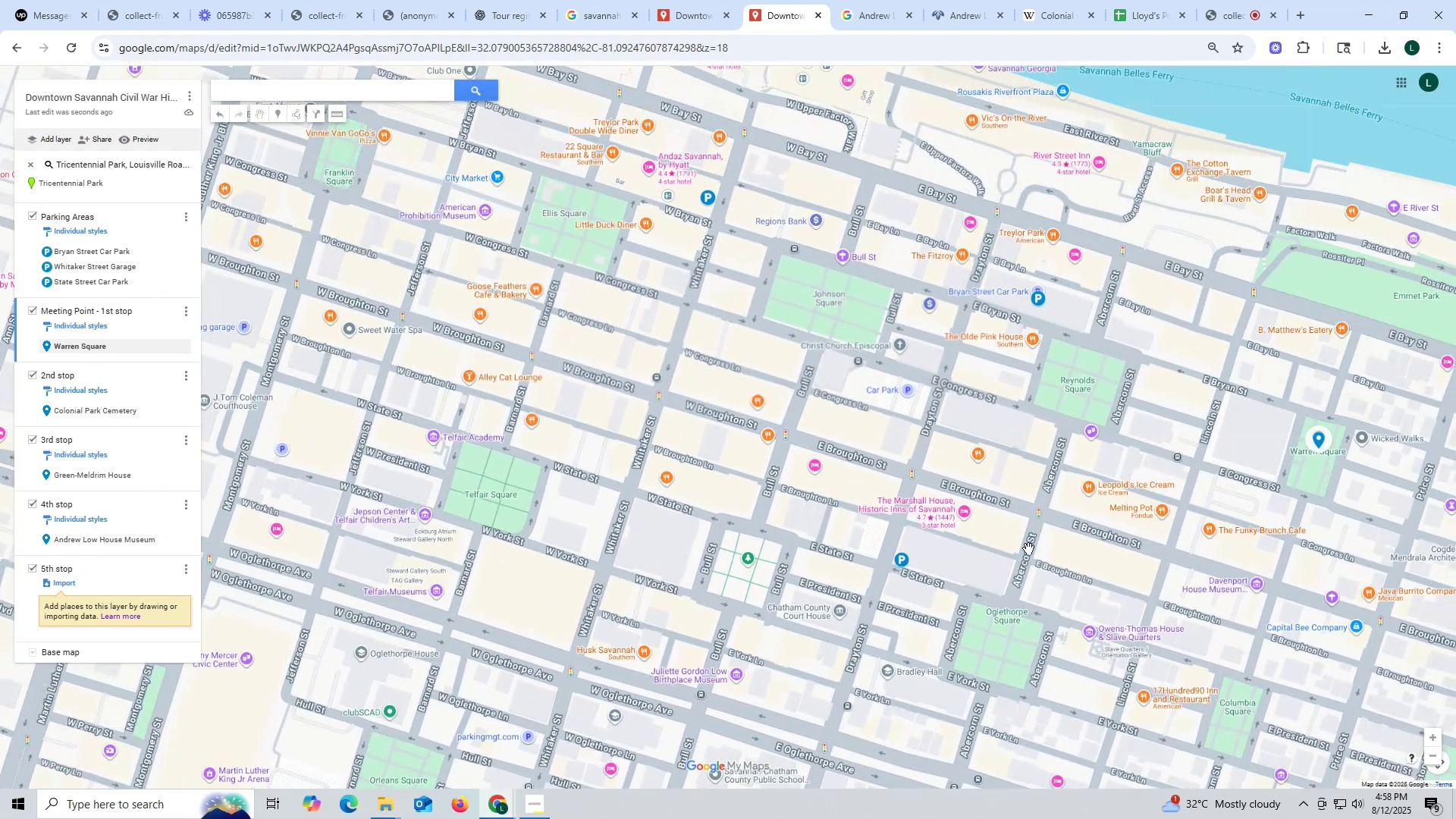 
left_click_drag(start_coordinate=[1022, 554], to_coordinate=[965, 149])
 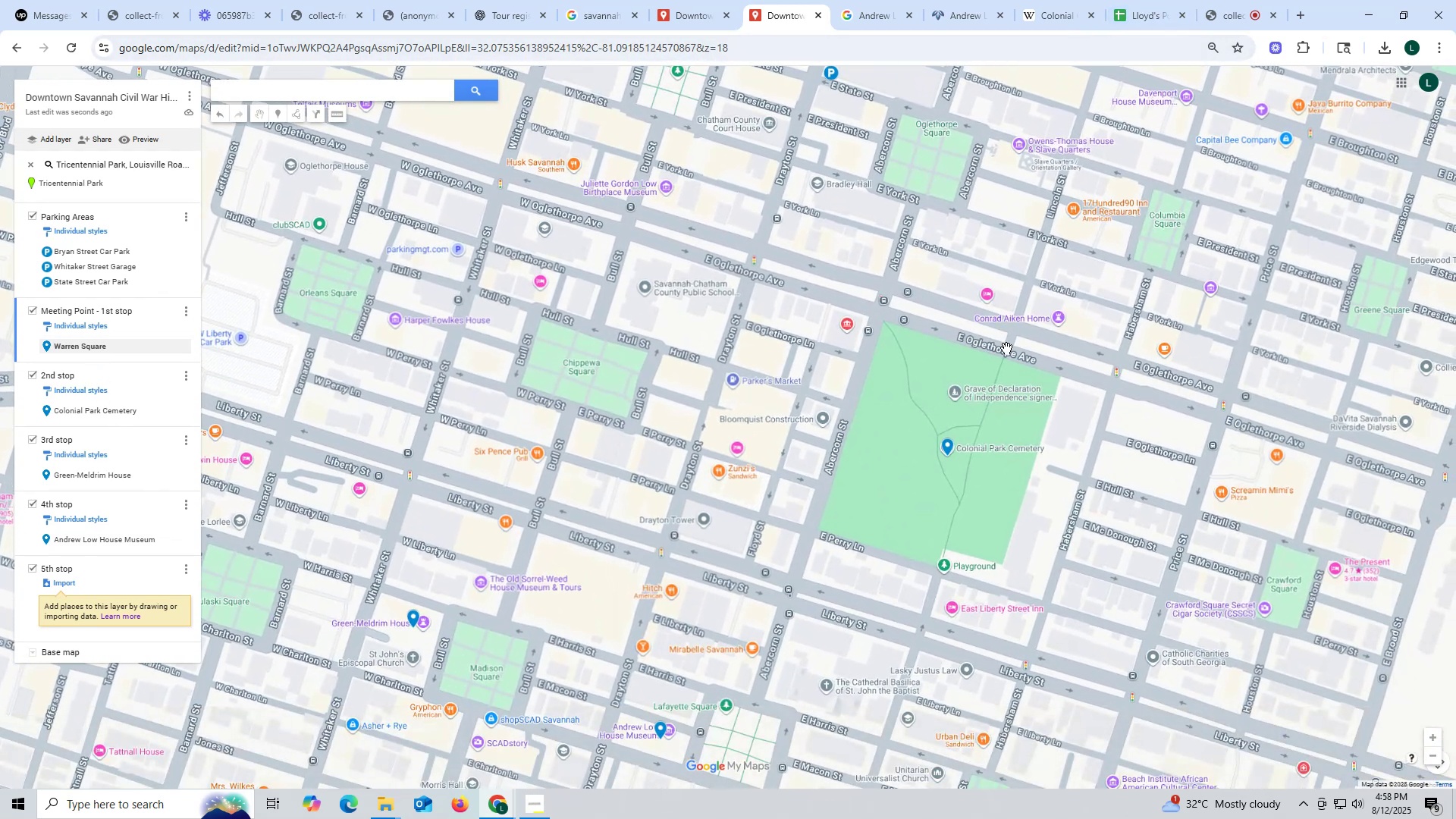 
left_click_drag(start_coordinate=[1053, 323], to_coordinate=[897, 588])
 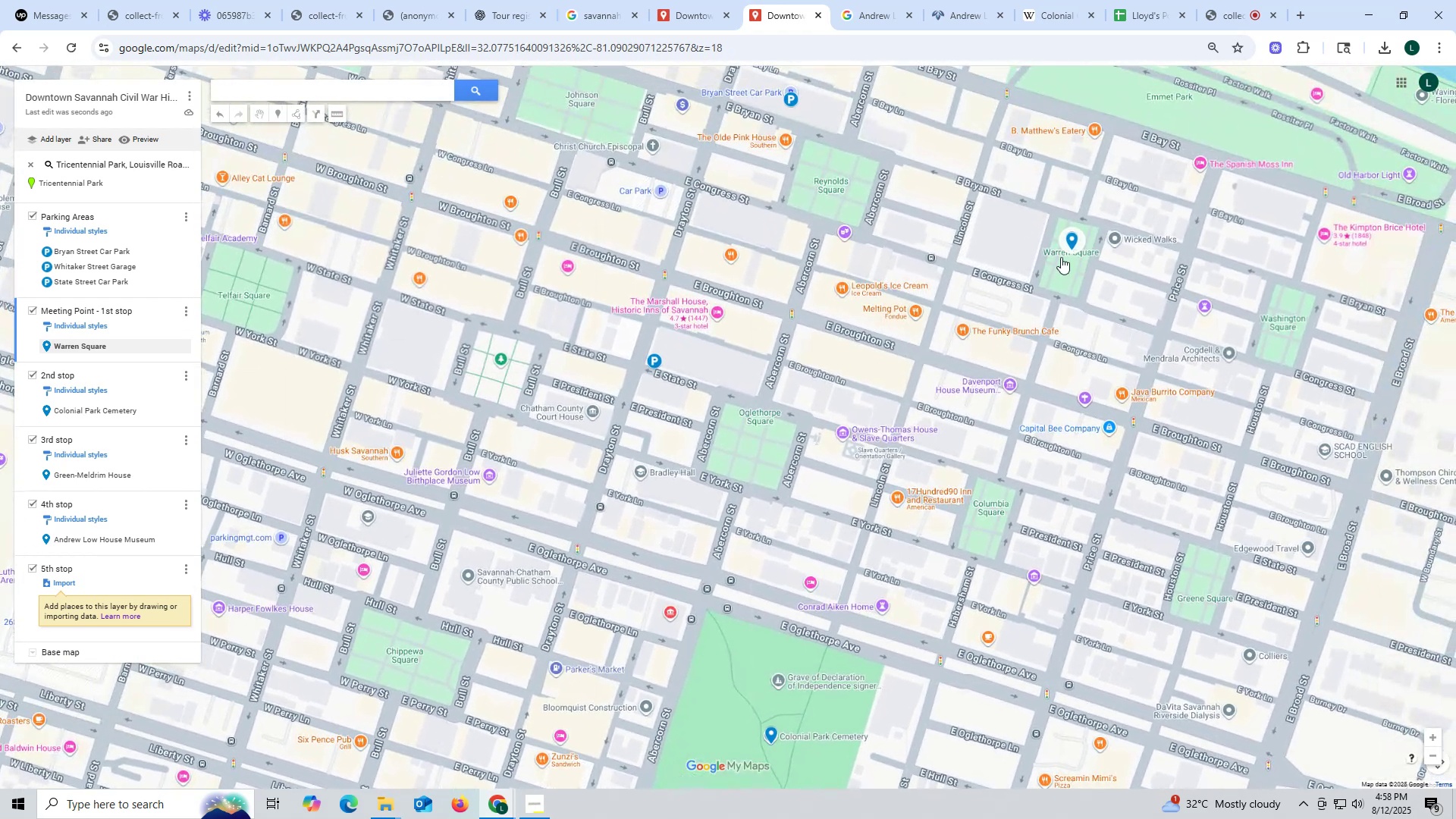 
left_click_drag(start_coordinate=[919, 466], to_coordinate=[1012, 239])
 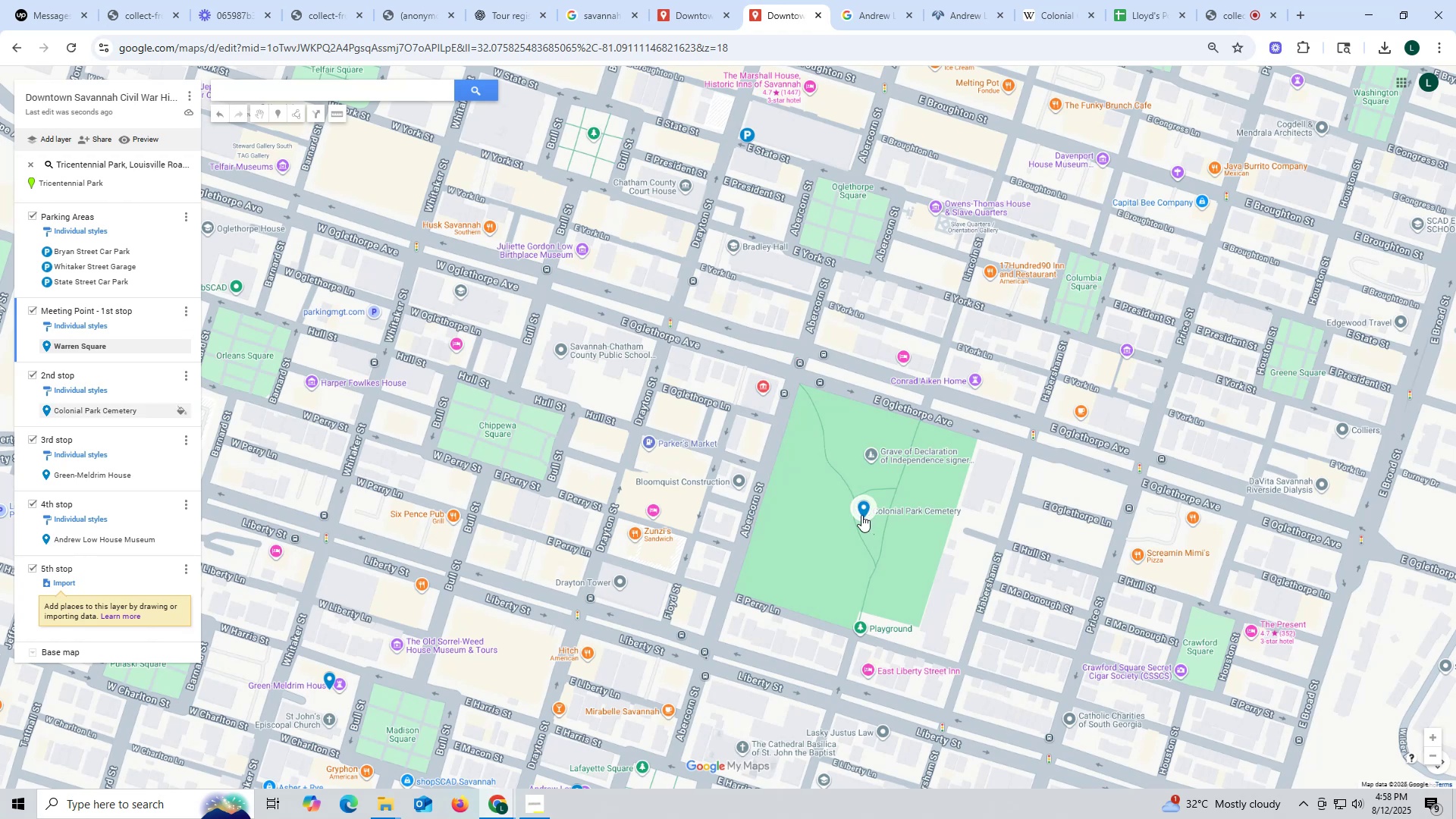 
wait(5.22)
 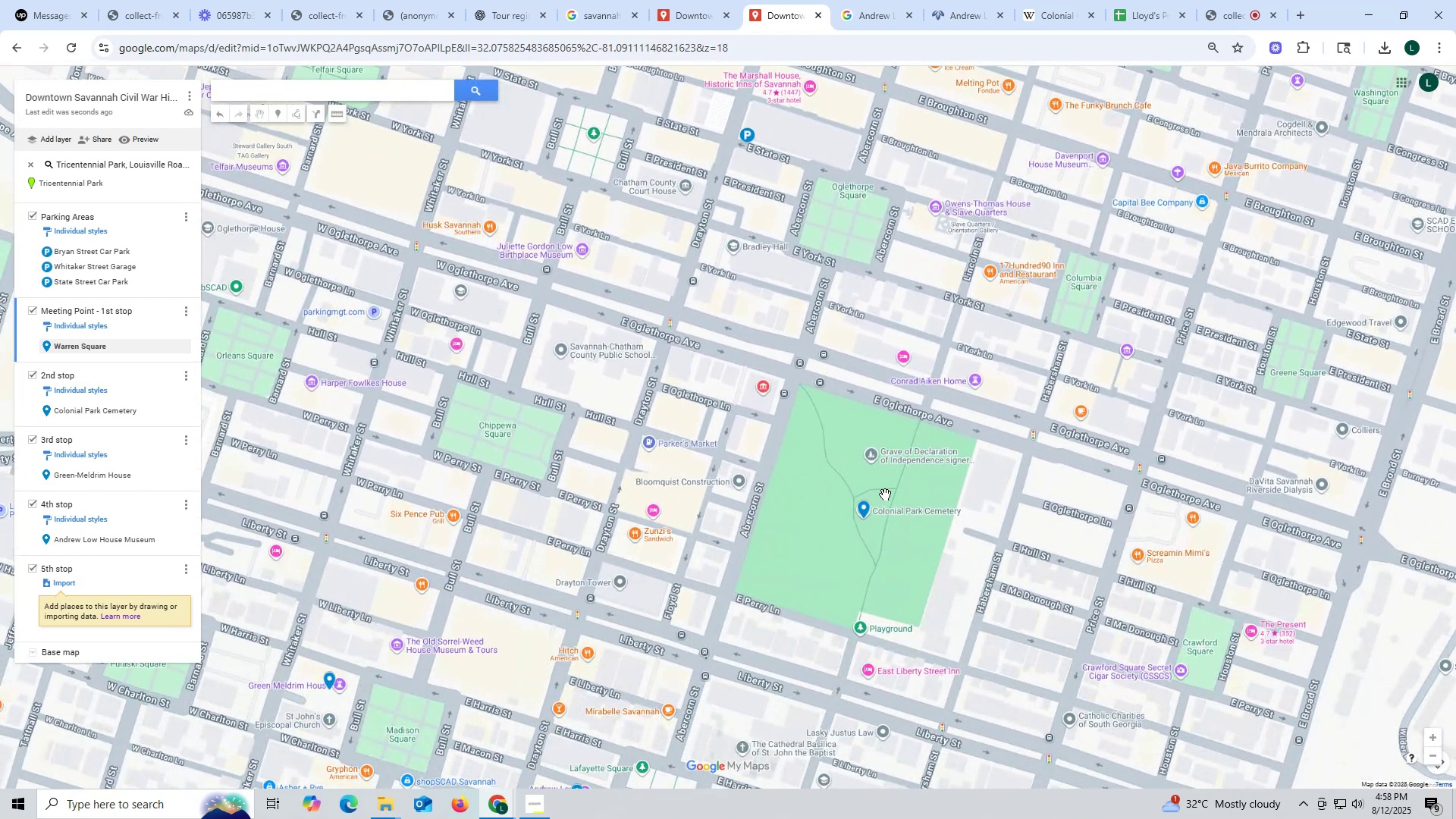 
left_click([861, 513])
 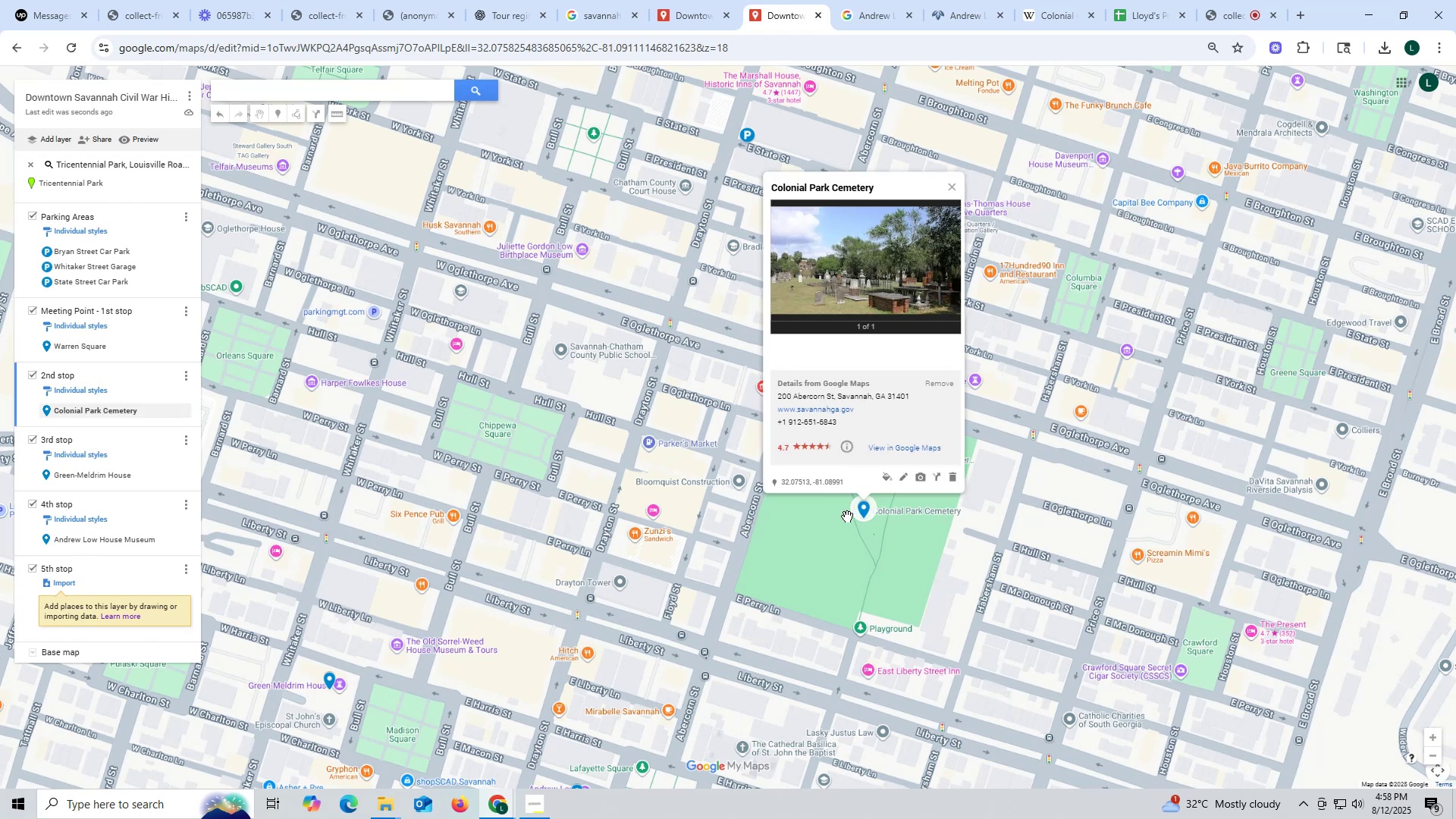 
left_click_drag(start_coordinate=[600, 506], to_coordinate=[686, 547])
 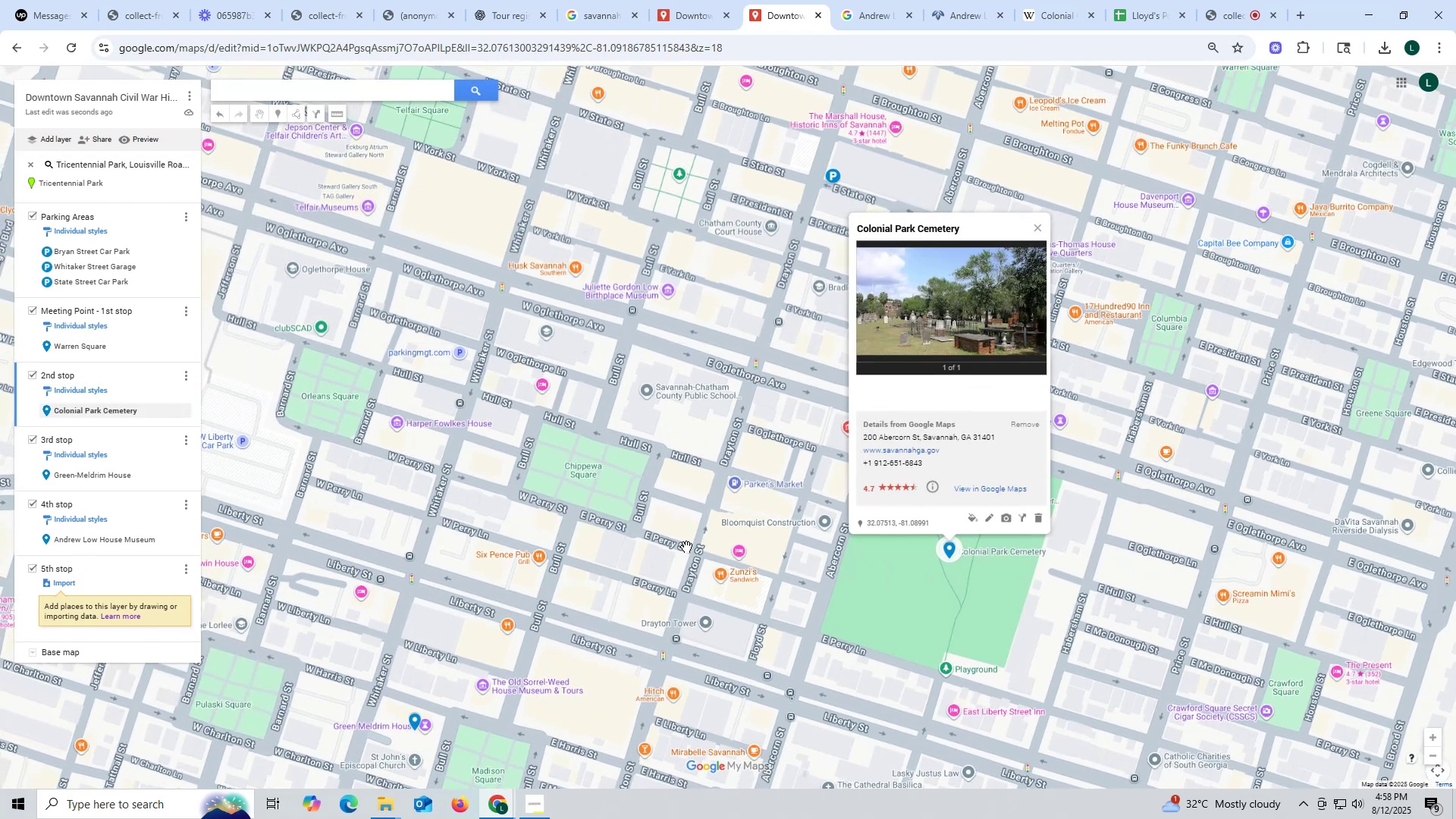 
left_click([686, 547])
 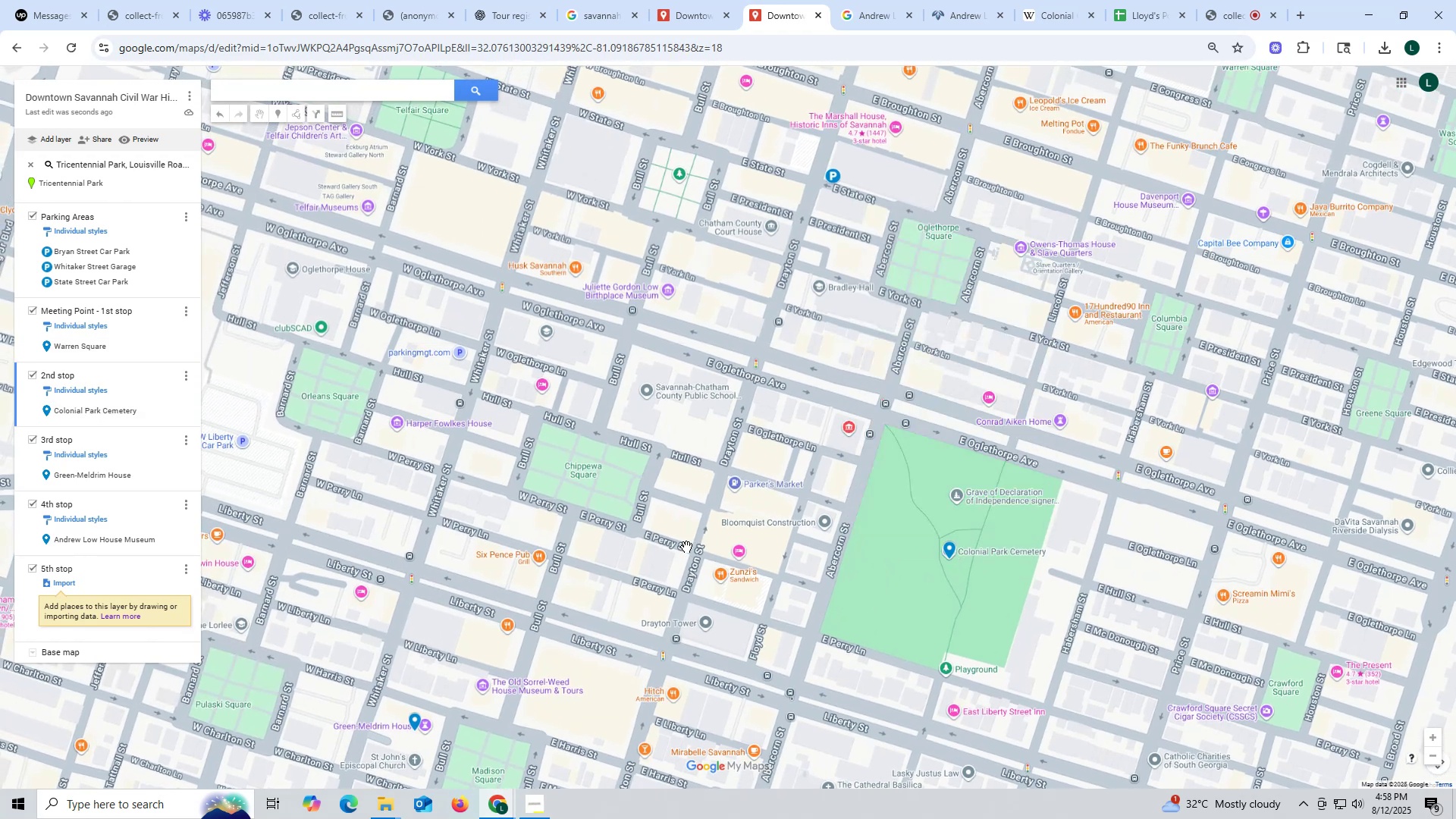 
left_click_drag(start_coordinate=[684, 544], to_coordinate=[723, 272])
 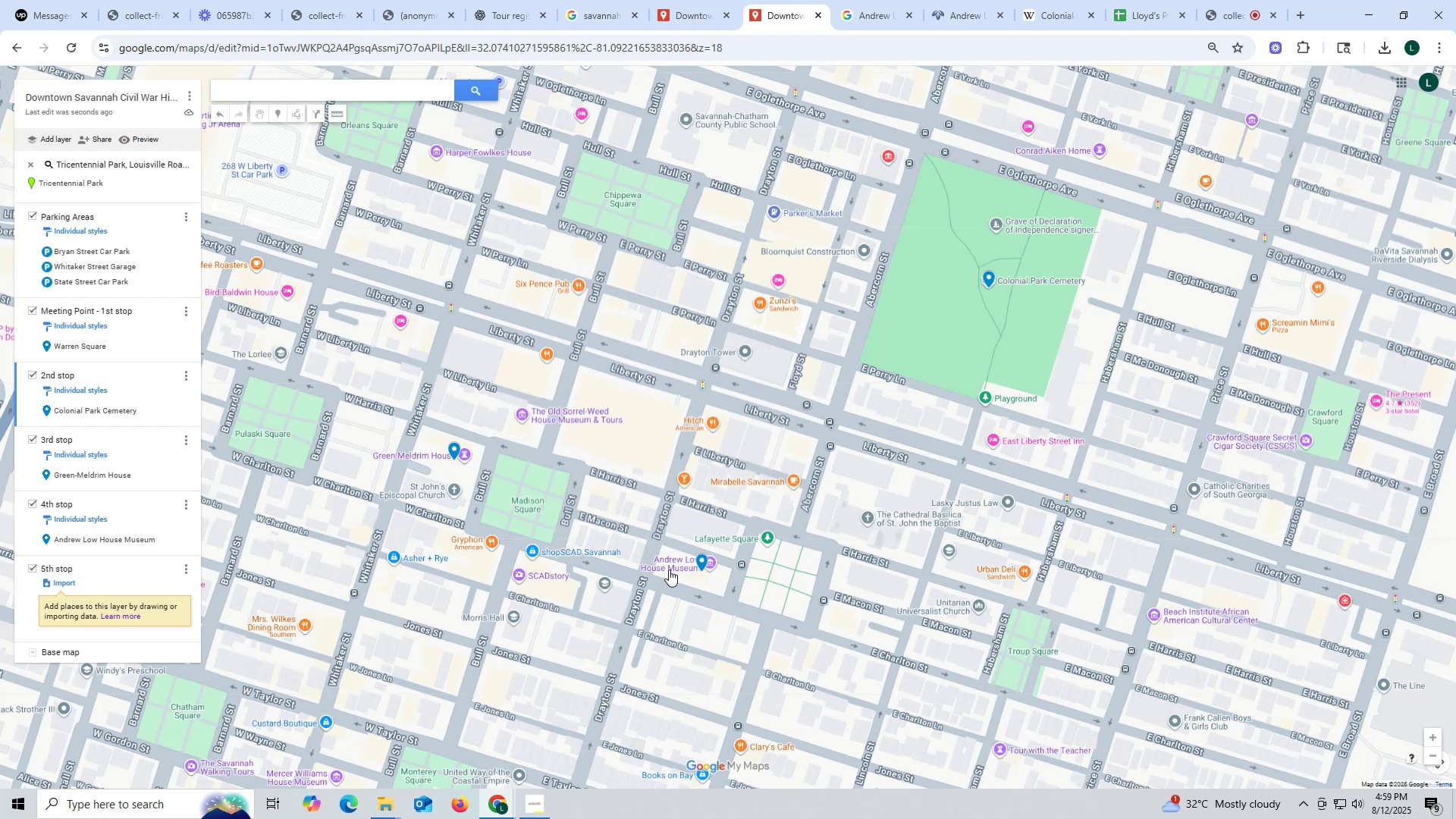 
wait(19.18)
 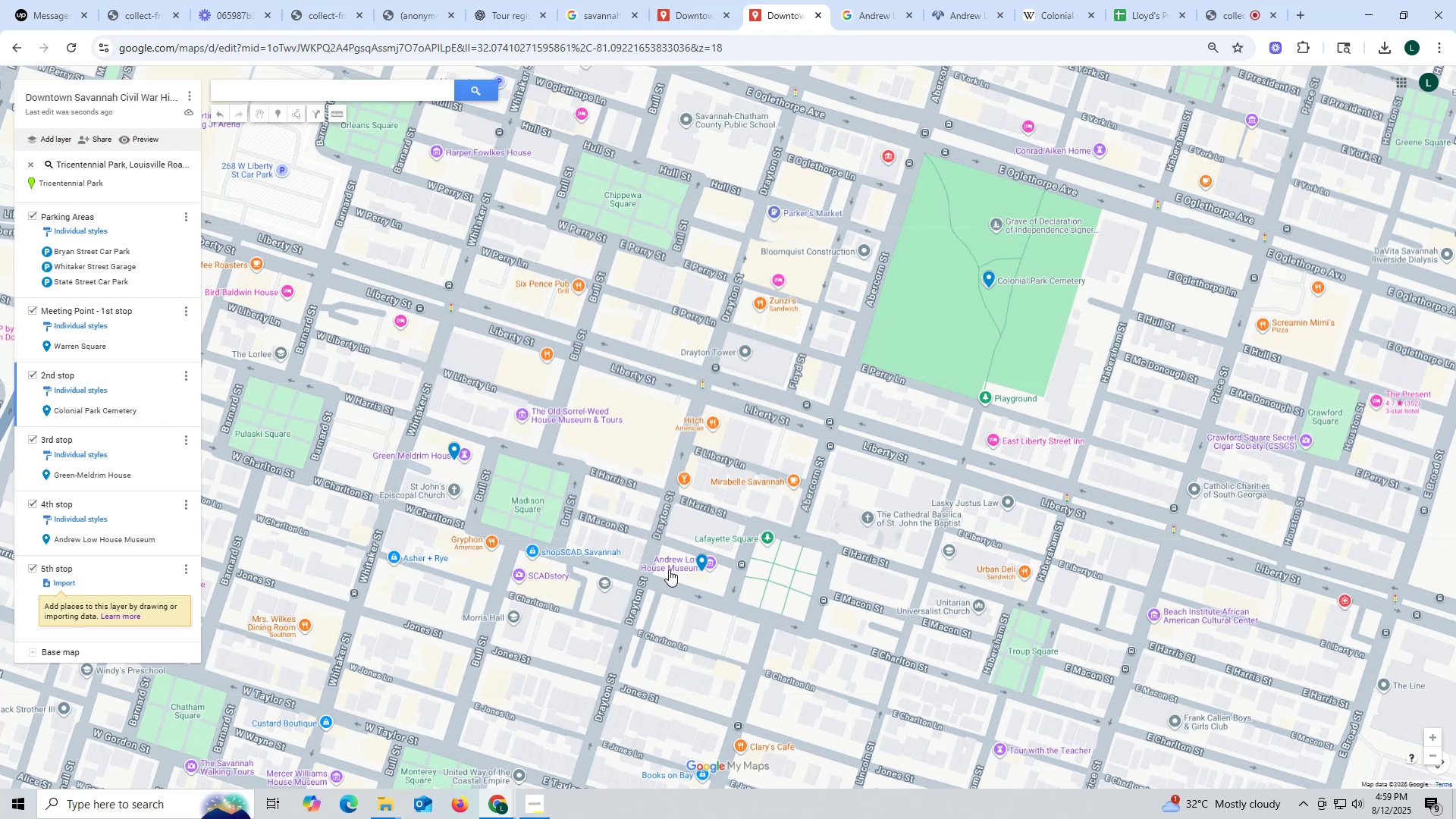 
left_click_drag(start_coordinate=[130, 506], to_coordinate=[146, 496])
 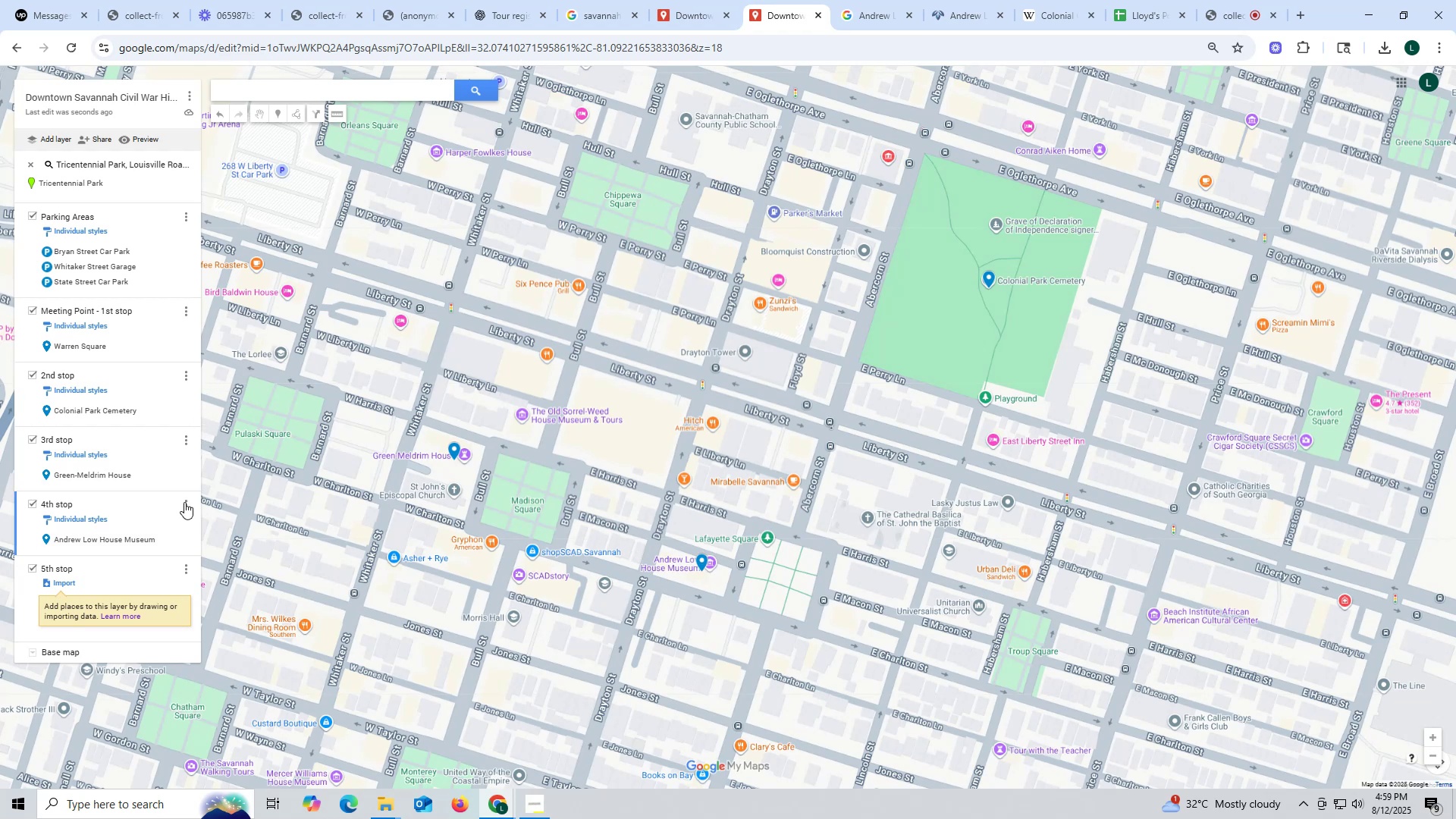 
left_click([186, 502])
 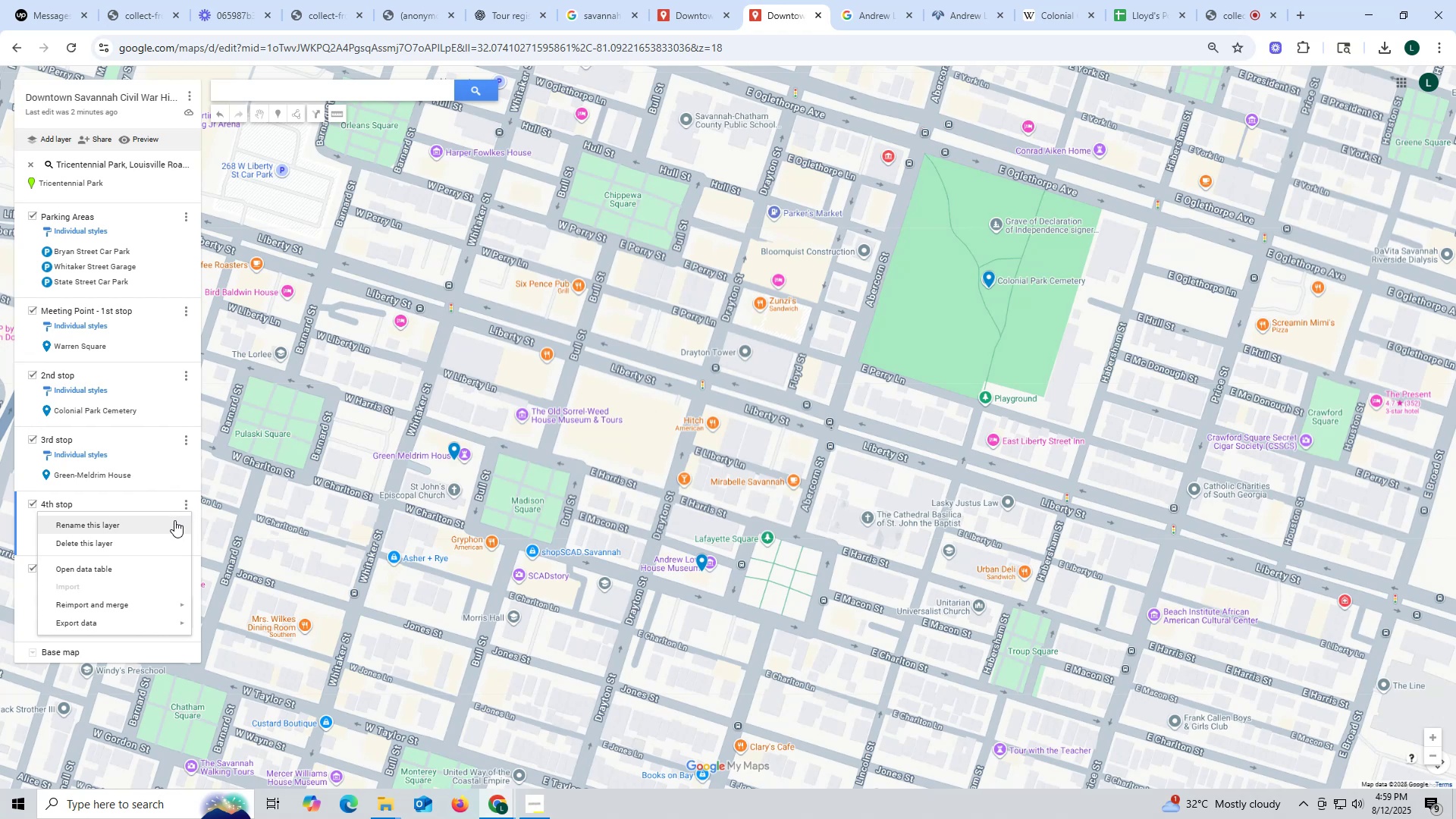 
wait(5.26)
 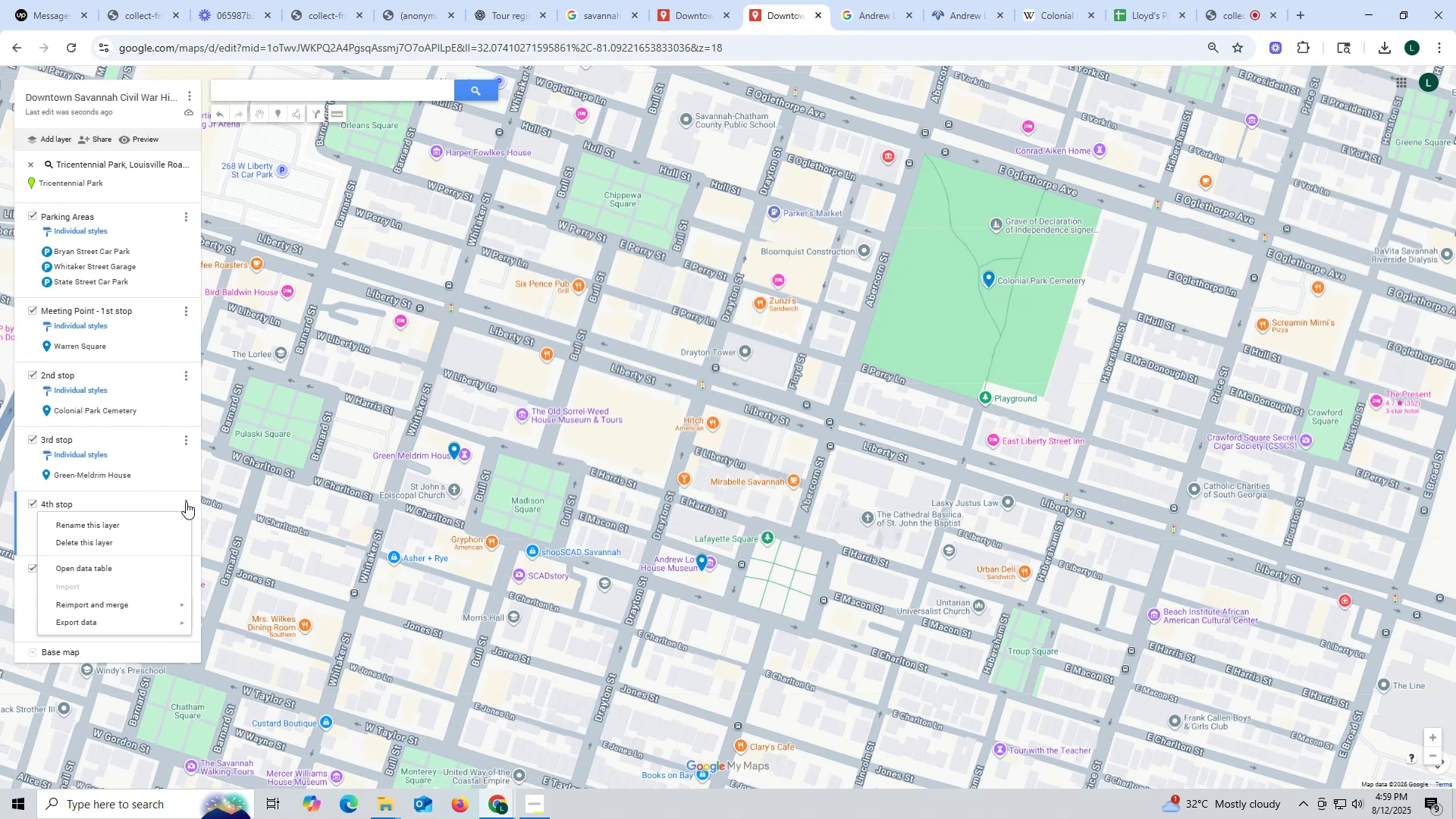 
left_click([146, 446])
 